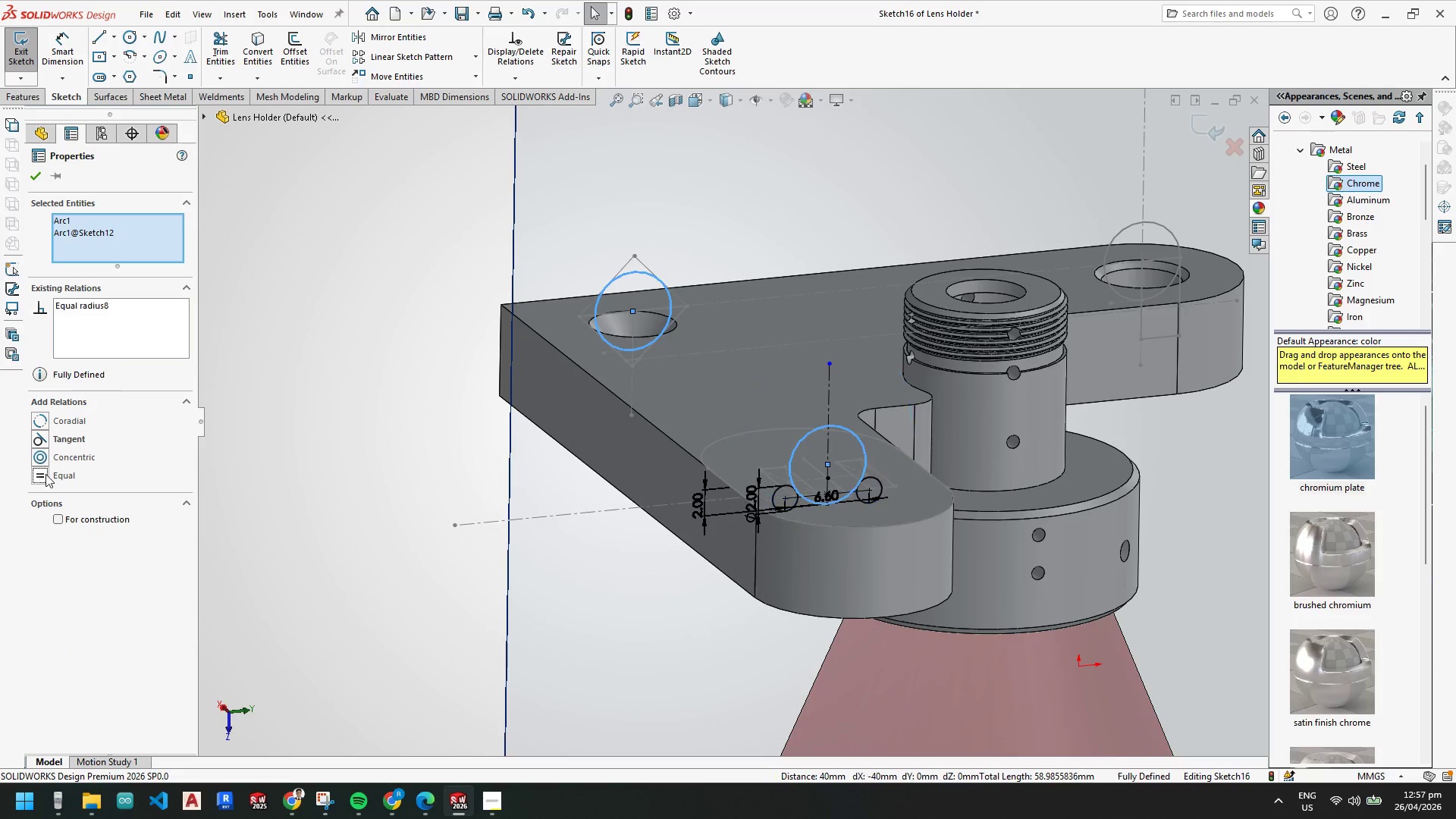 
key(Escape)
 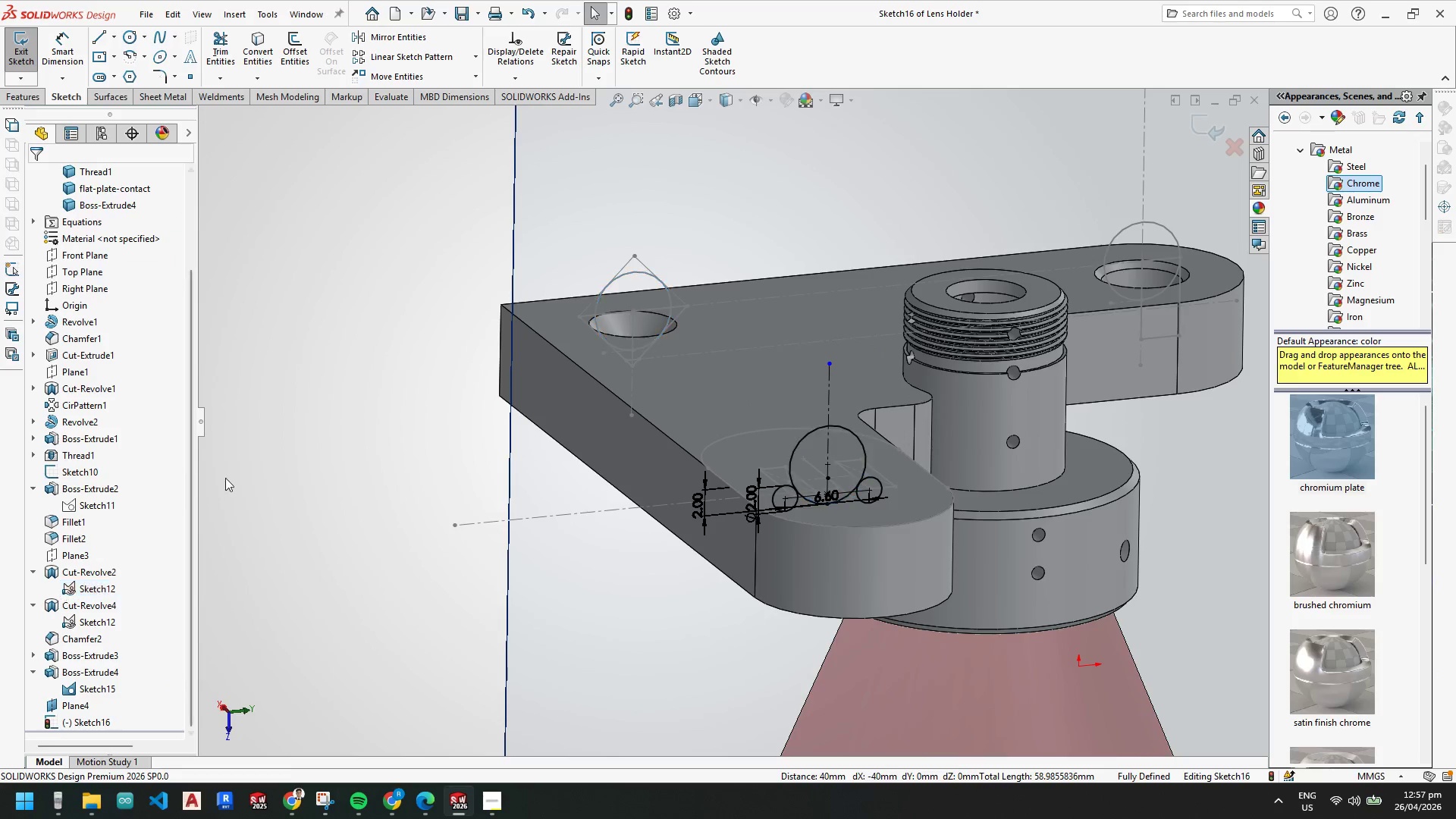 
key(Escape)
 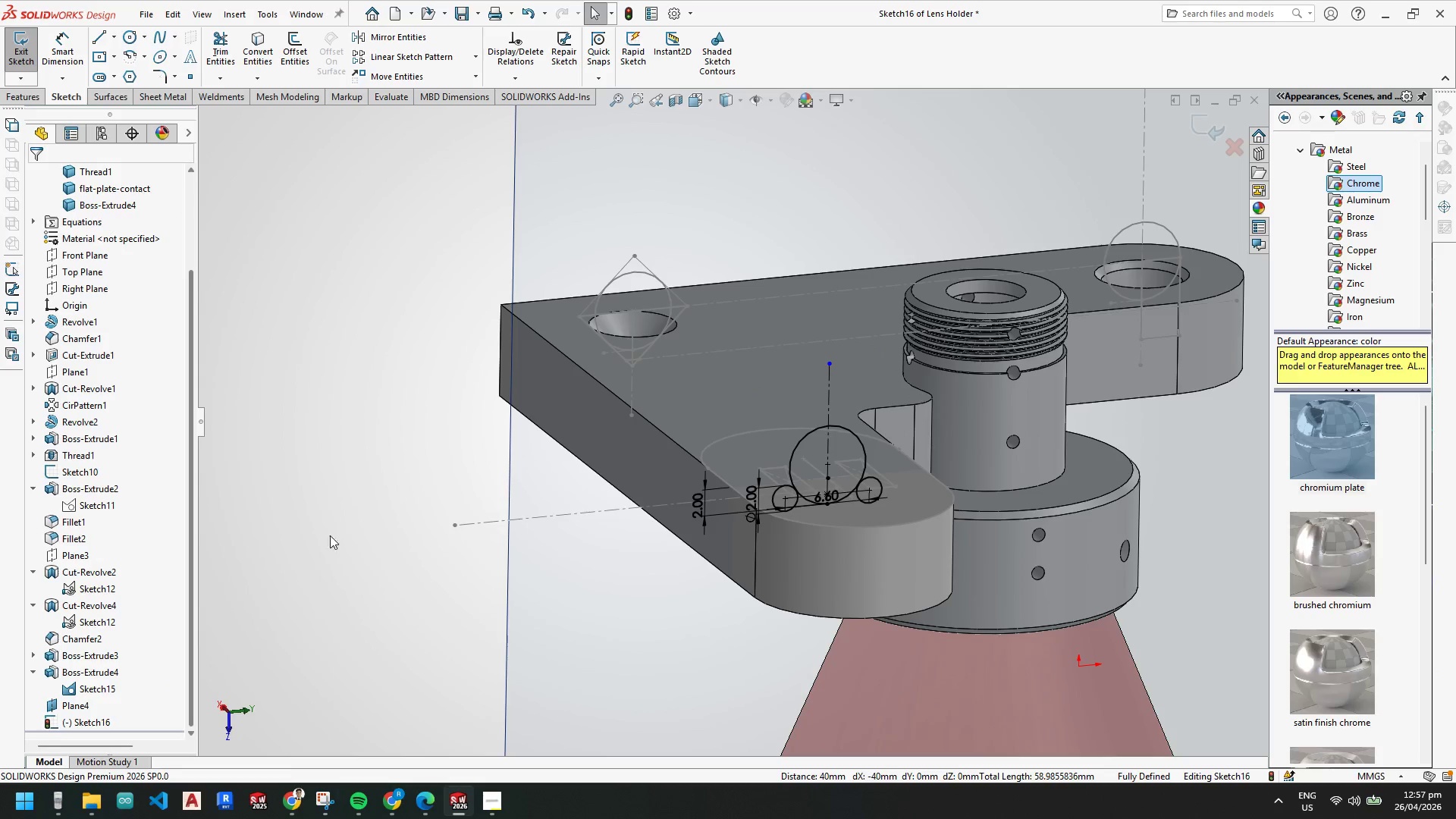 
key(Escape)
 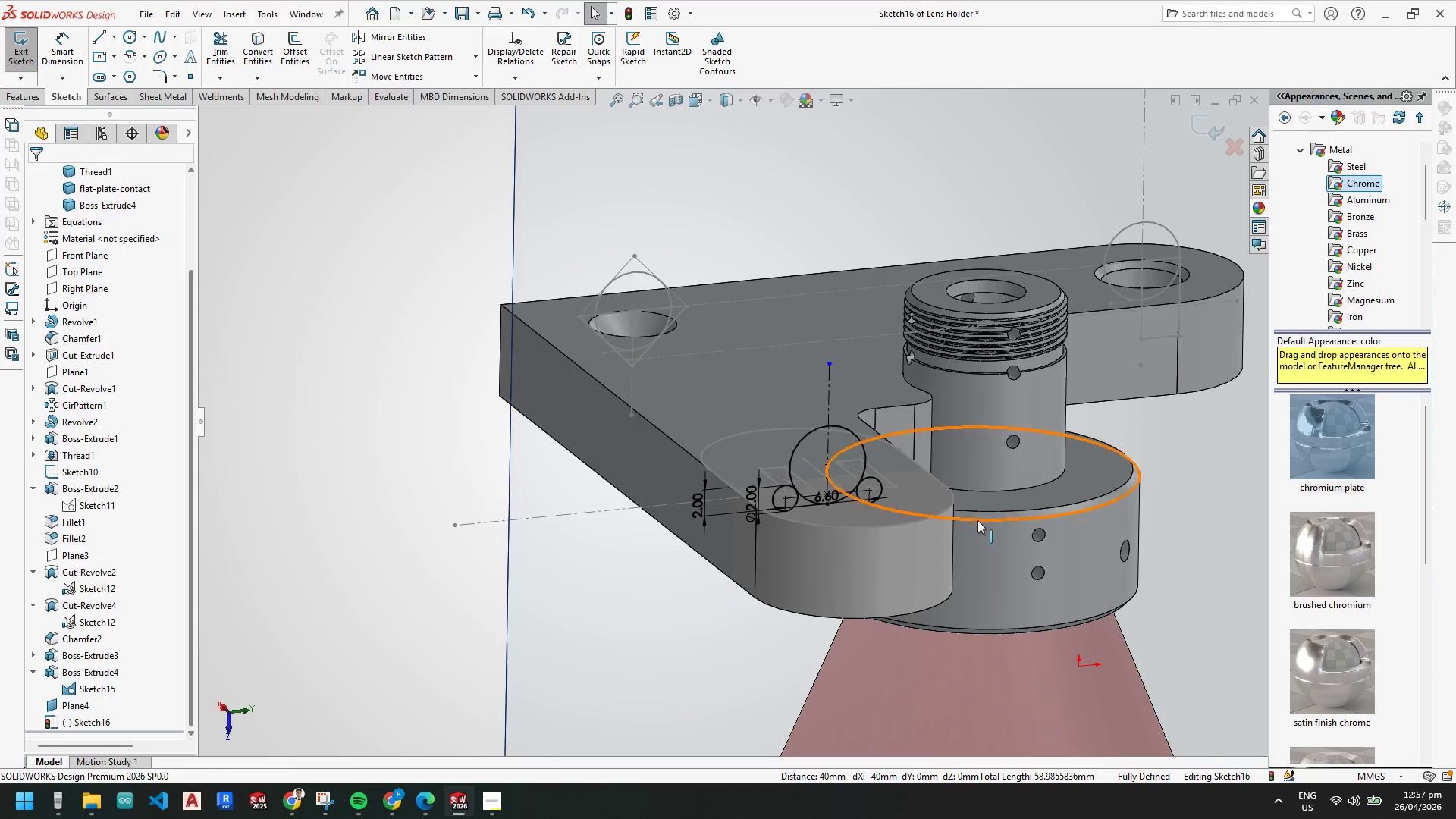 
scroll: coordinate [808, 491], scroll_direction: down, amount: 3.0
 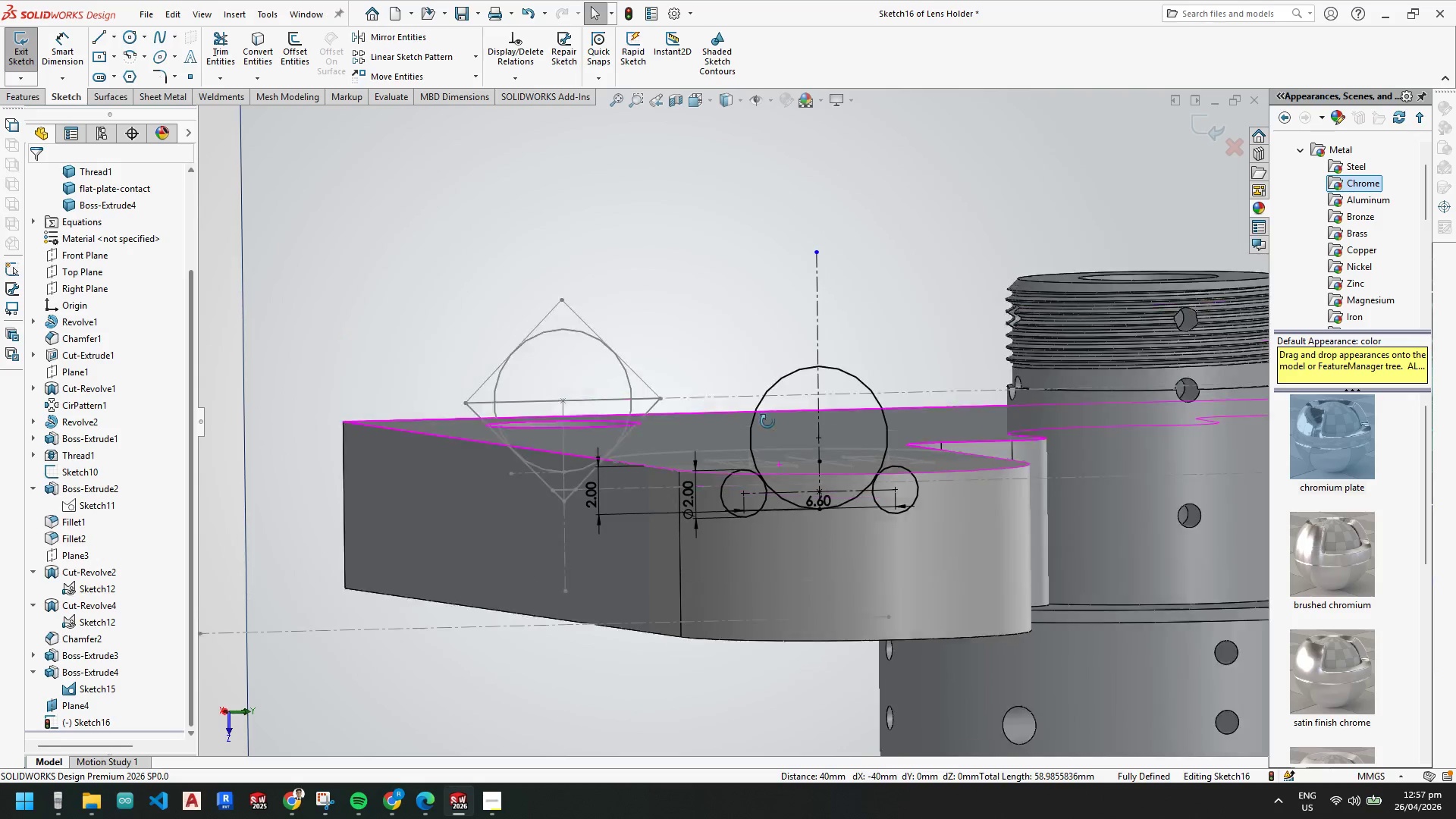 
key(Space)
 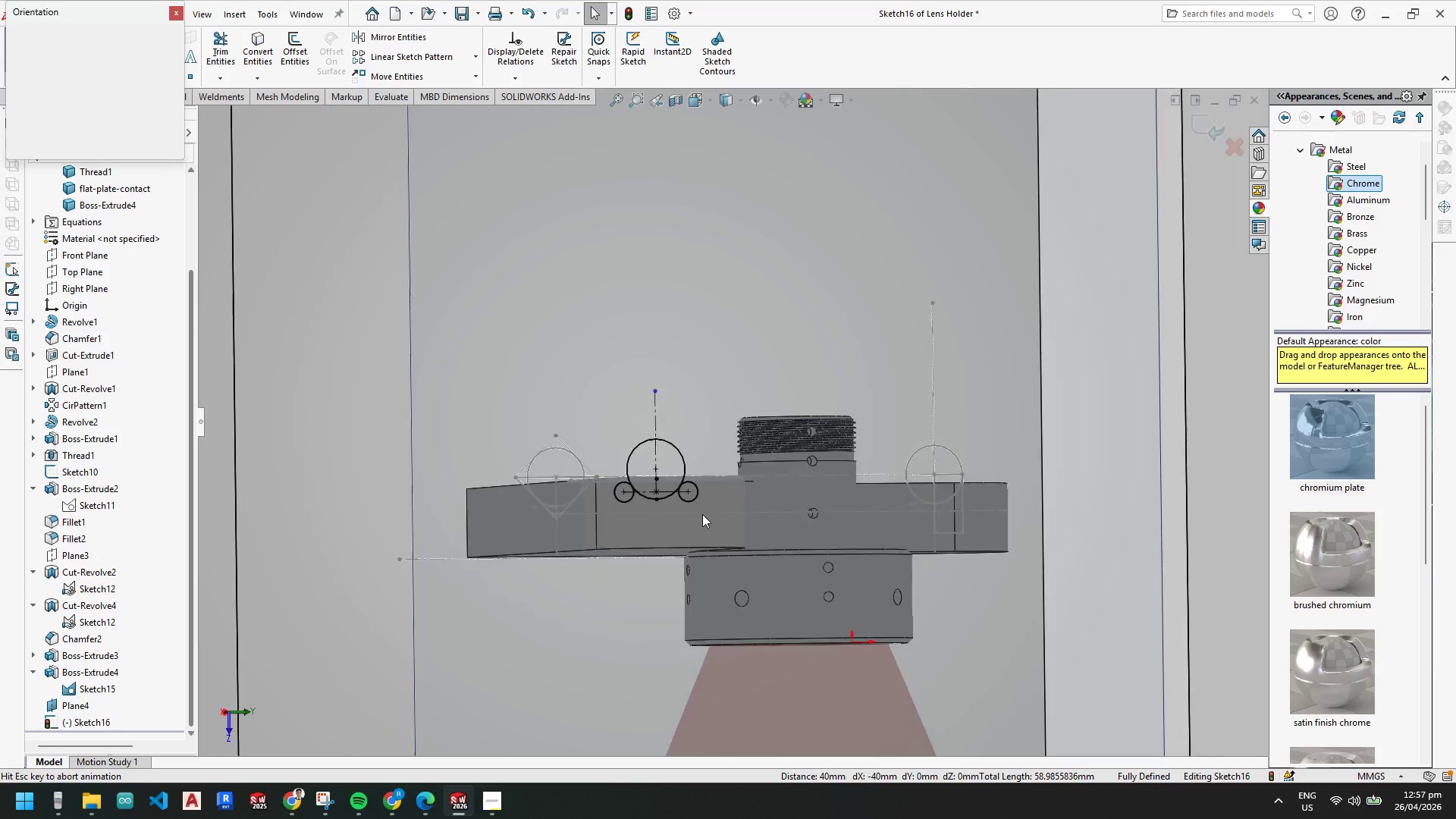 
left_click([635, 504])
 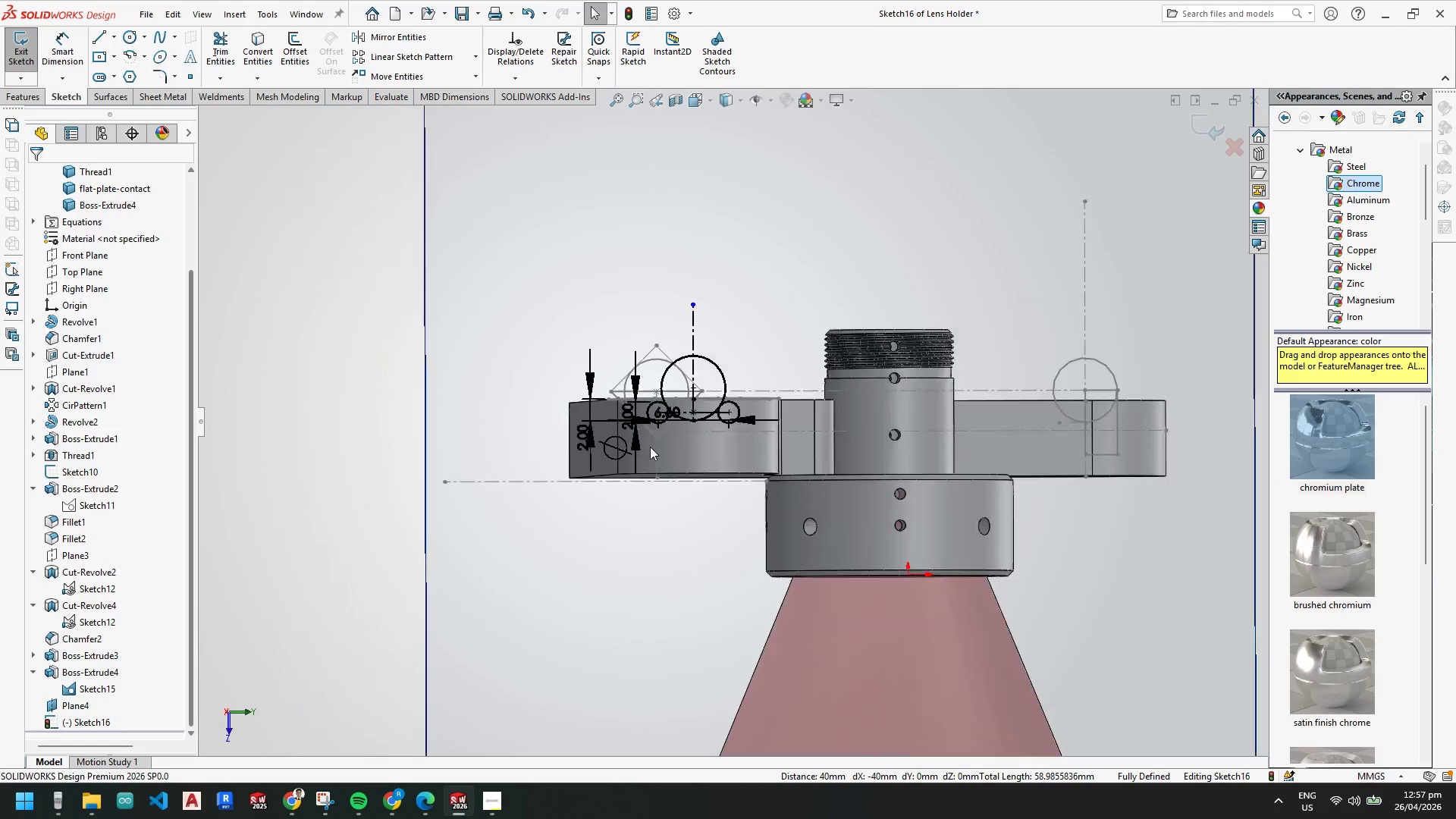 
scroll: coordinate [646, 404], scroll_direction: down, amount: 15.0
 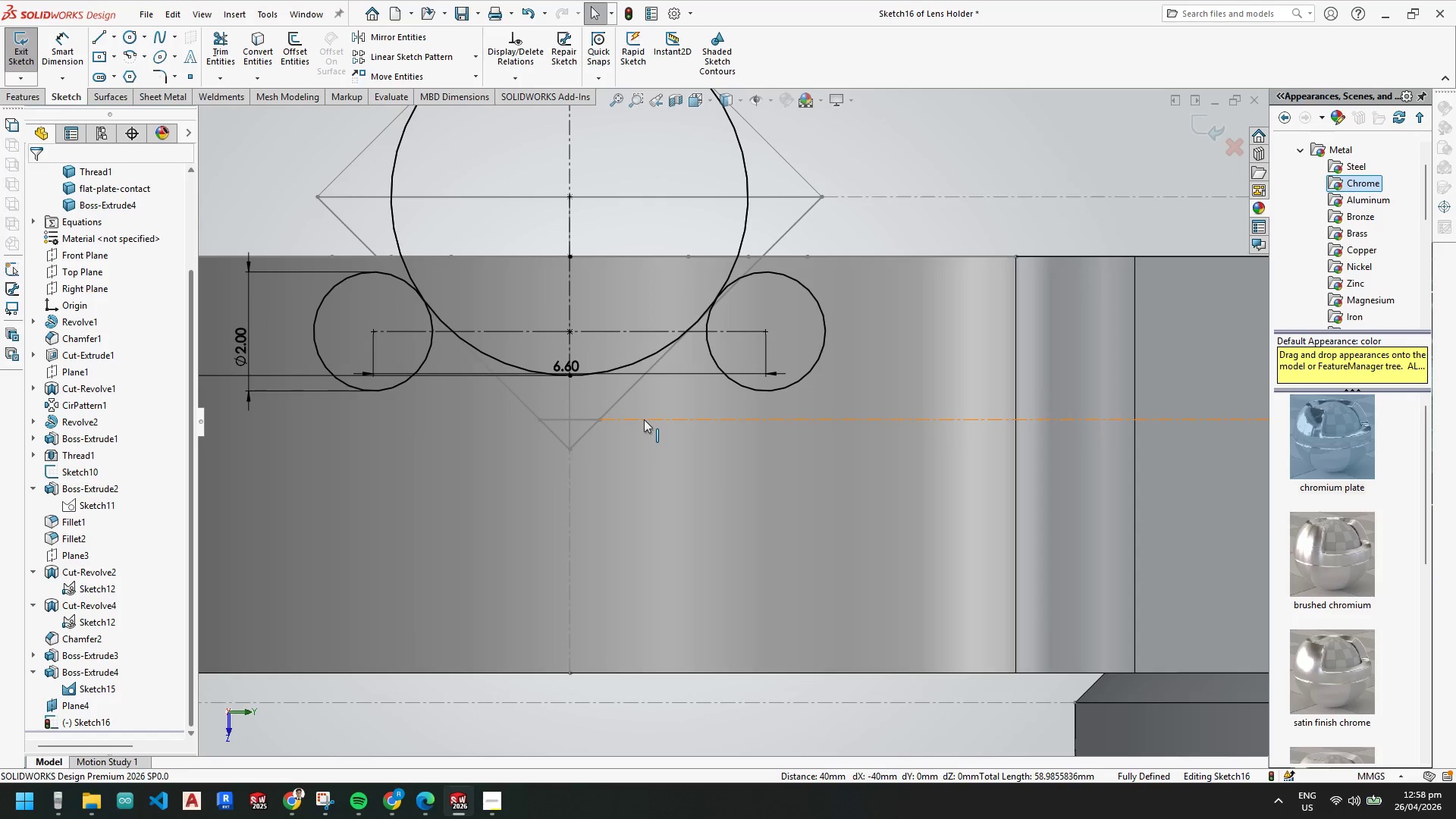 
scroll: coordinate [535, 240], scroll_direction: up, amount: 3.0
 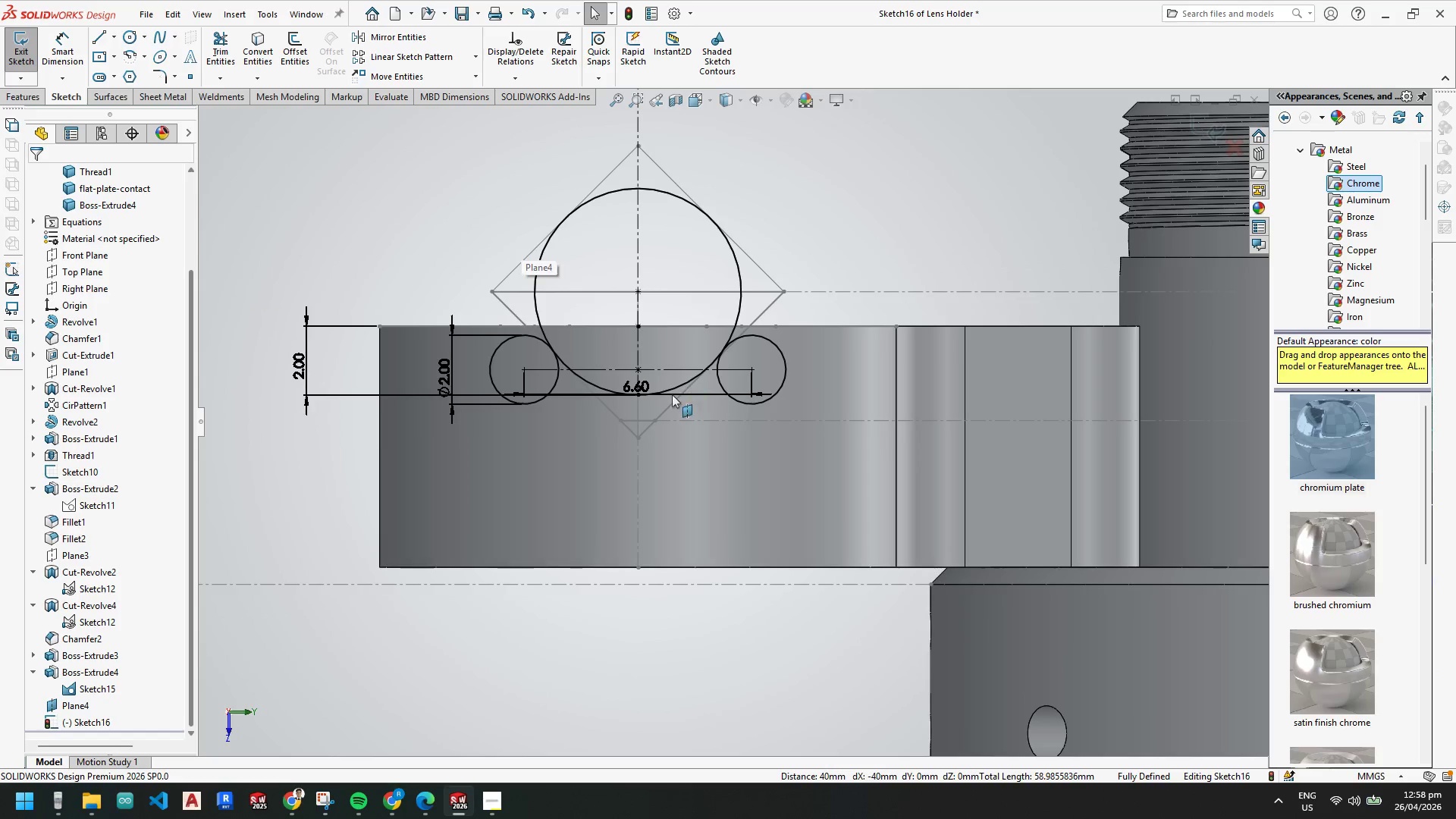 
scroll: coordinate [661, 400], scroll_direction: down, amount: 3.0
 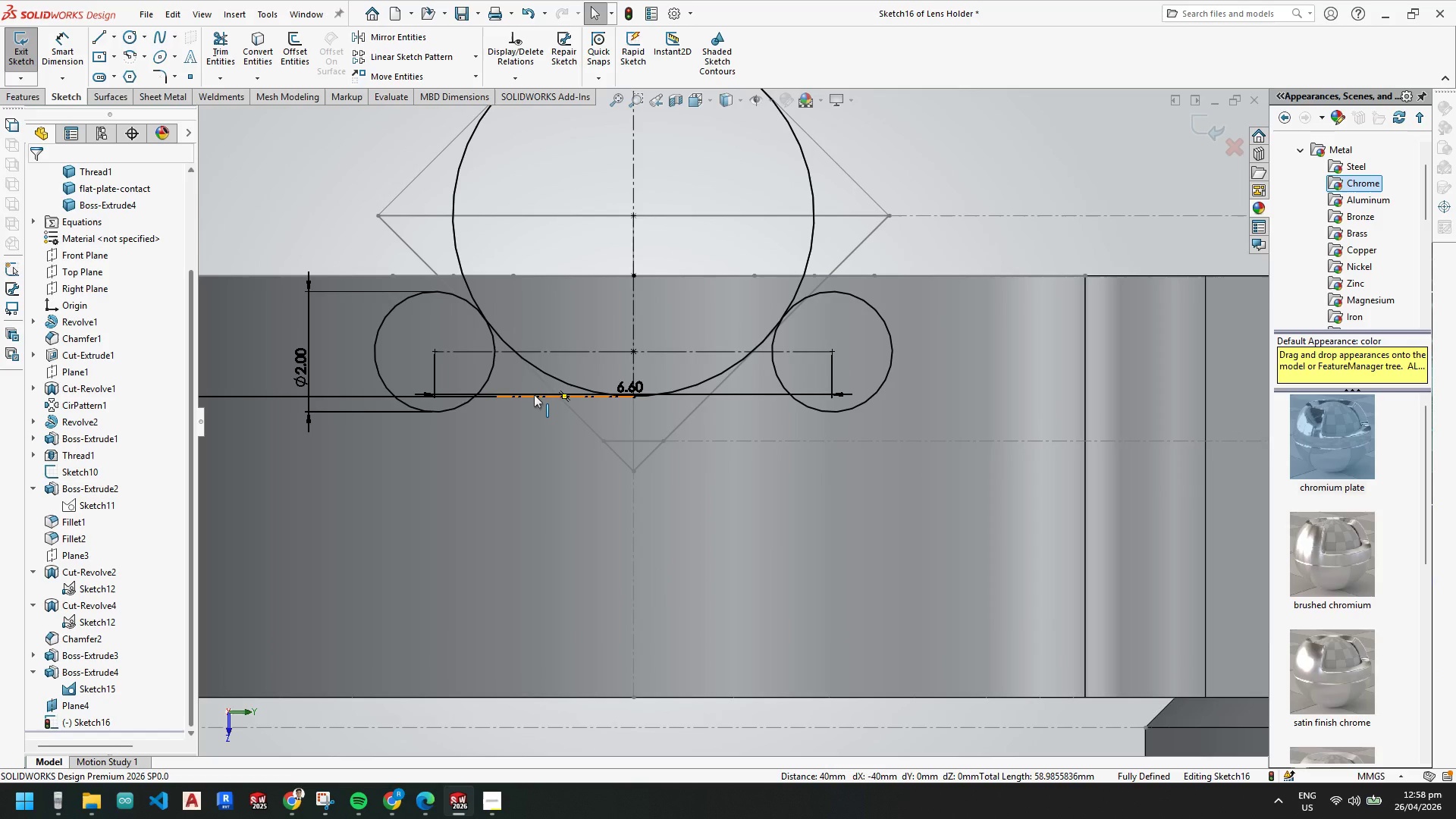 
scroll: coordinate [545, 403], scroll_direction: up, amount: 2.0
 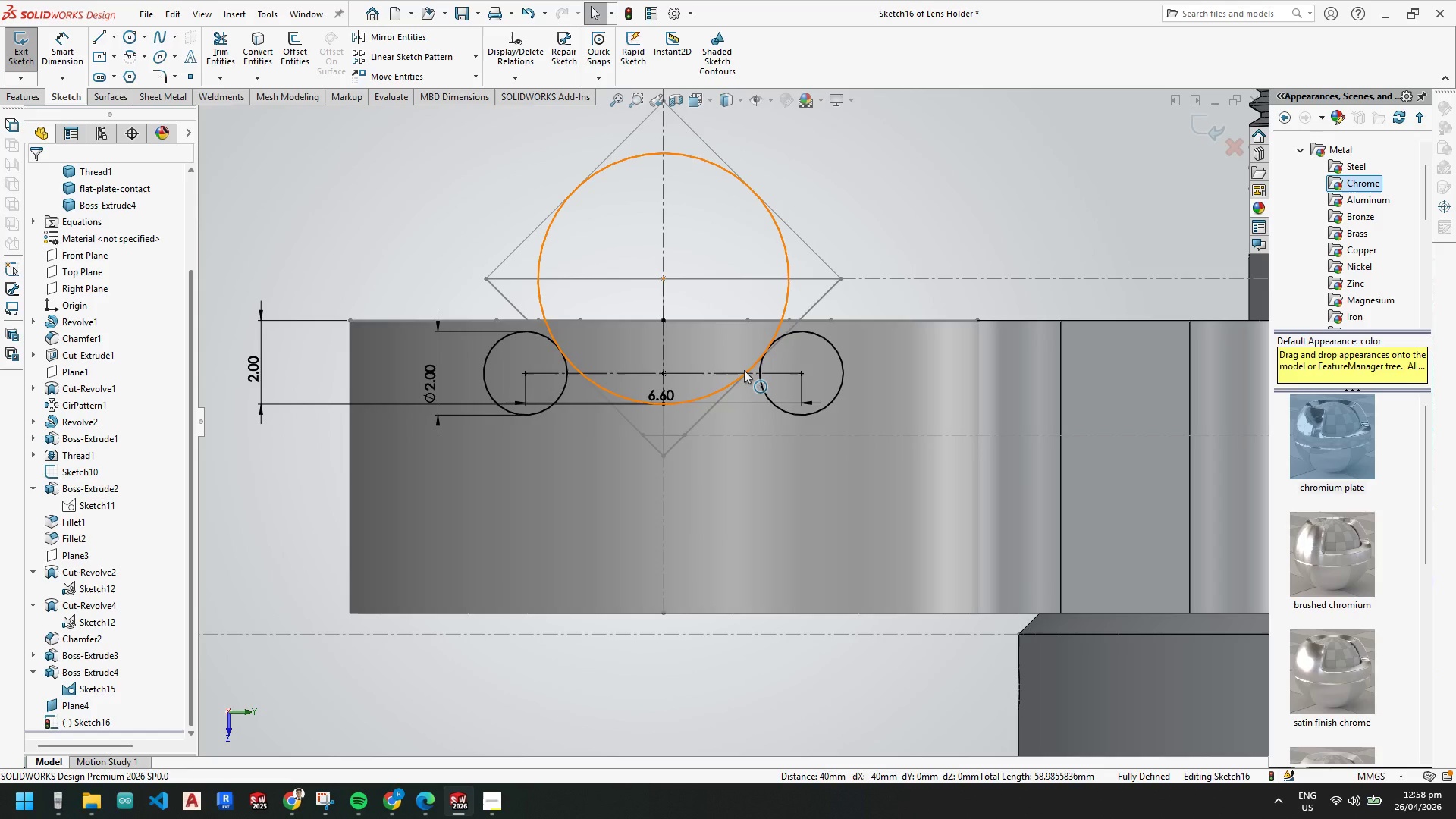 
wait(10.13)
 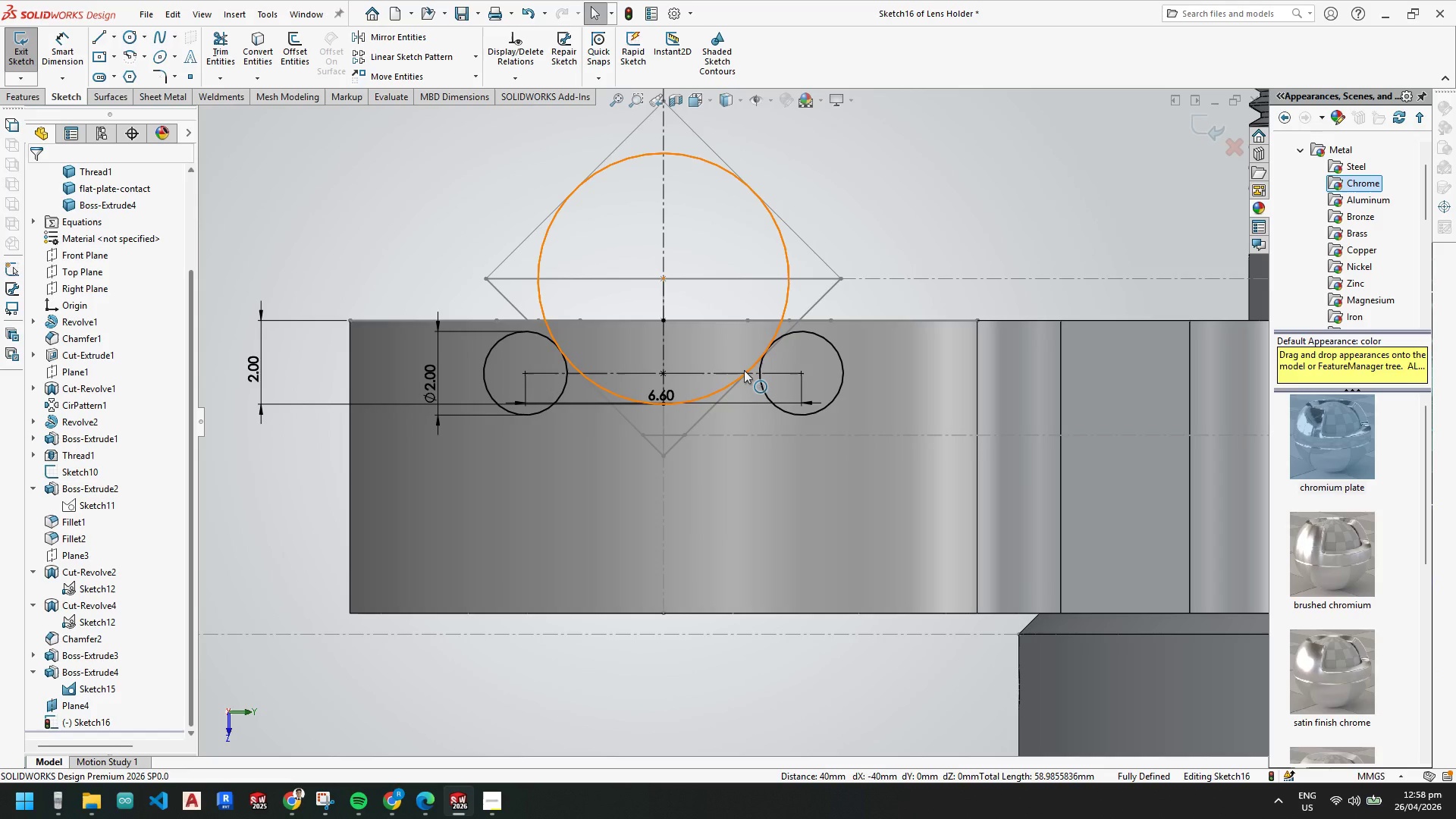 
left_click([888, 243])
 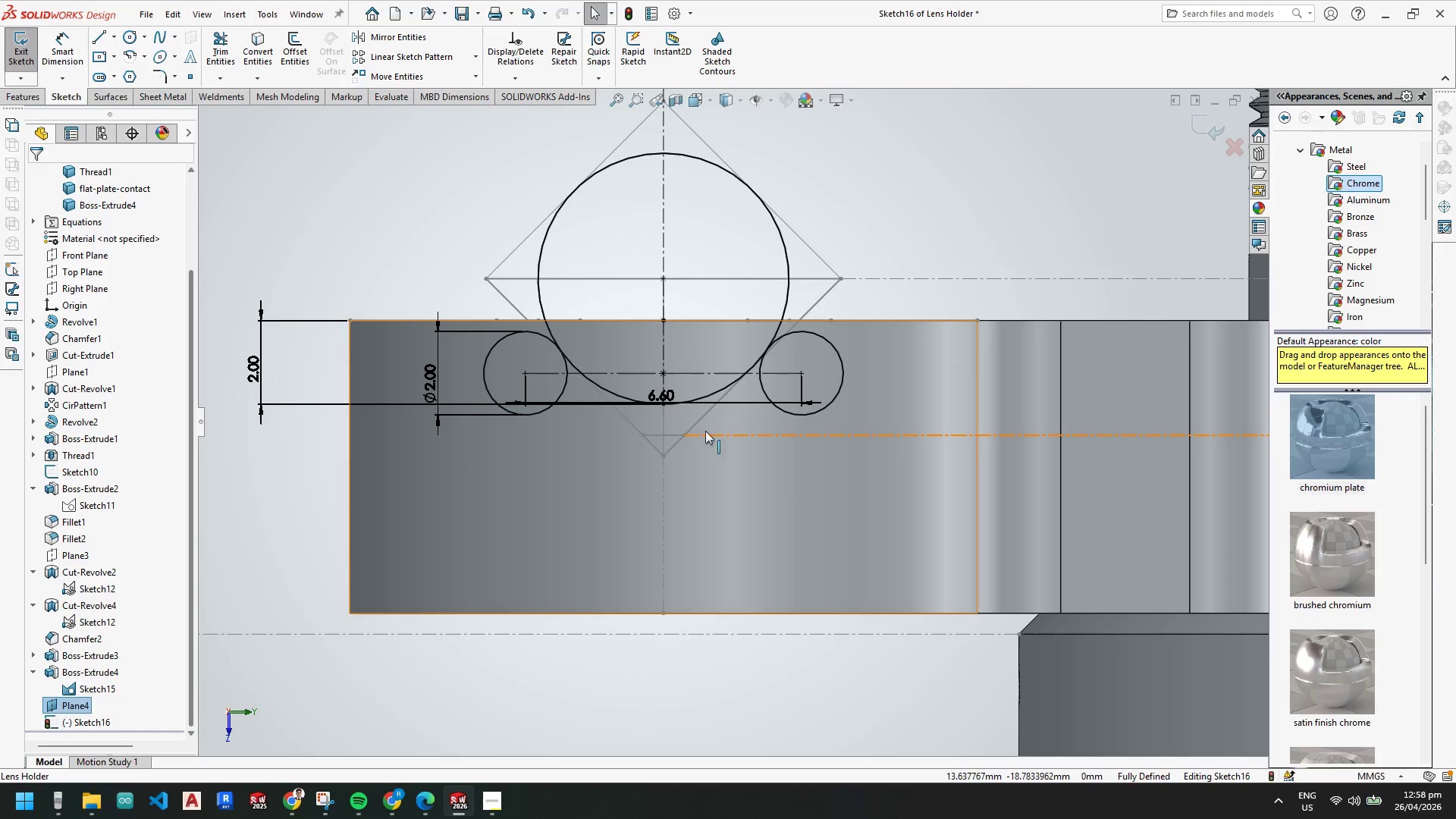 
left_click_drag(start_coordinate=[665, 394], to_coordinate=[671, 470])
 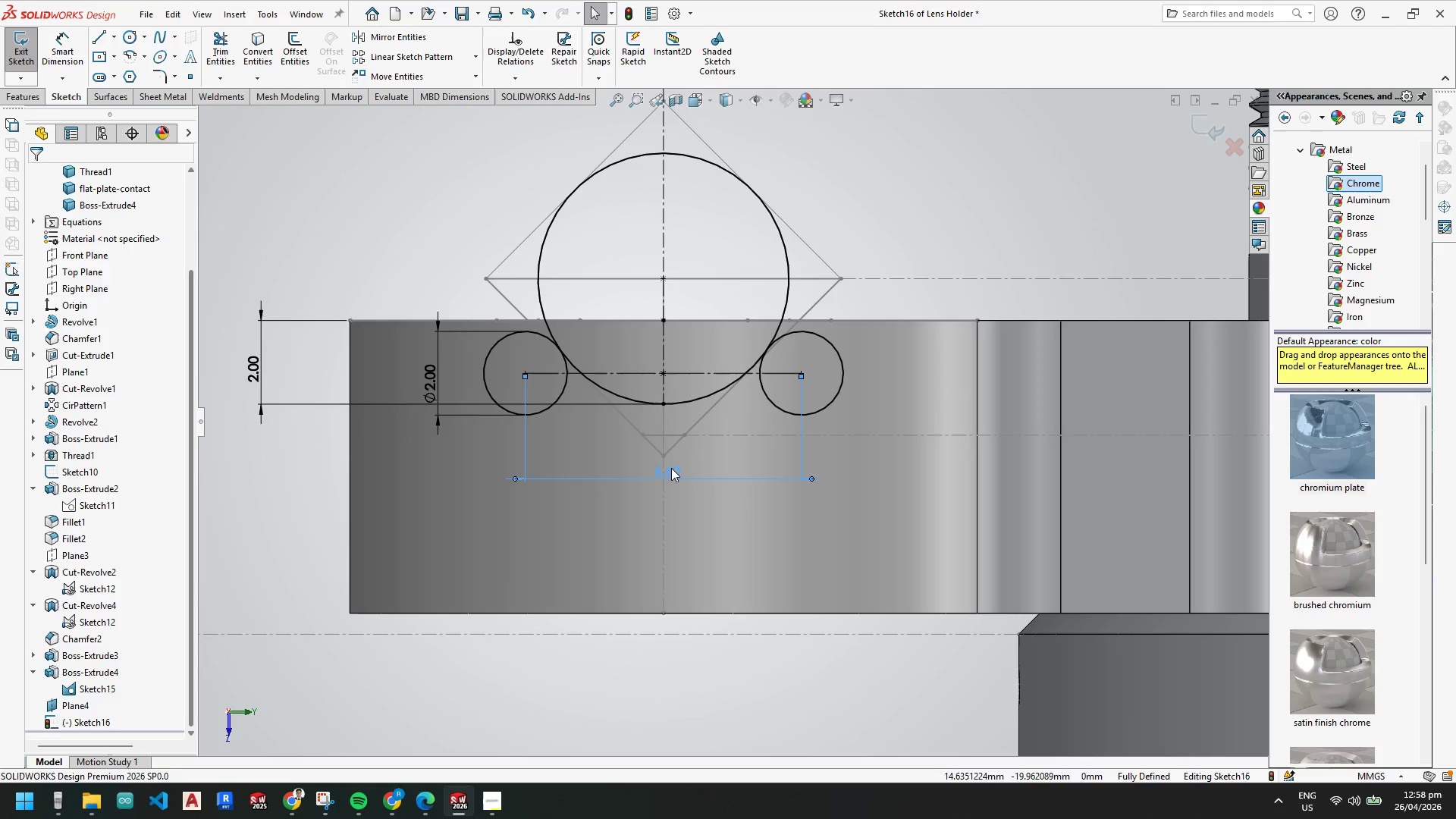 
key(Escape)
 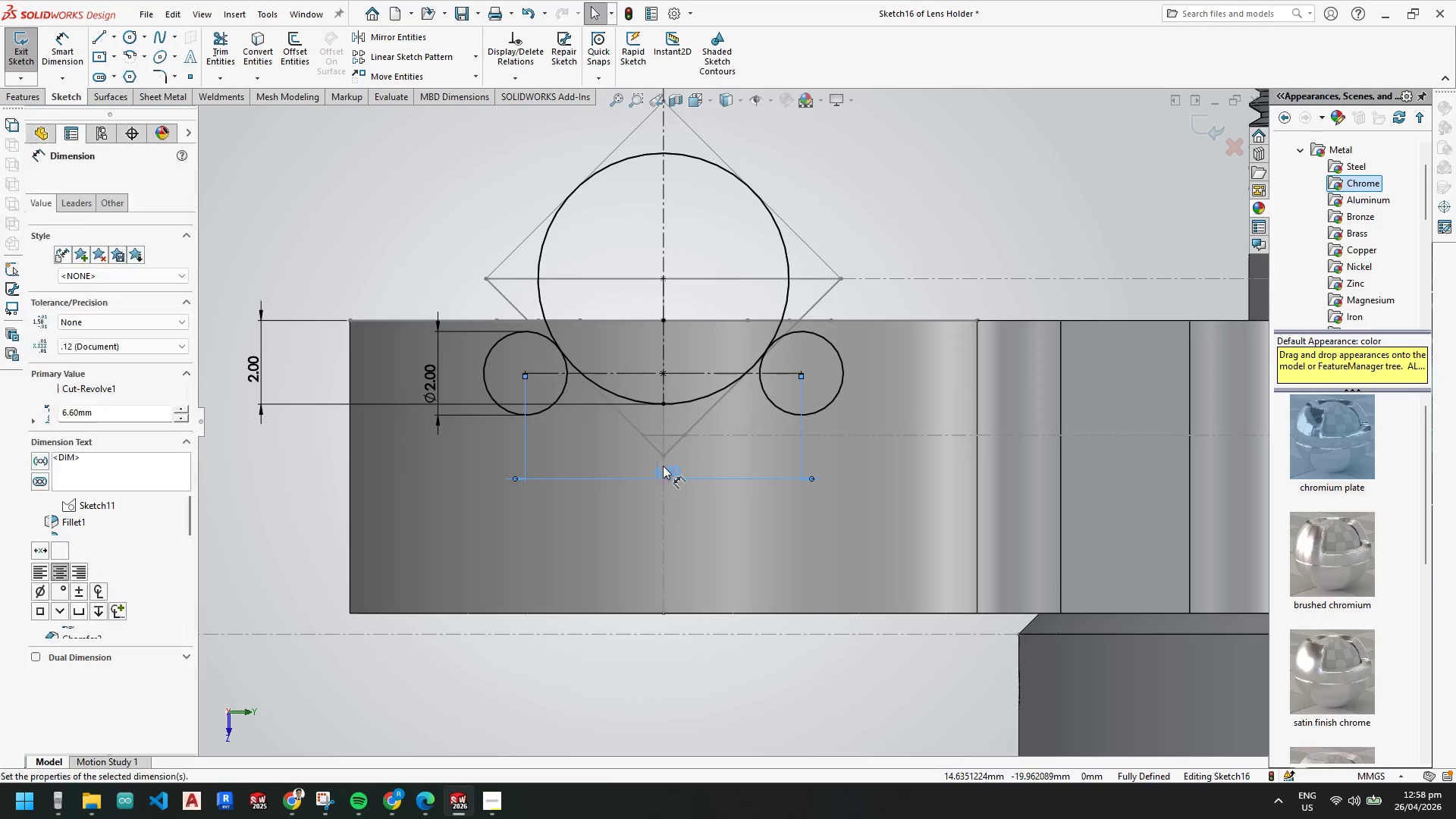 
key(Escape)
 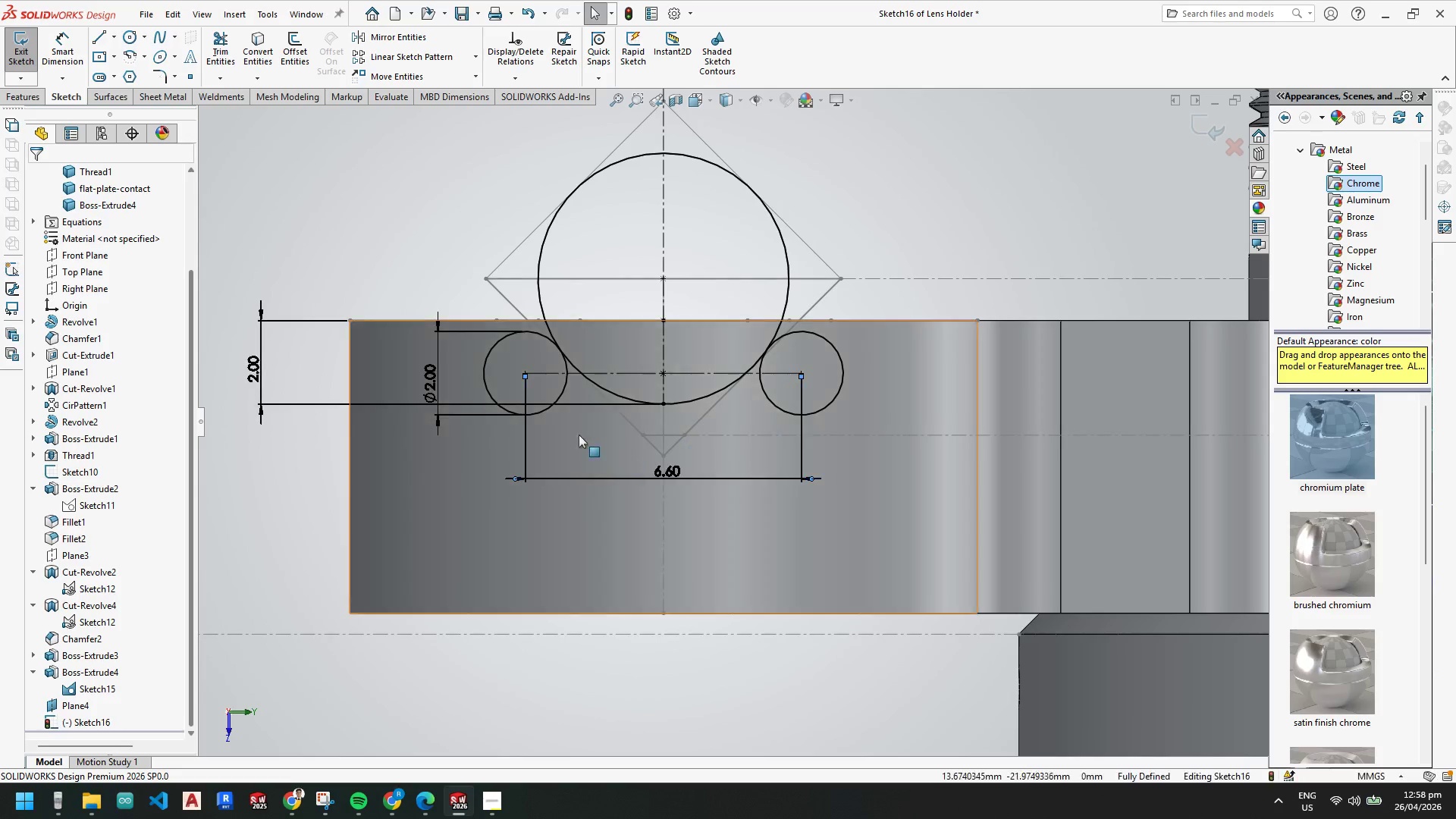 
key(Escape)
 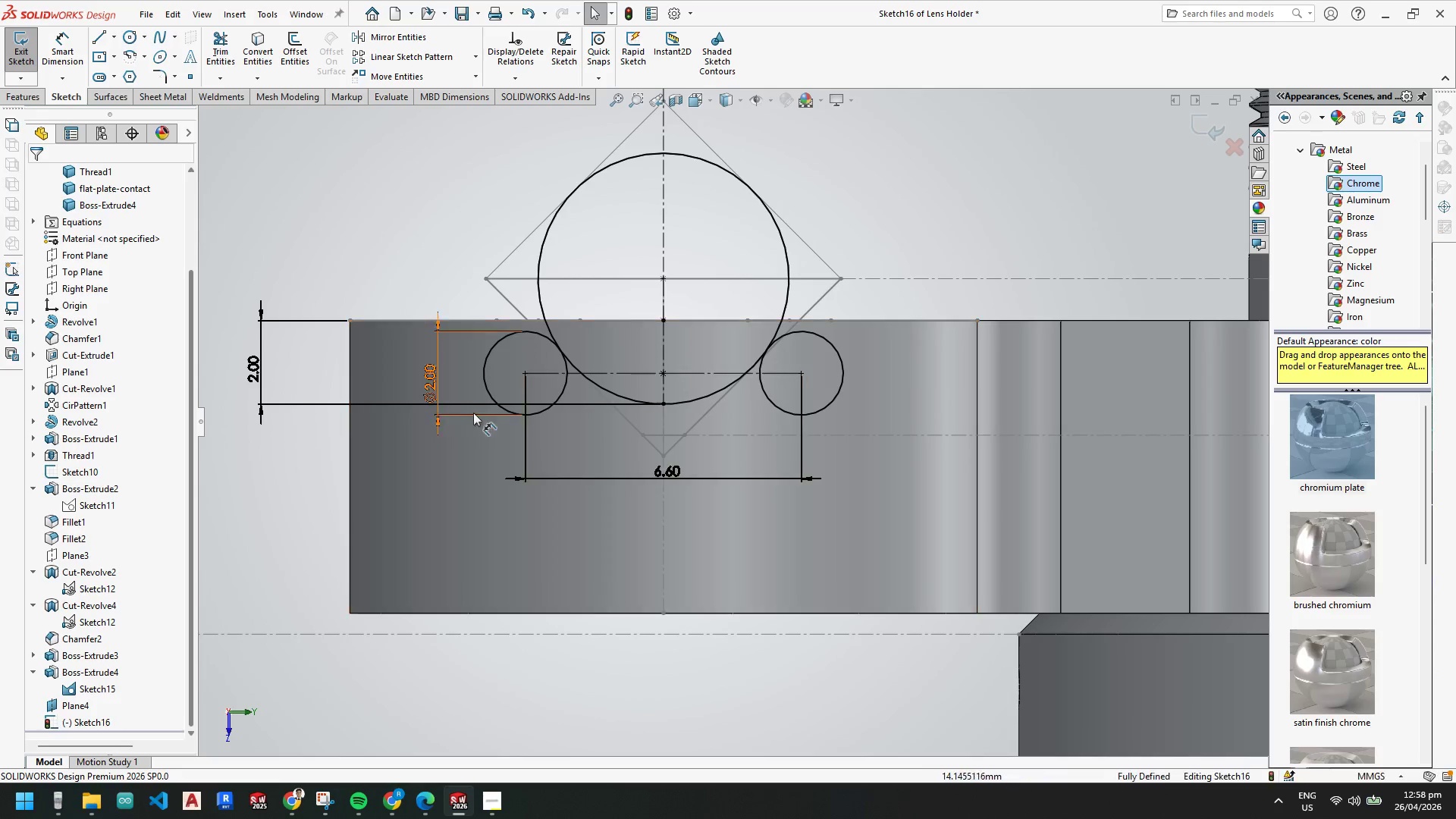 
key(Escape)
 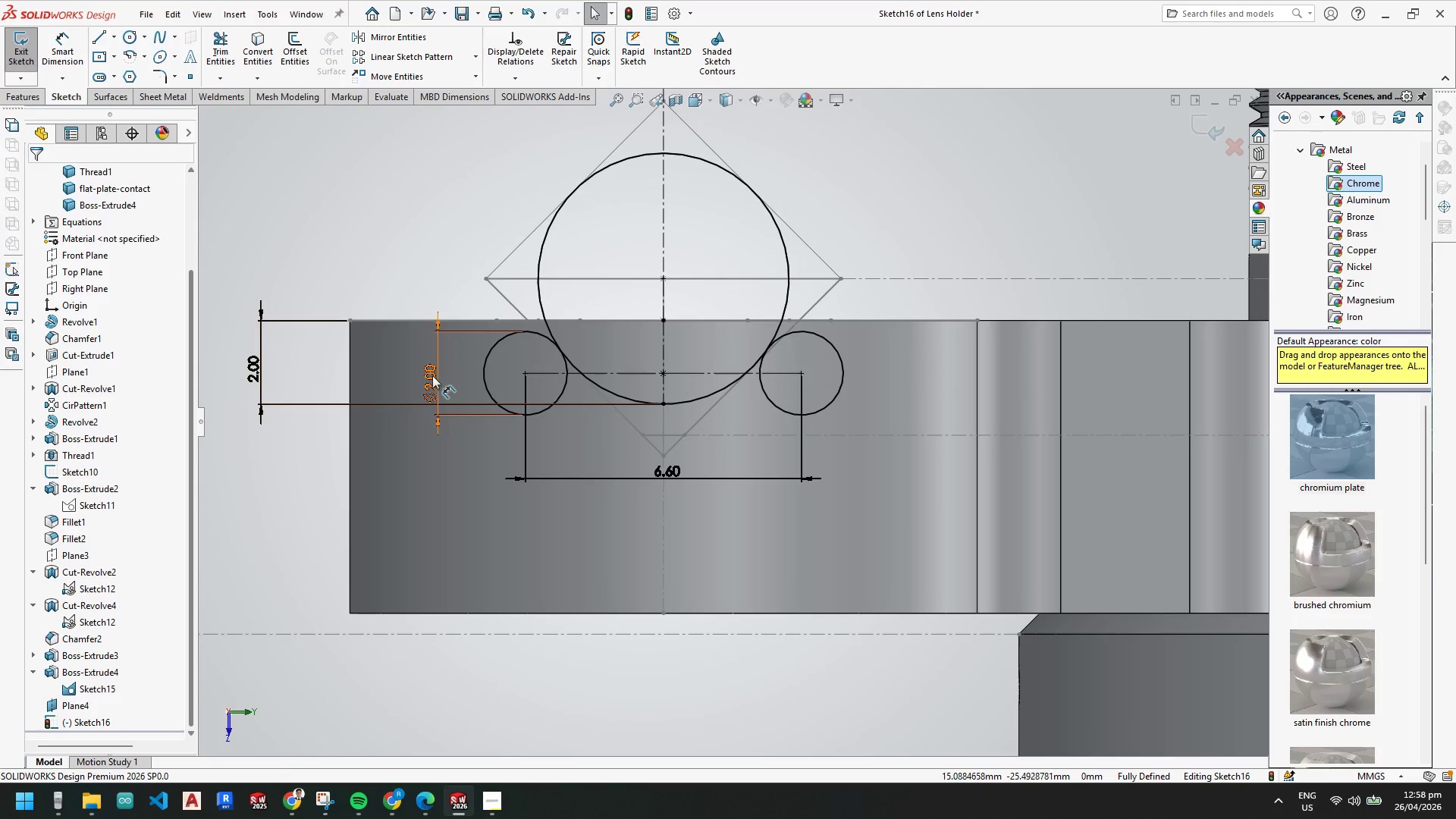 
left_click_drag(start_coordinate=[431, 375], to_coordinate=[419, 369])
 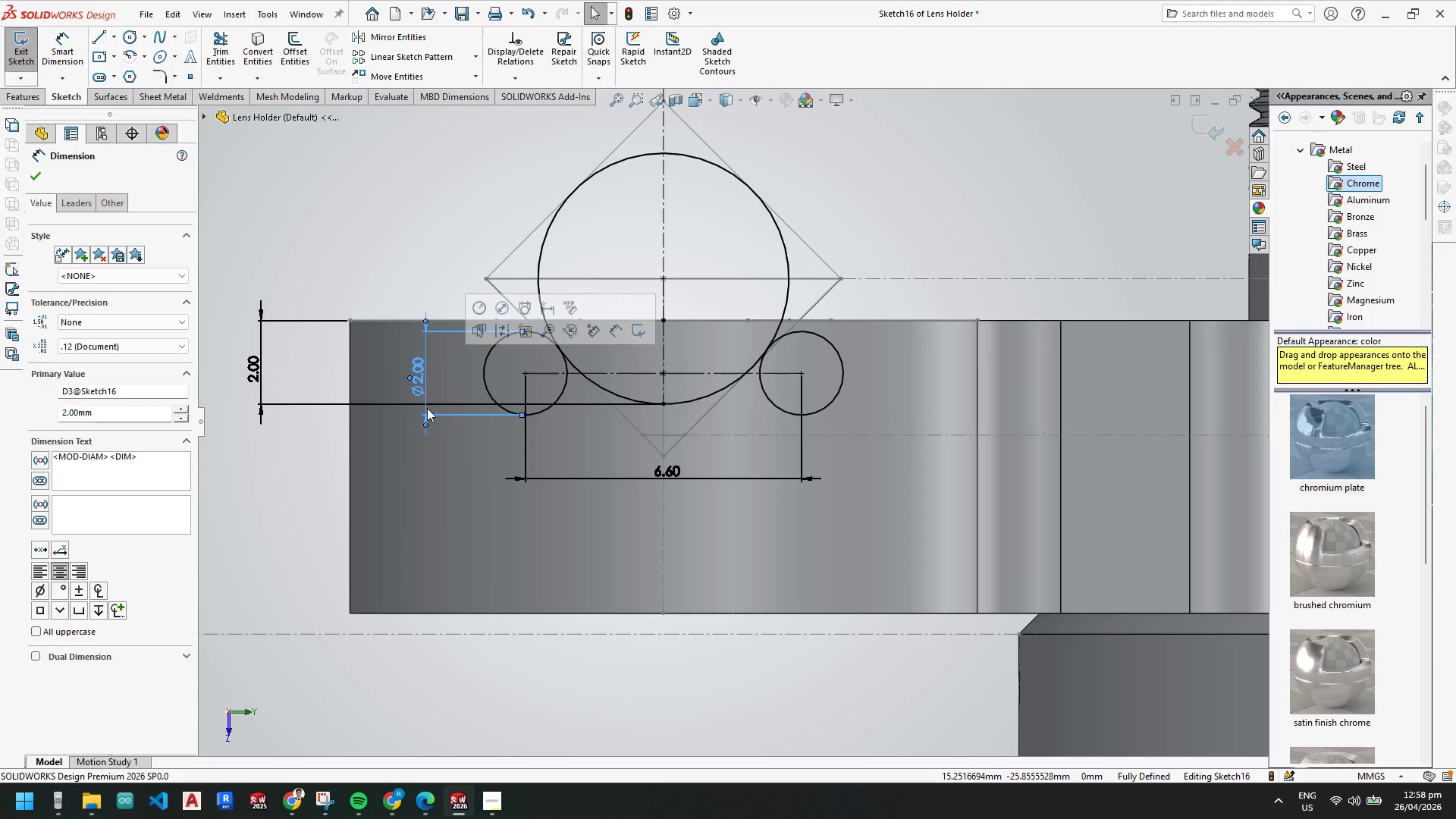 
key(Escape)
 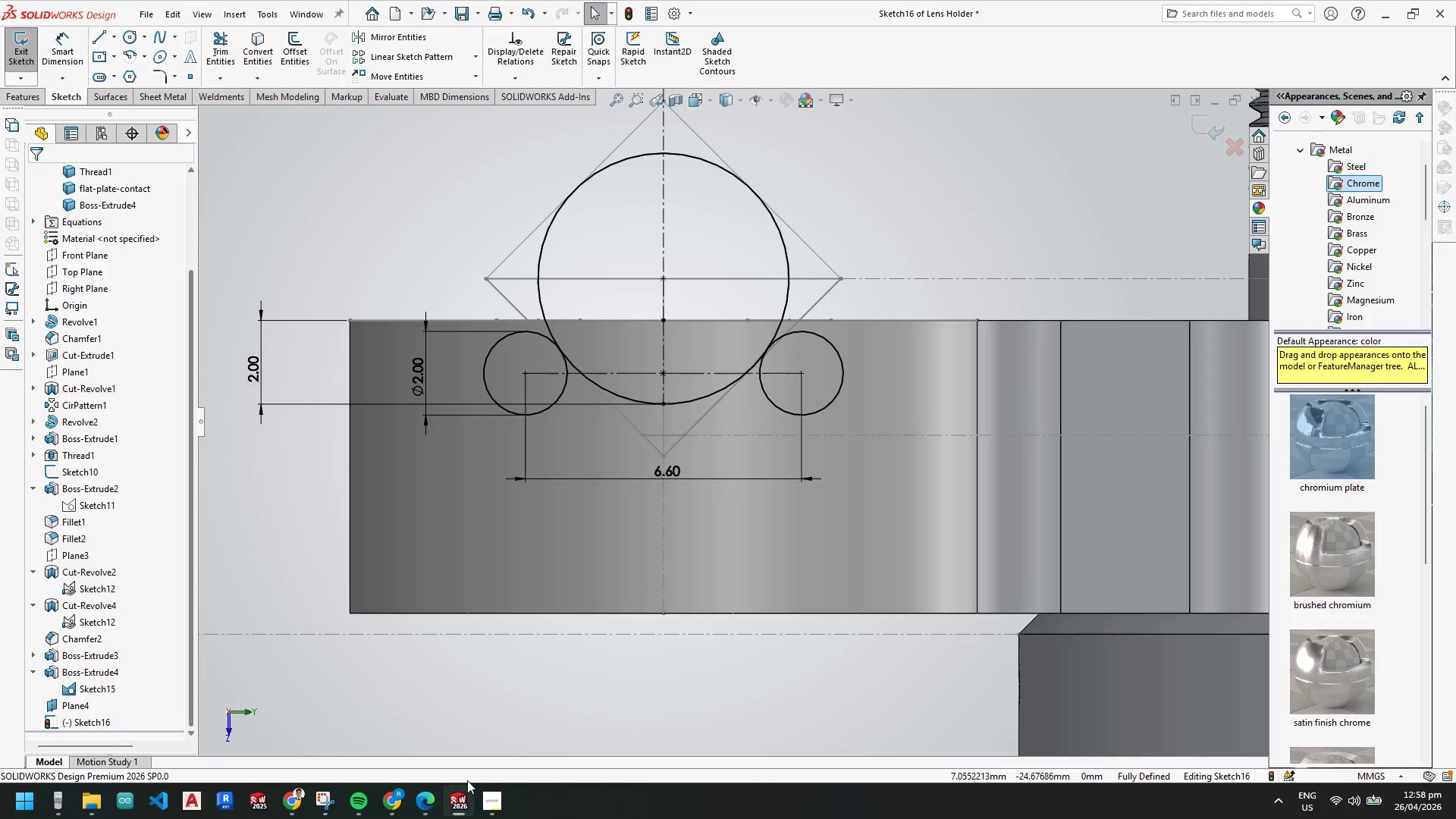 
key(Escape)
 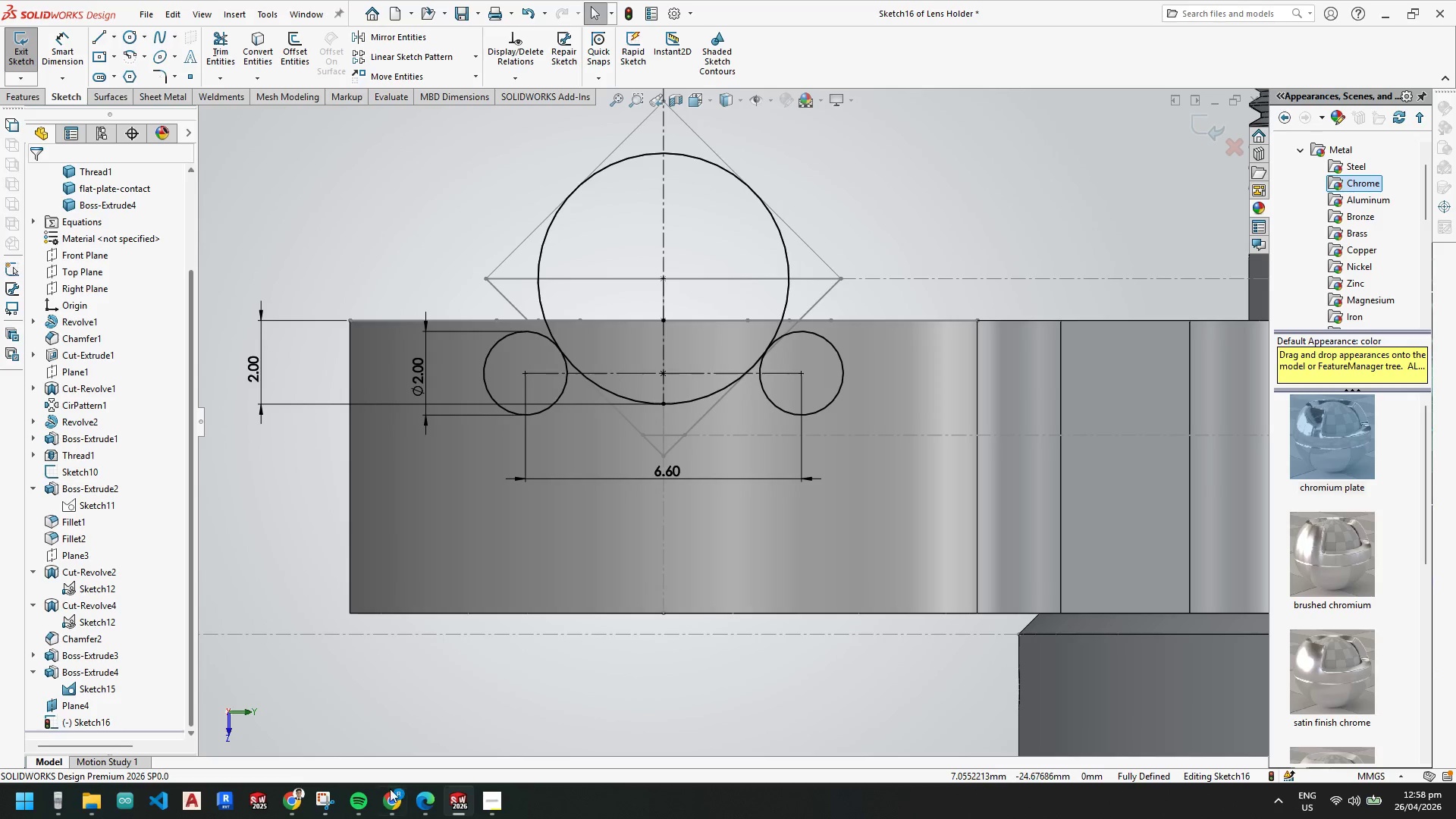 
mouse_move([401, 761])
 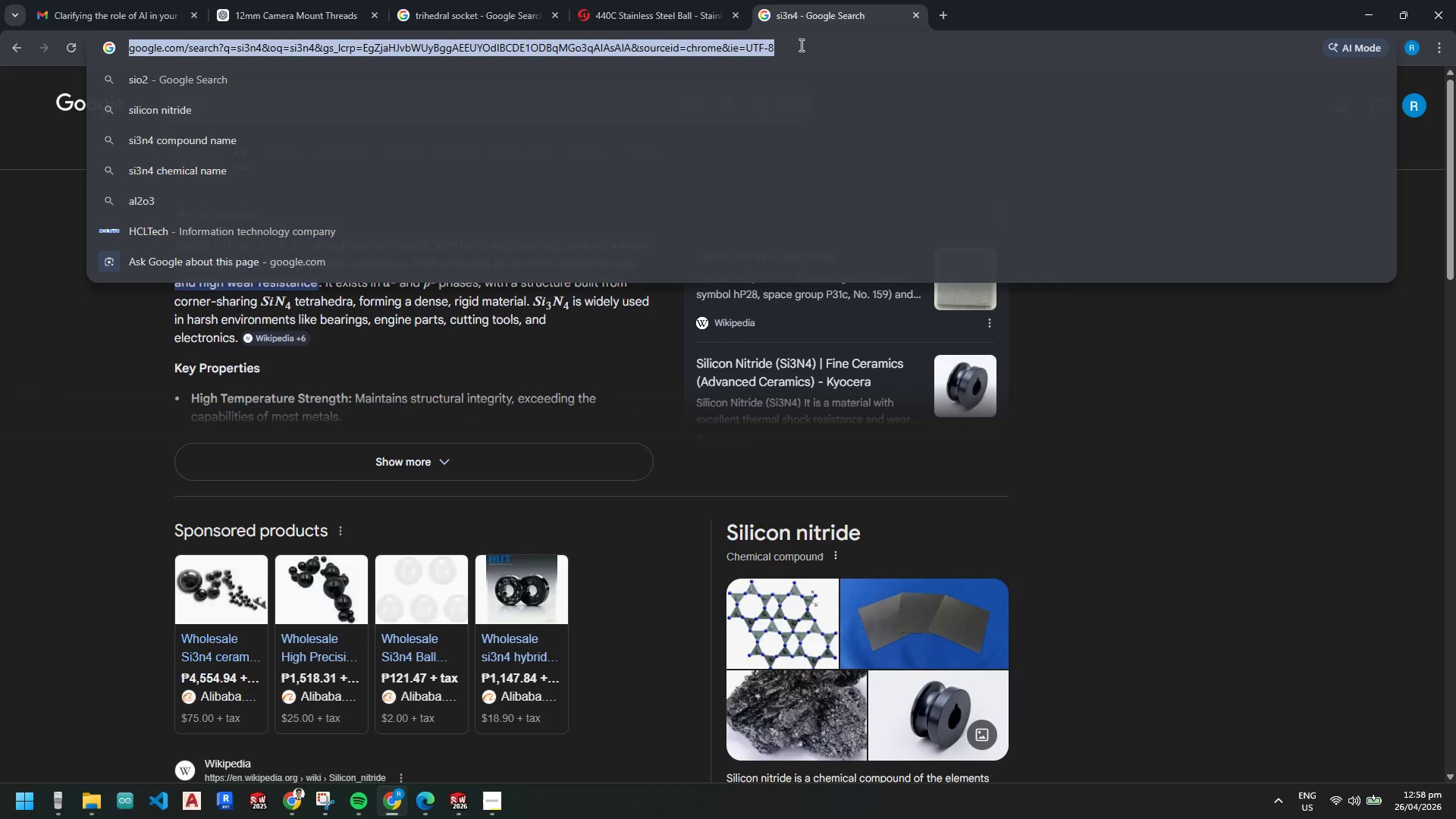 
type(cylindrical contacts 2mm)
 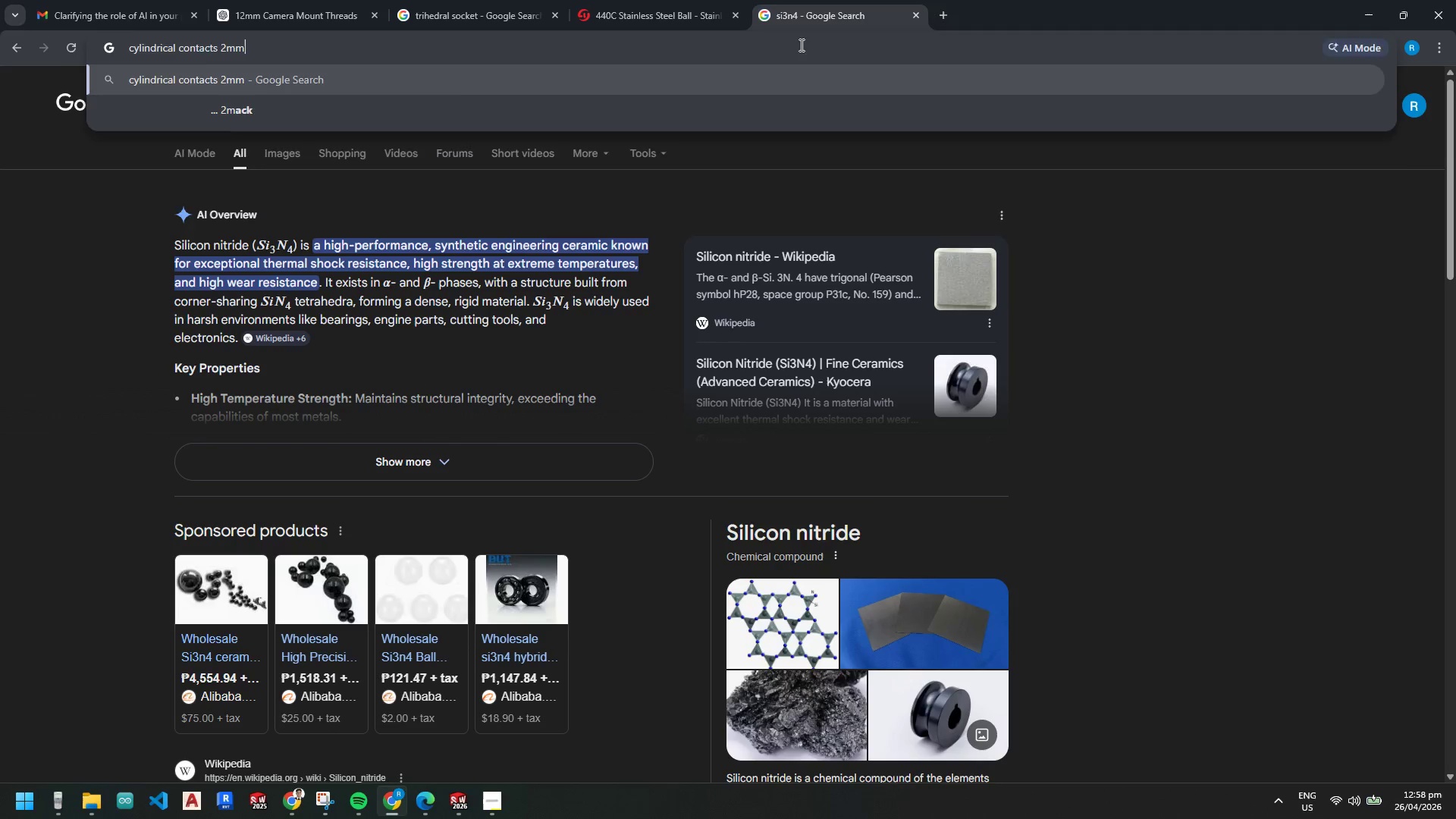 
key(Enter)
 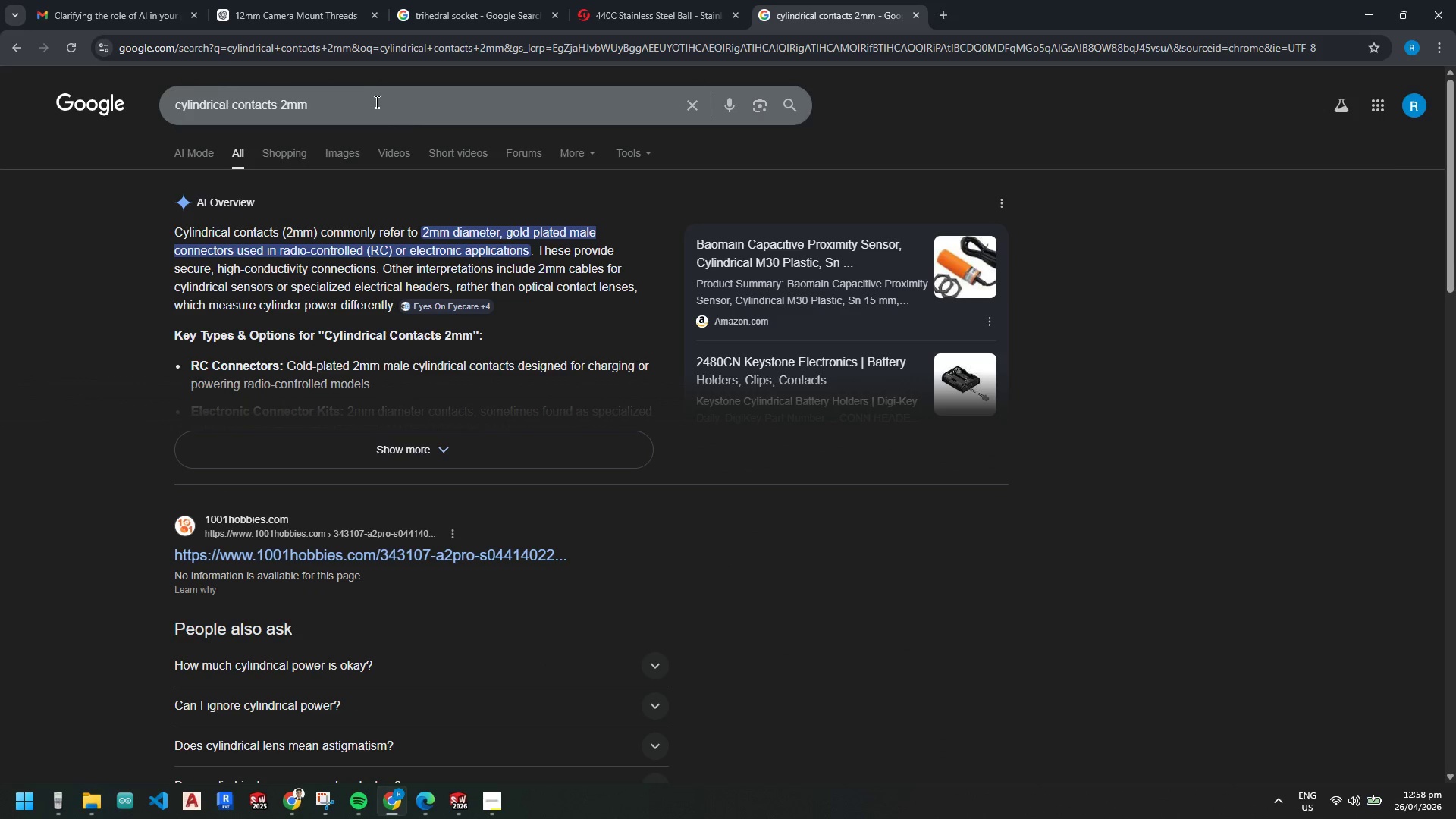 
left_click([176, 108])
 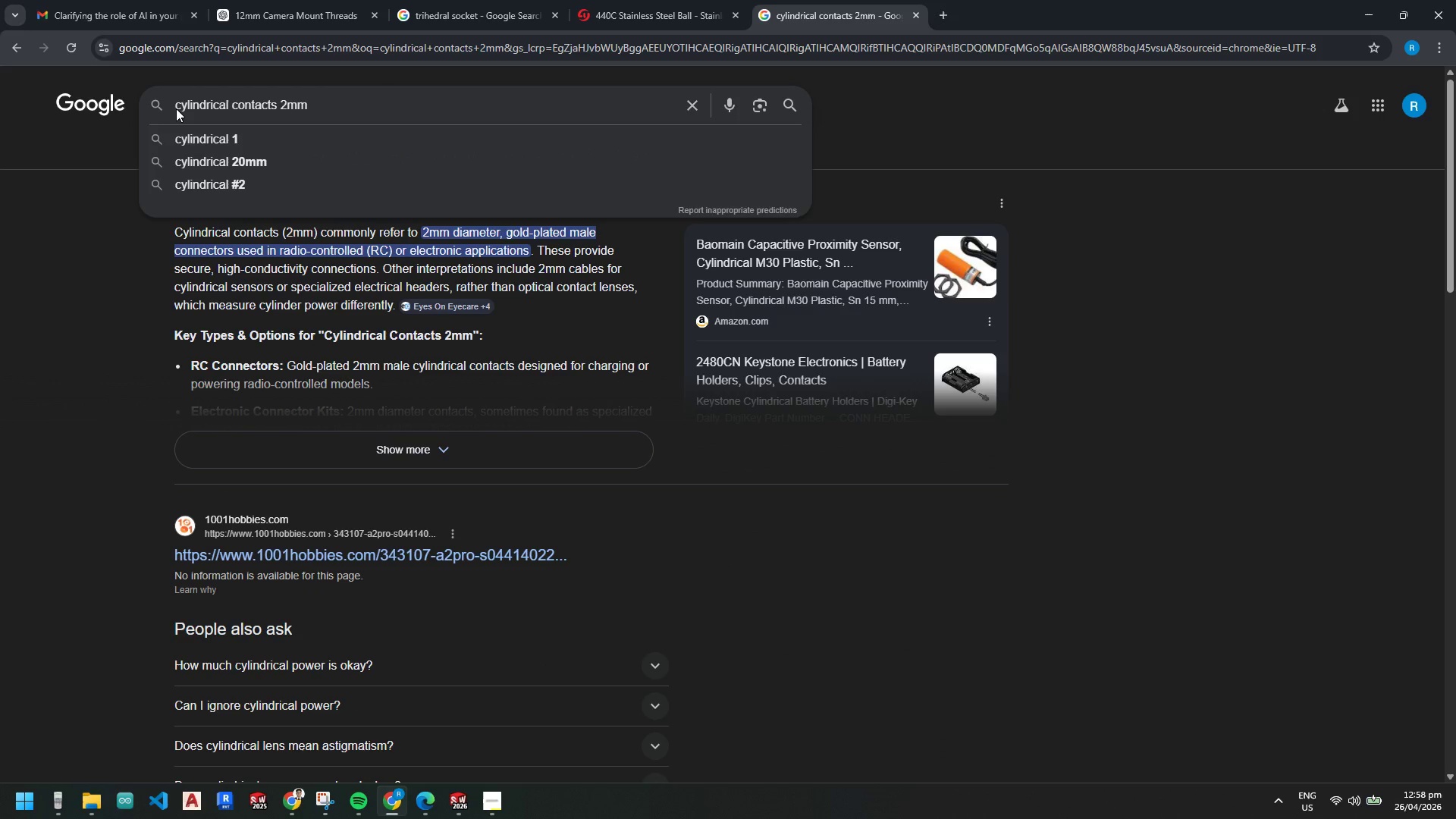 
type(hard hrc 60 )
 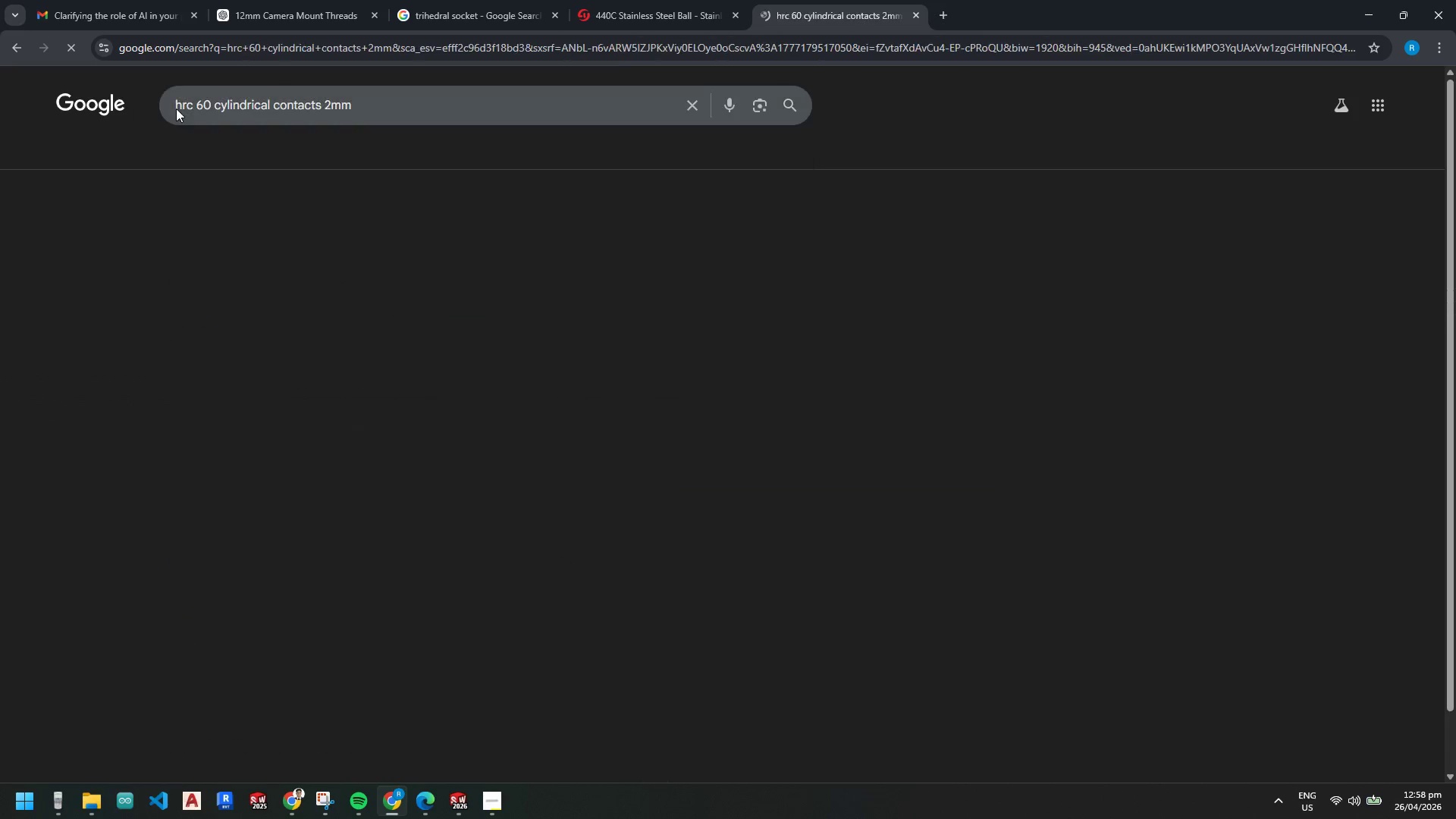 
hold_key(key=Backspace, duration=0.73)
 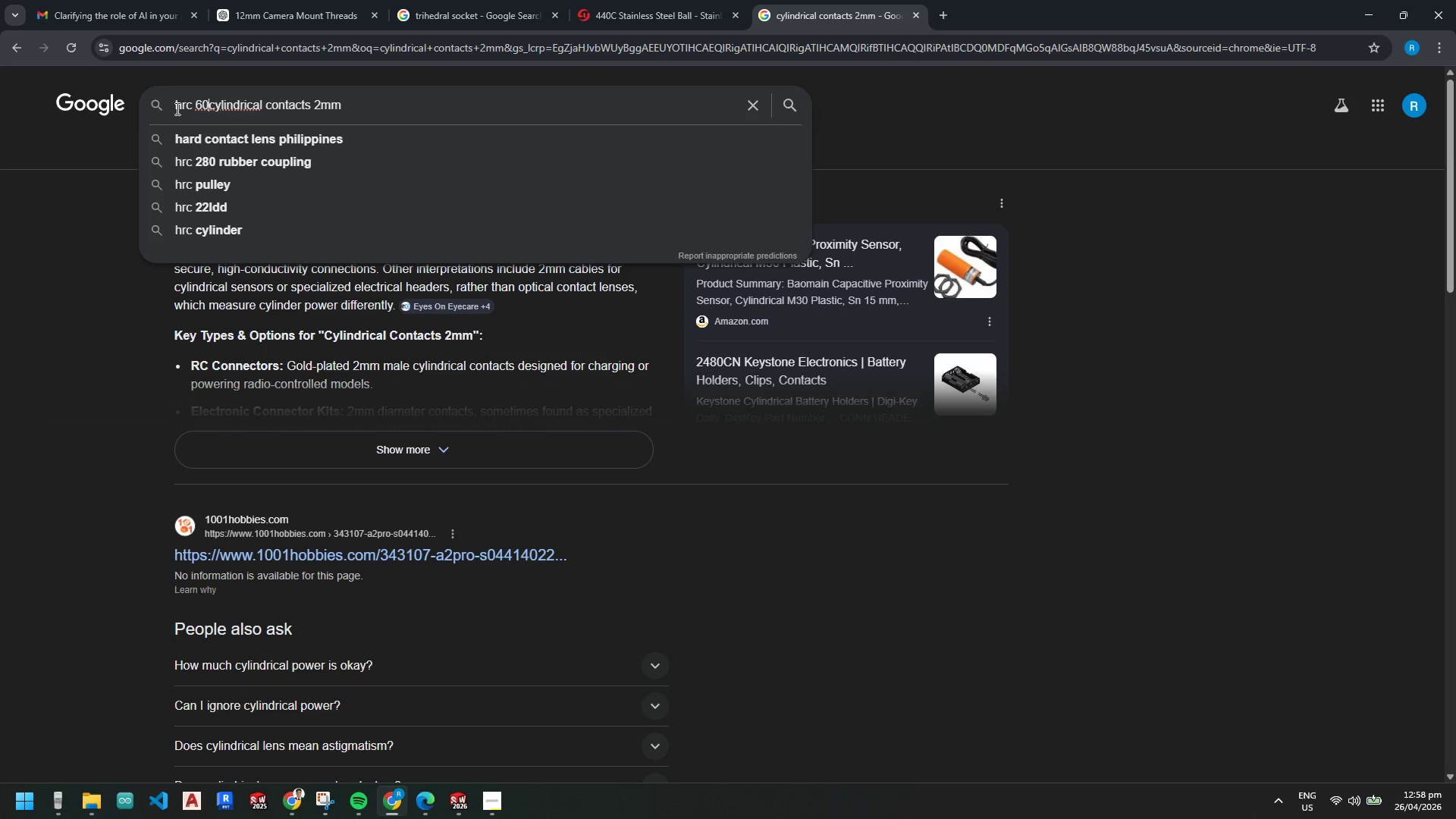 
key(Enter)
 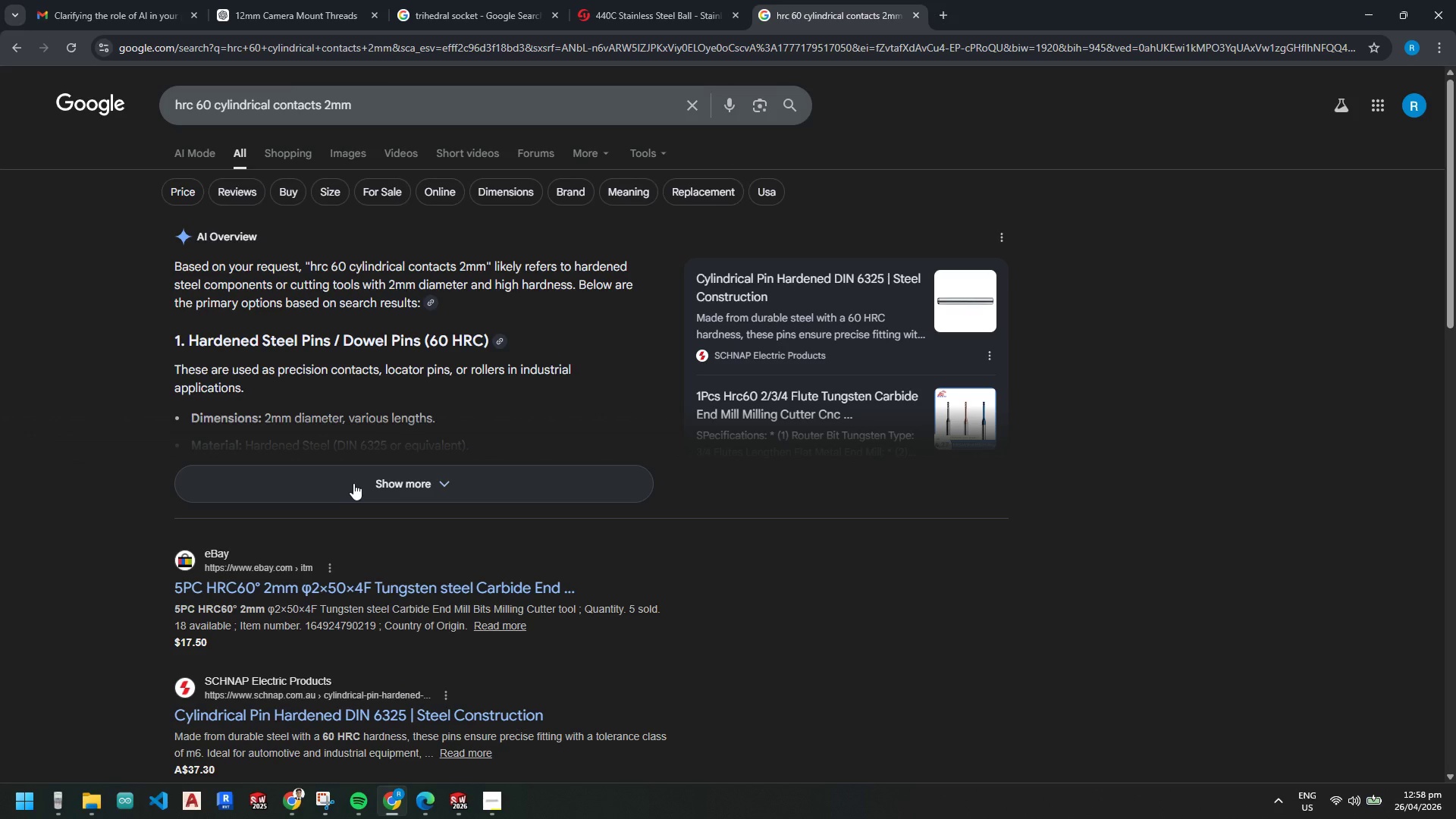 
wait(6.73)
 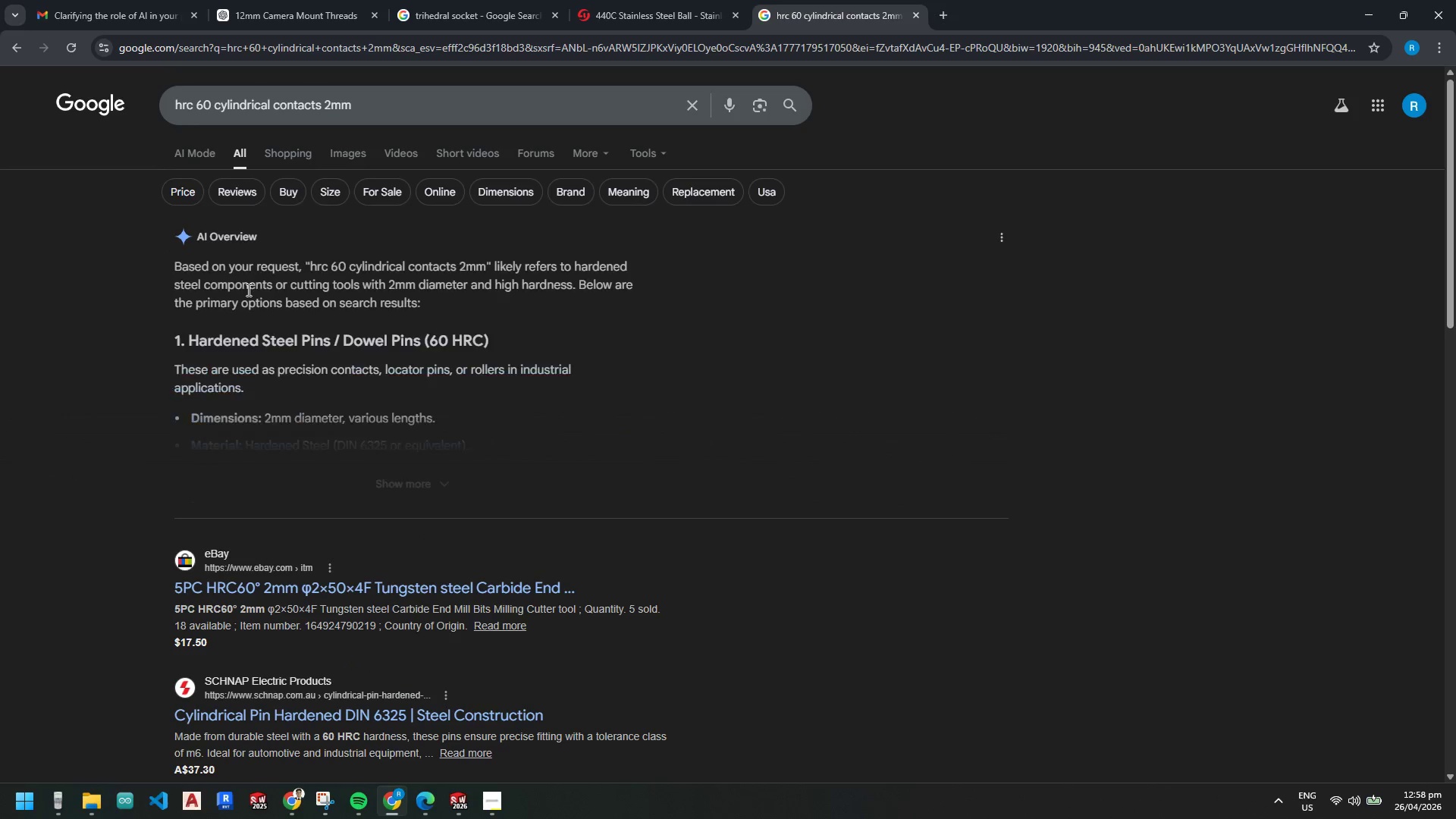 
scroll: coordinate [240, 530], scroll_direction: down, amount: 3.0
 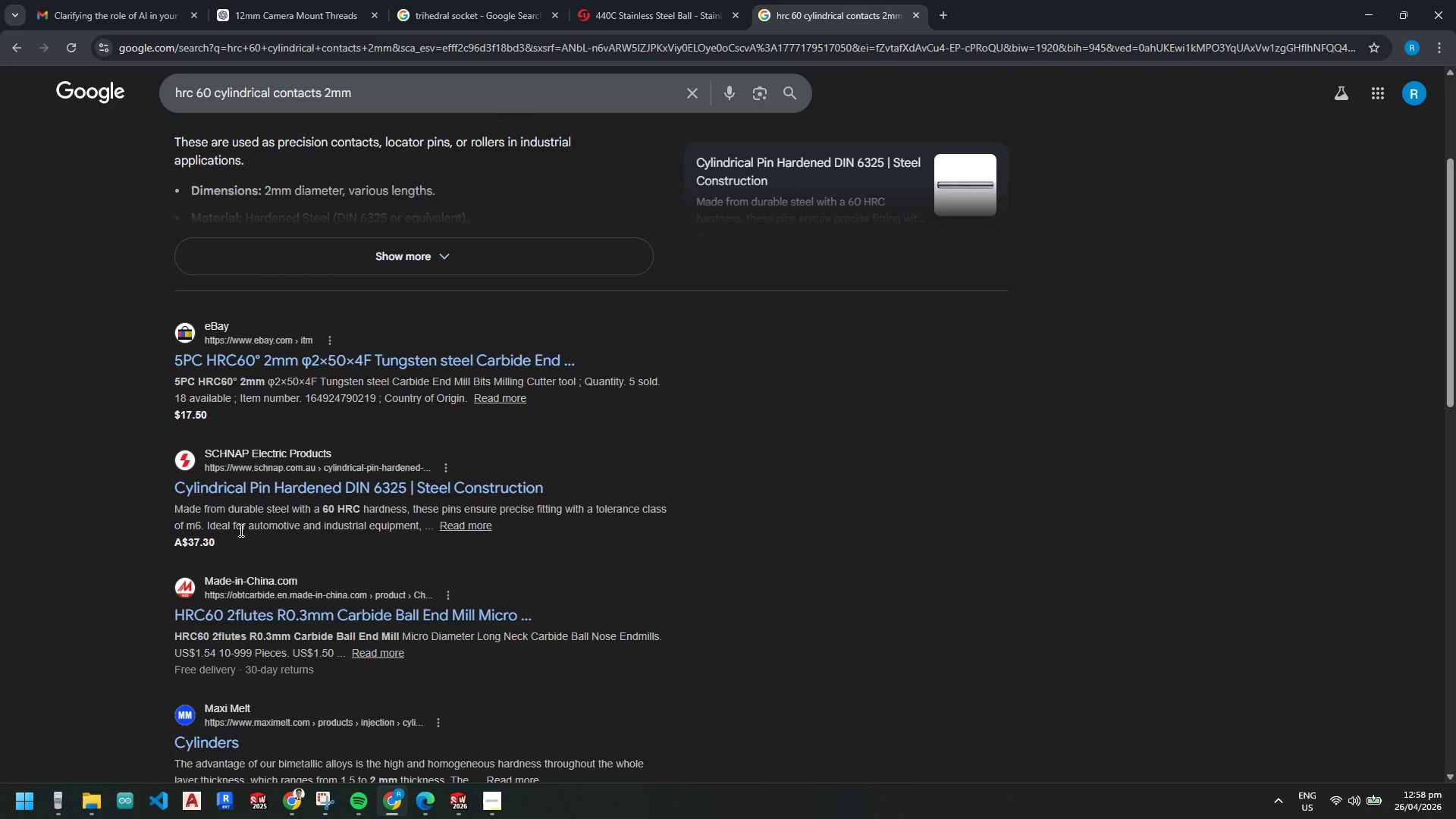 
scroll: coordinate [240, 530], scroll_direction: up, amount: 3.0
 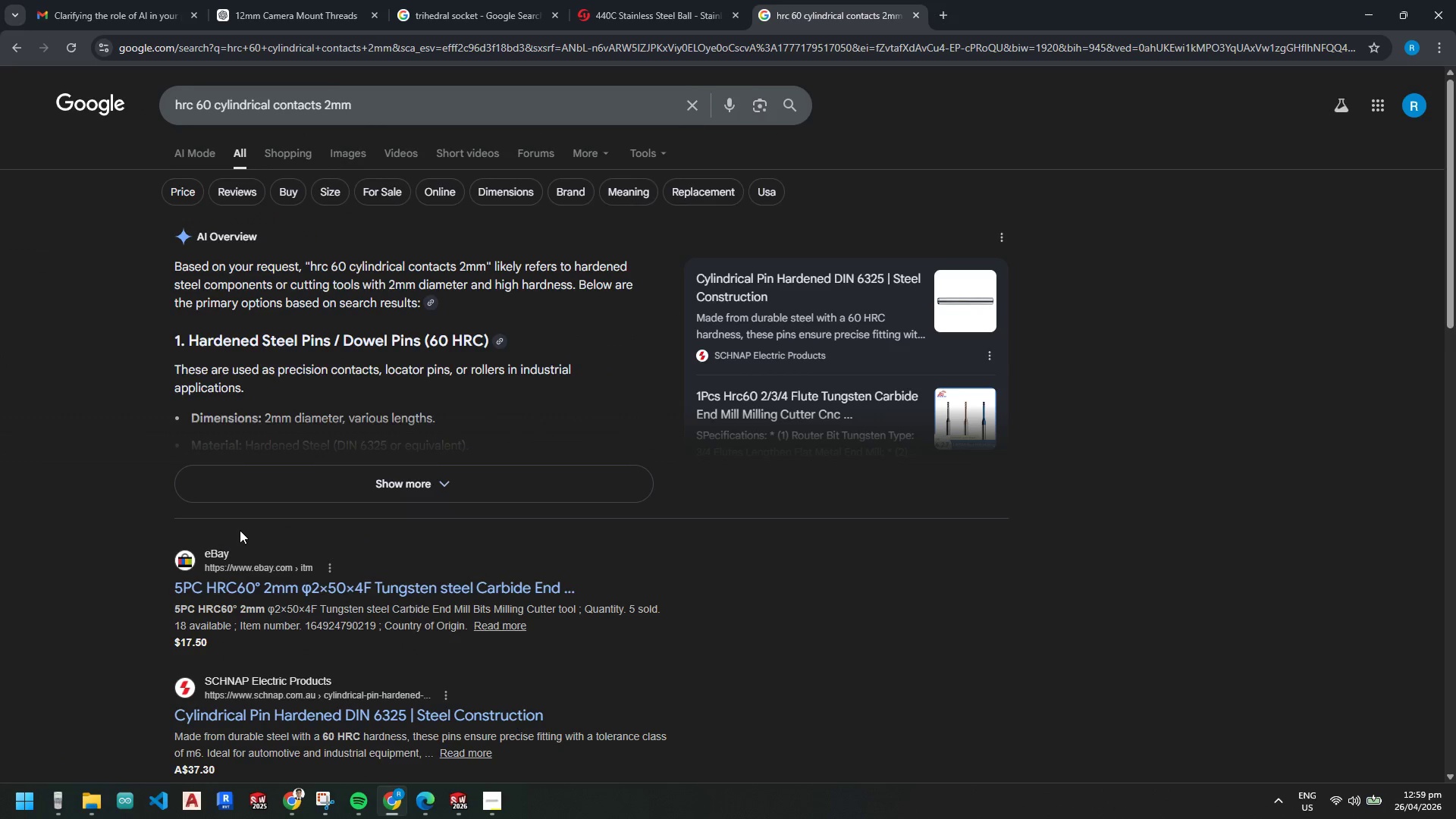 
scroll: coordinate [240, 530], scroll_direction: down, amount: 5.0
 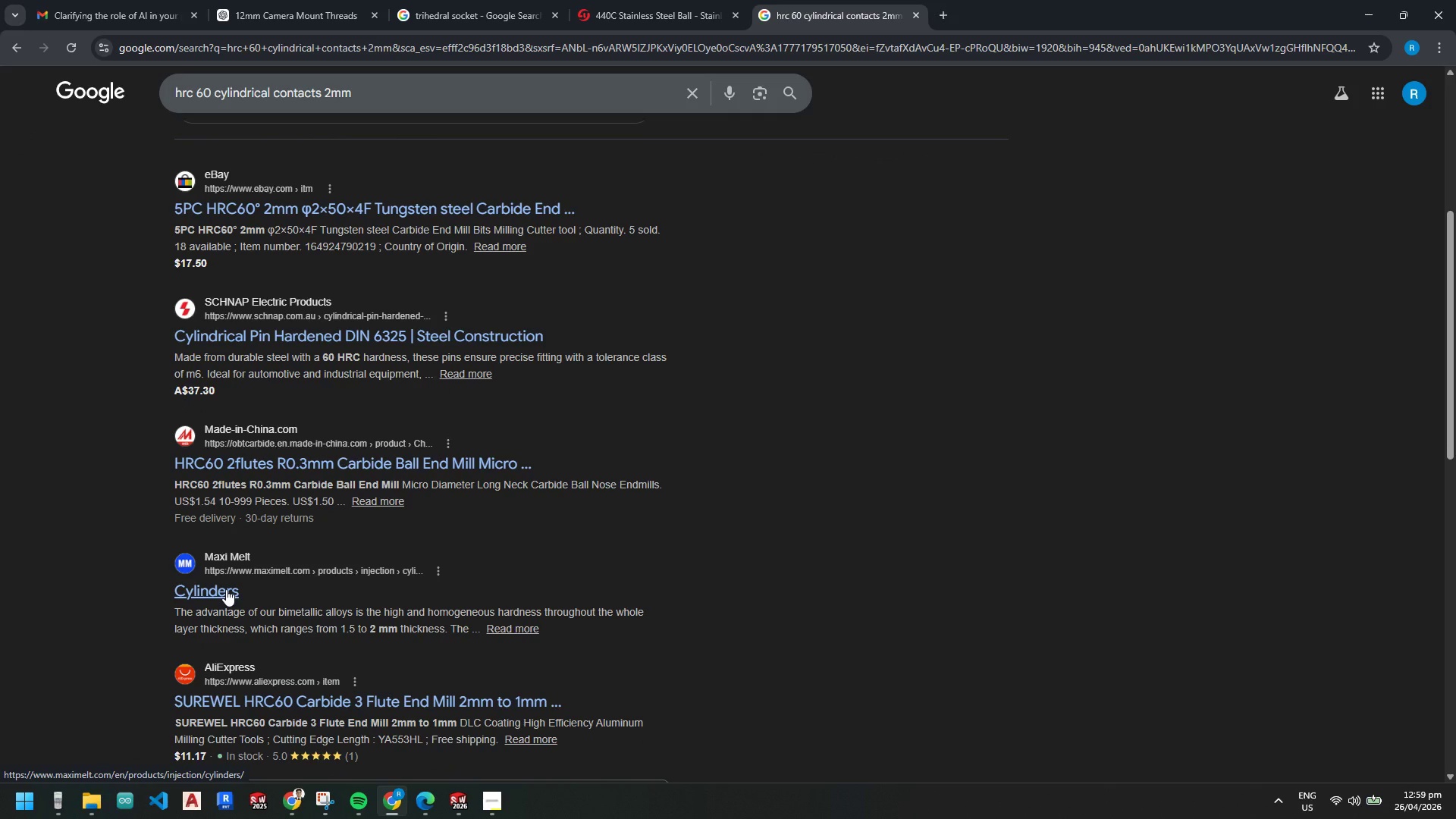 
scroll: coordinate [265, 462], scroll_direction: up, amount: 5.0
 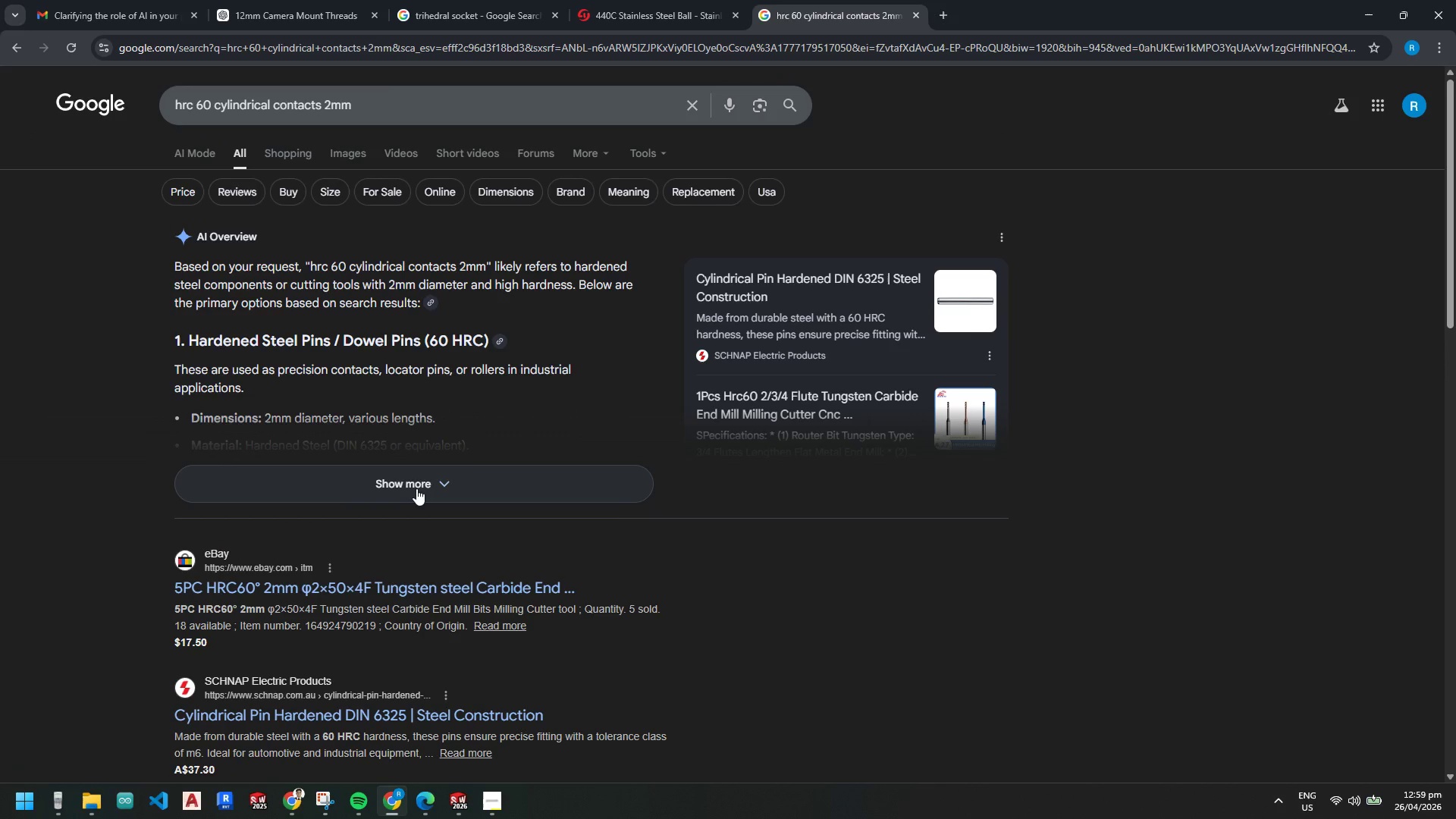 
scroll: coordinate [356, 498], scroll_direction: down, amount: 10.0
 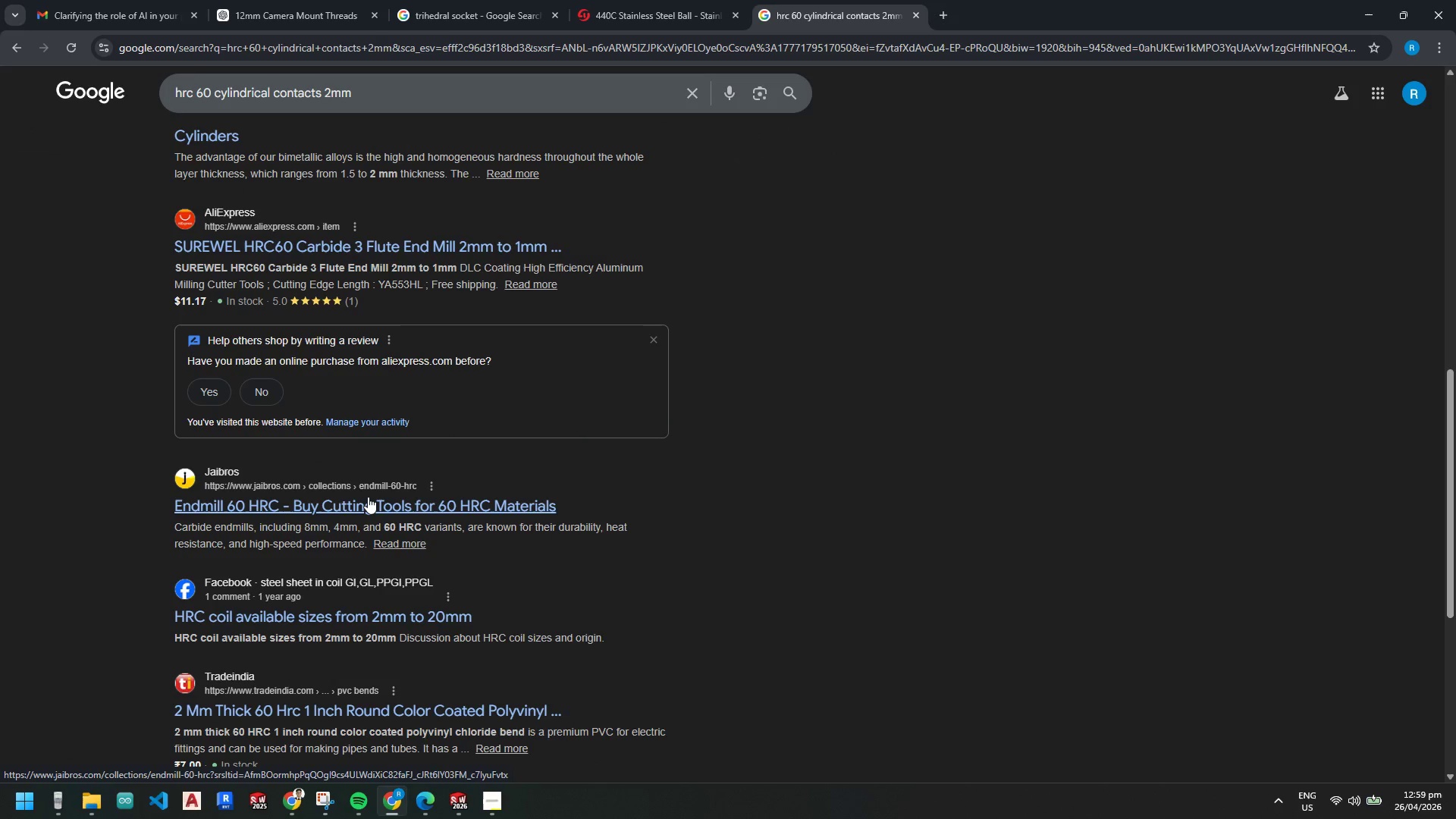 
left_click([1372, 14])
 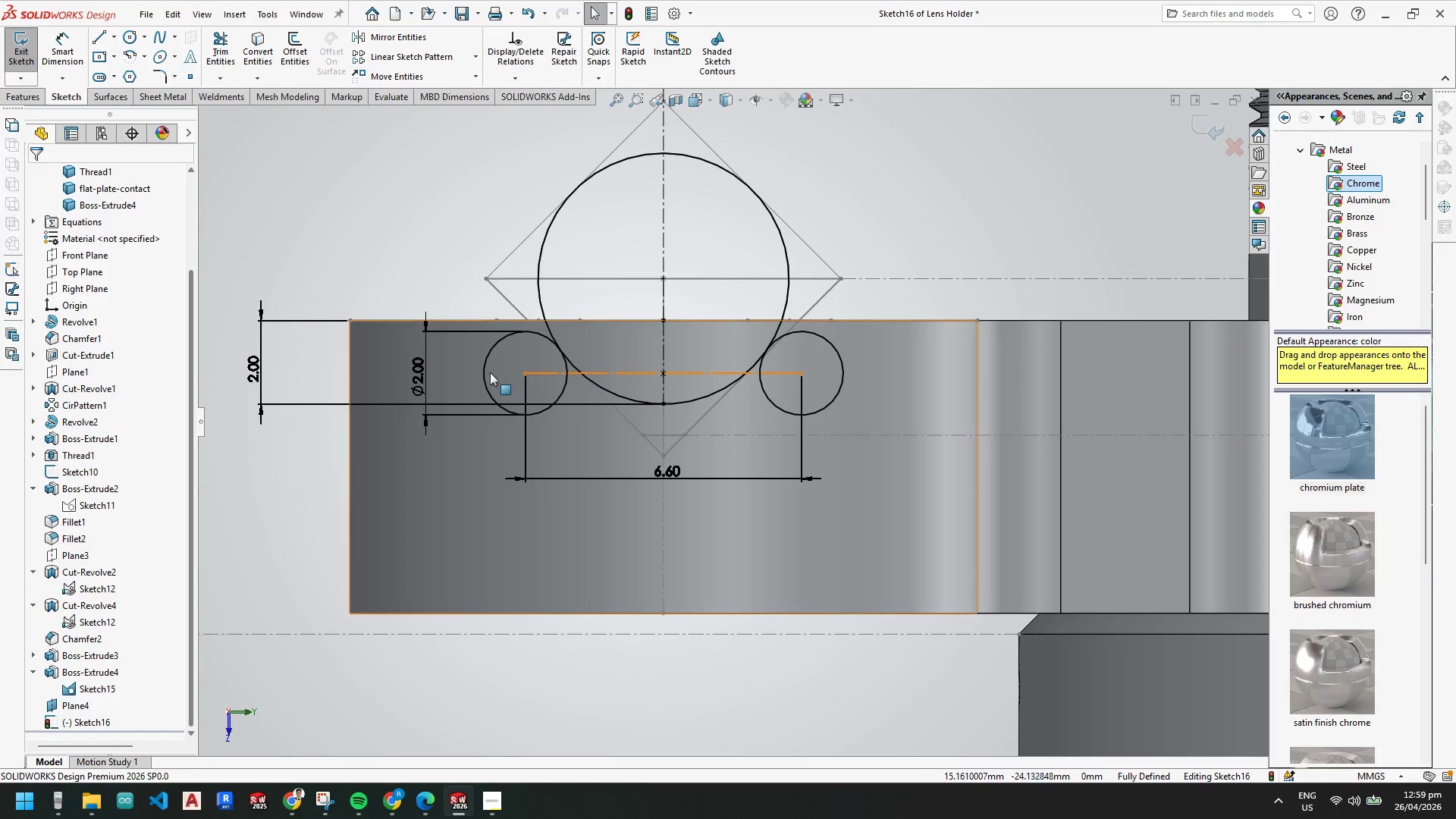 
wait(18.08)
 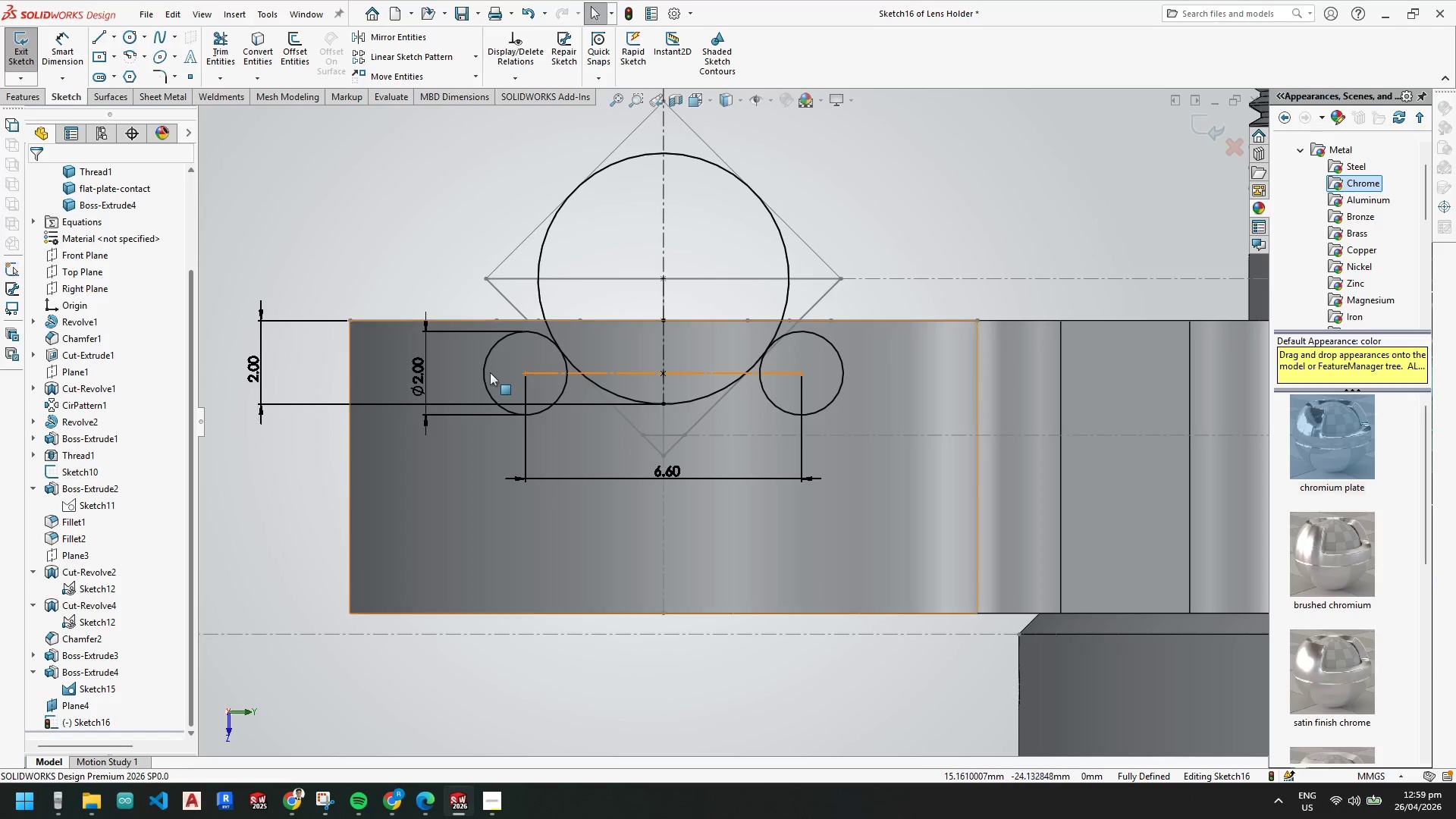 
scroll: coordinate [632, 382], scroll_direction: down, amount: 2.0
 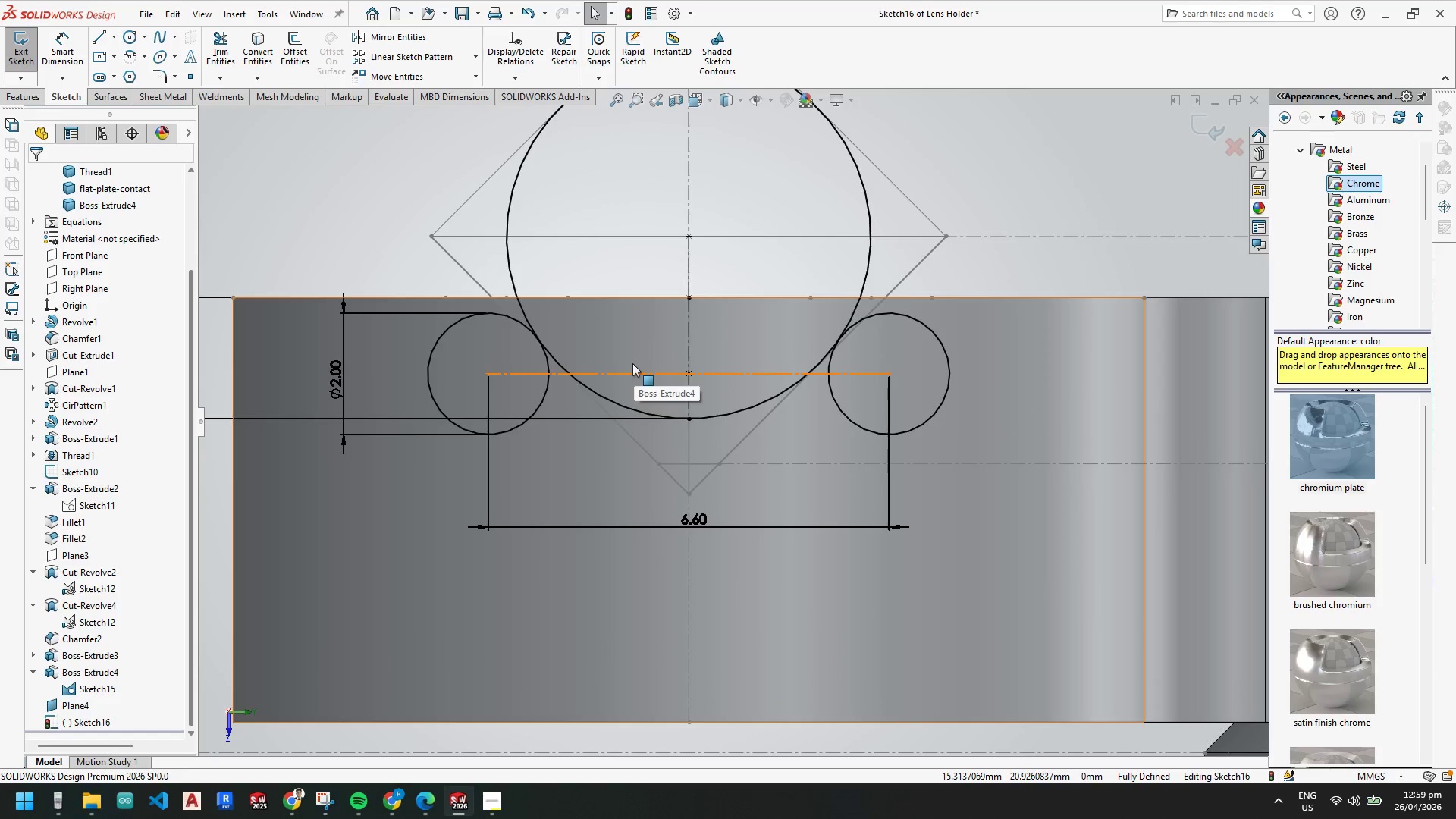 
scroll: coordinate [623, 361], scroll_direction: up, amount: 2.0
 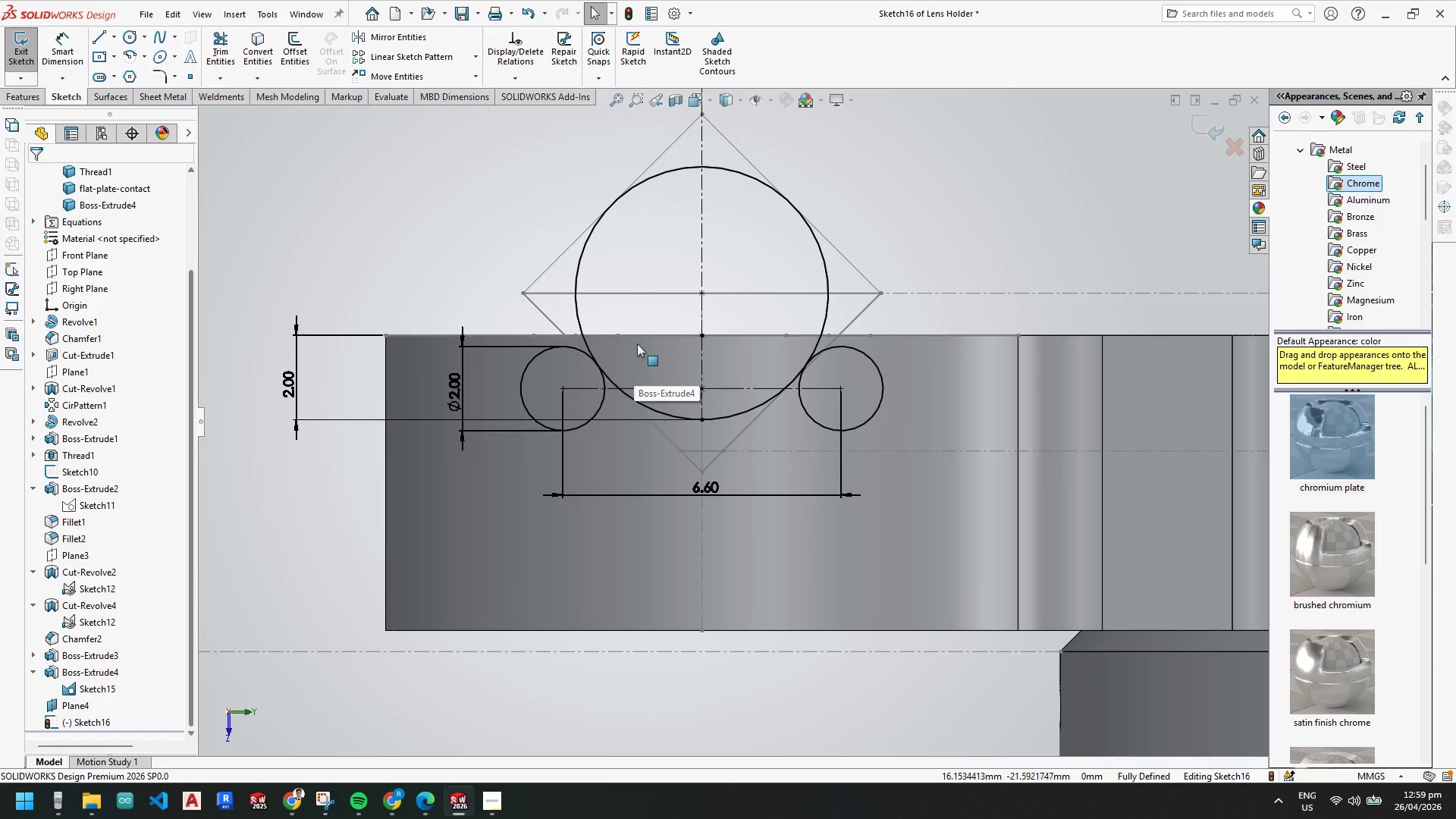 
scroll: coordinate [641, 339], scroll_direction: down, amount: 2.0
 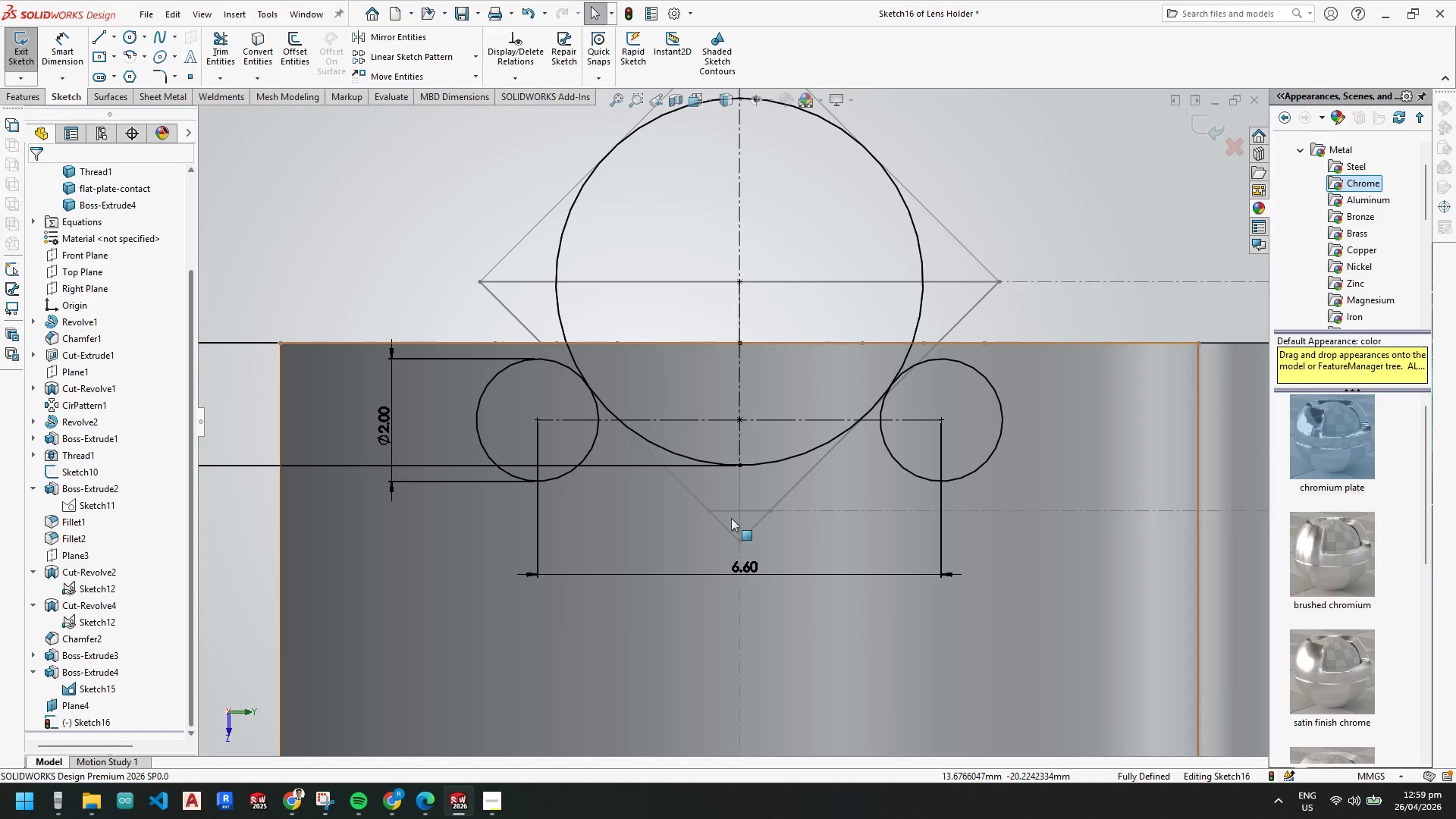 
double_click([752, 567])
 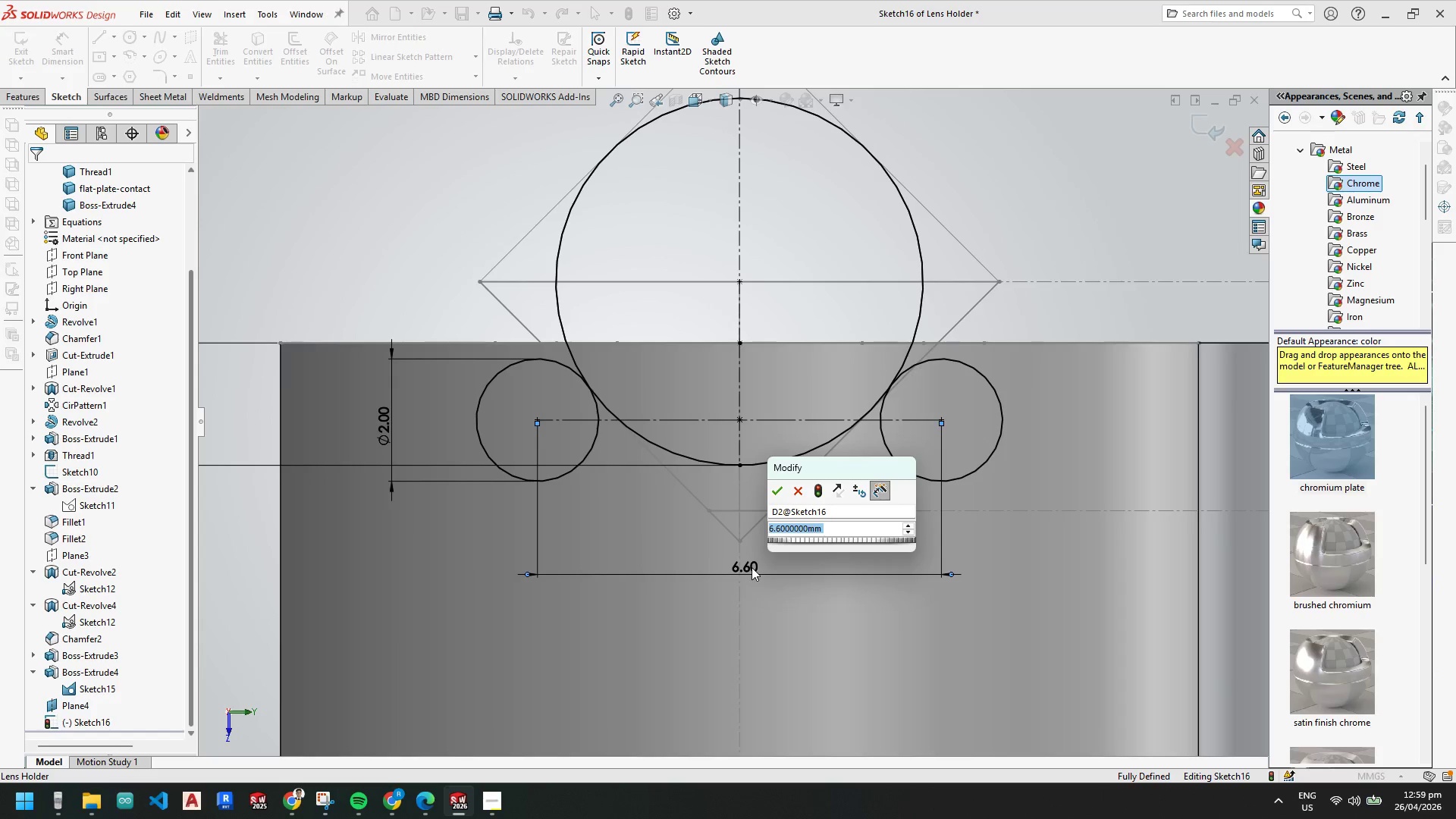 
key(Numpad6)
 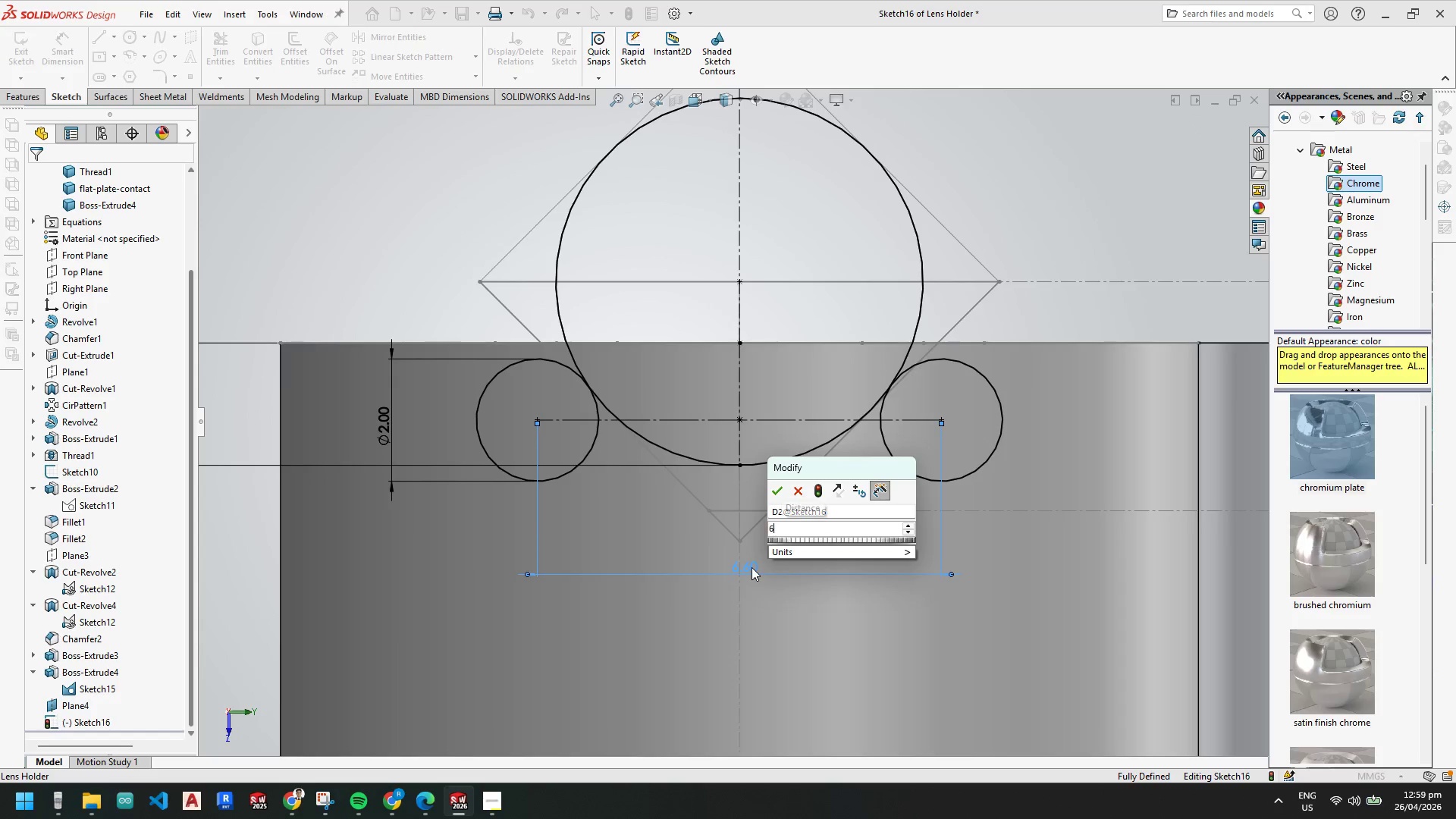 
key(NumpadEnter)
 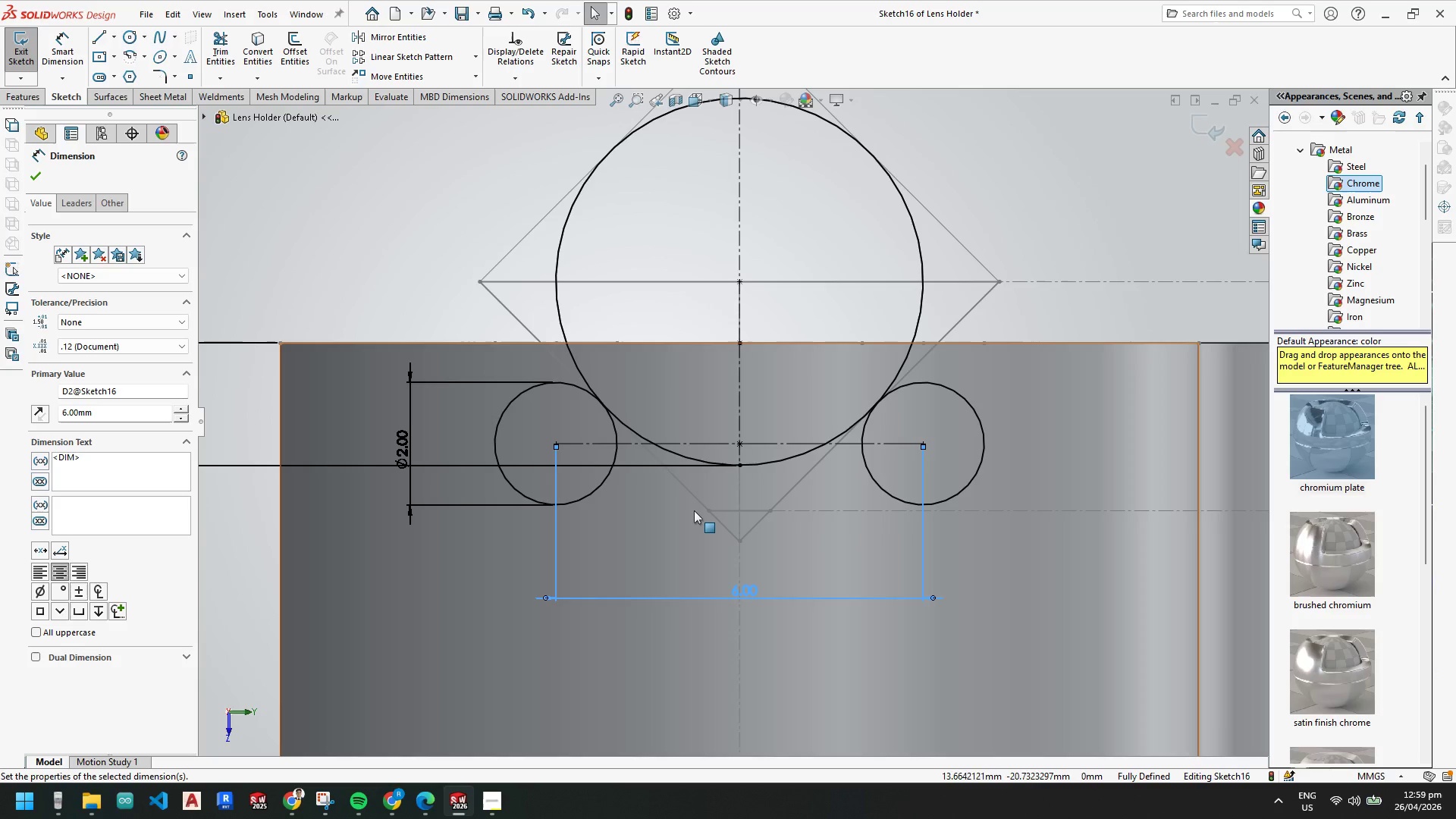 
wait(12.92)
 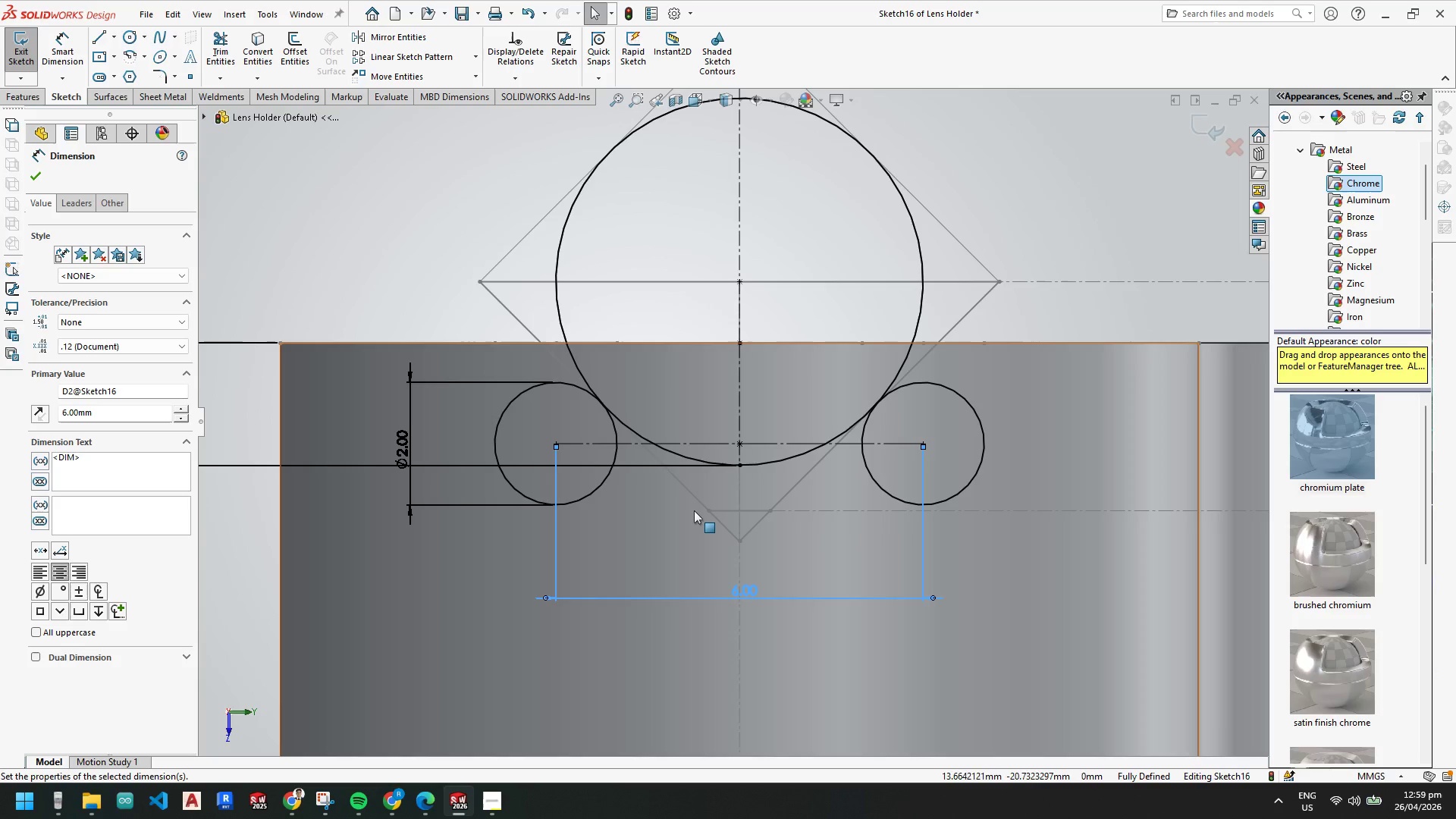 
scroll: coordinate [780, 390], scroll_direction: up, amount: 4.0
 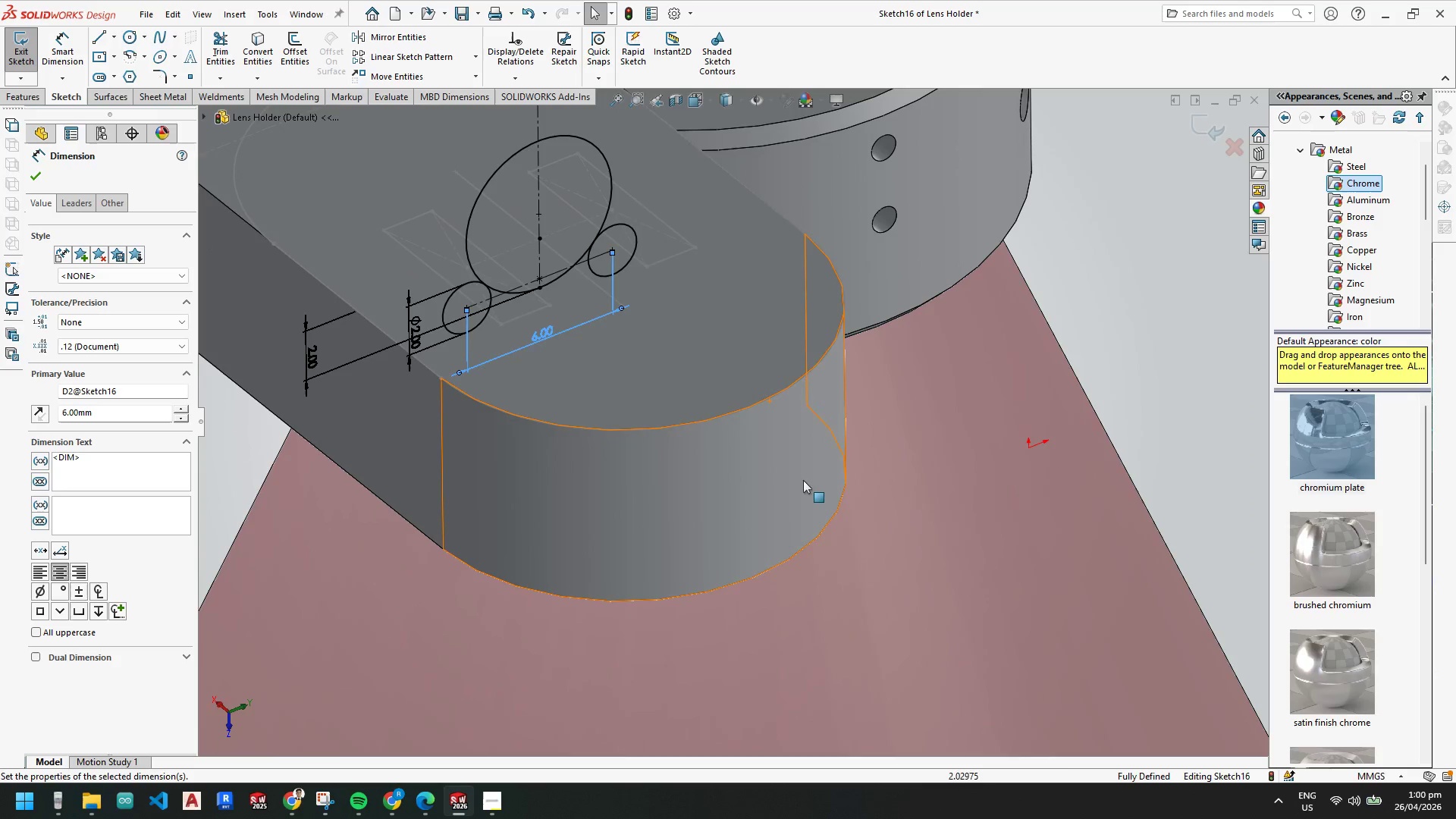 
scroll: coordinate [522, 359], scroll_direction: down, amount: 4.0
 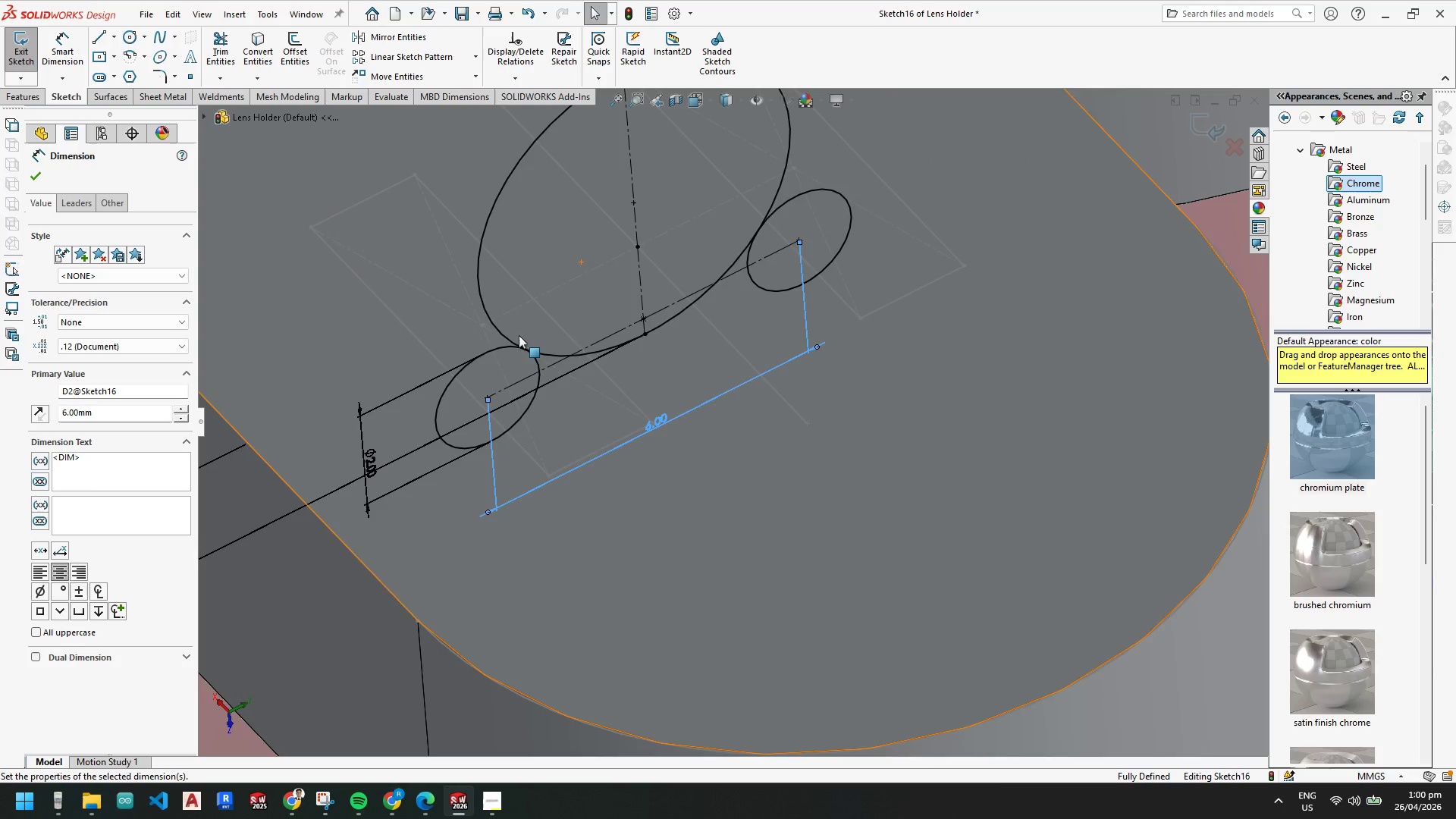 
scroll: coordinate [714, 313], scroll_direction: up, amount: 4.0
 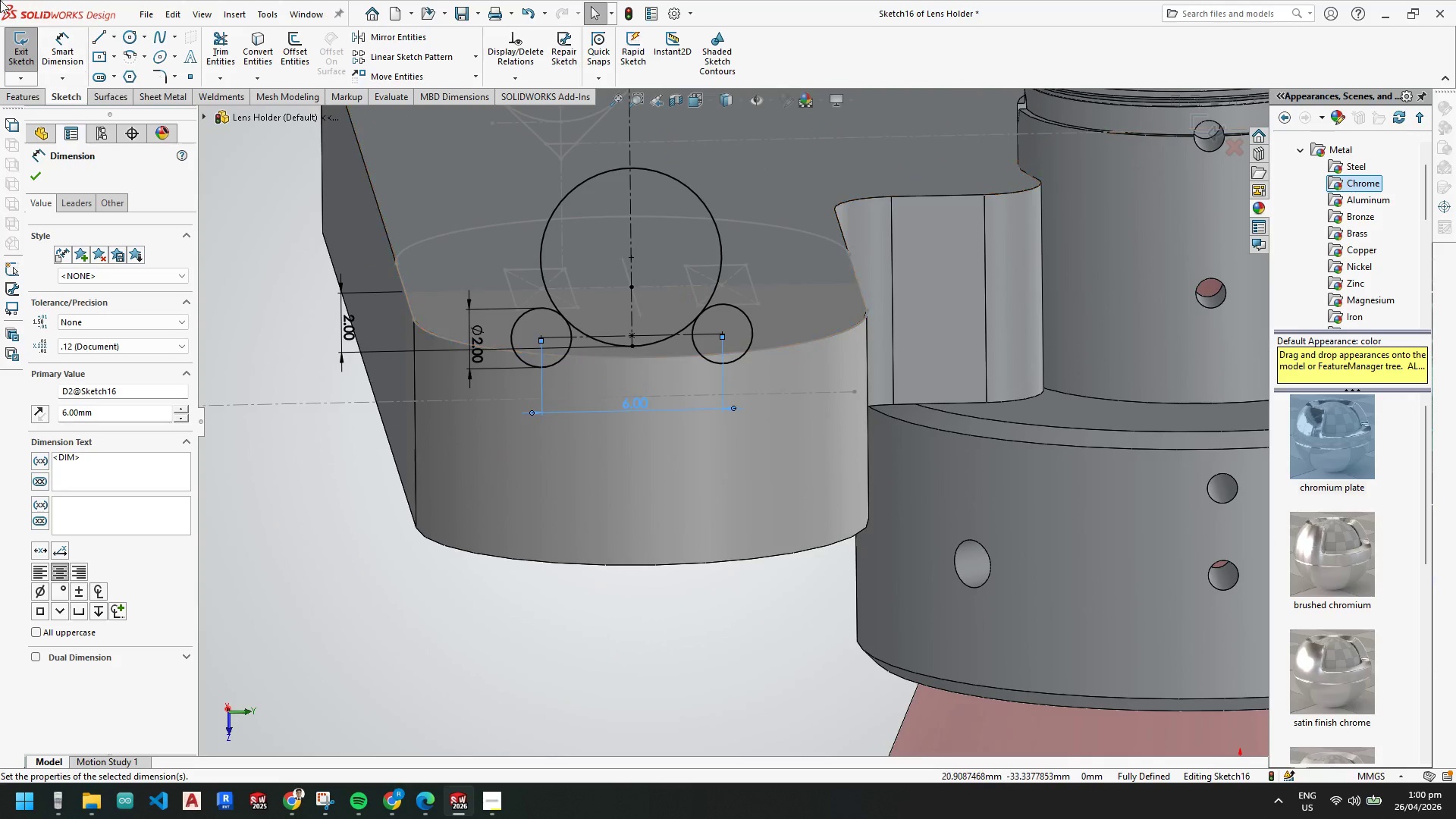 
left_click([40, 177])
 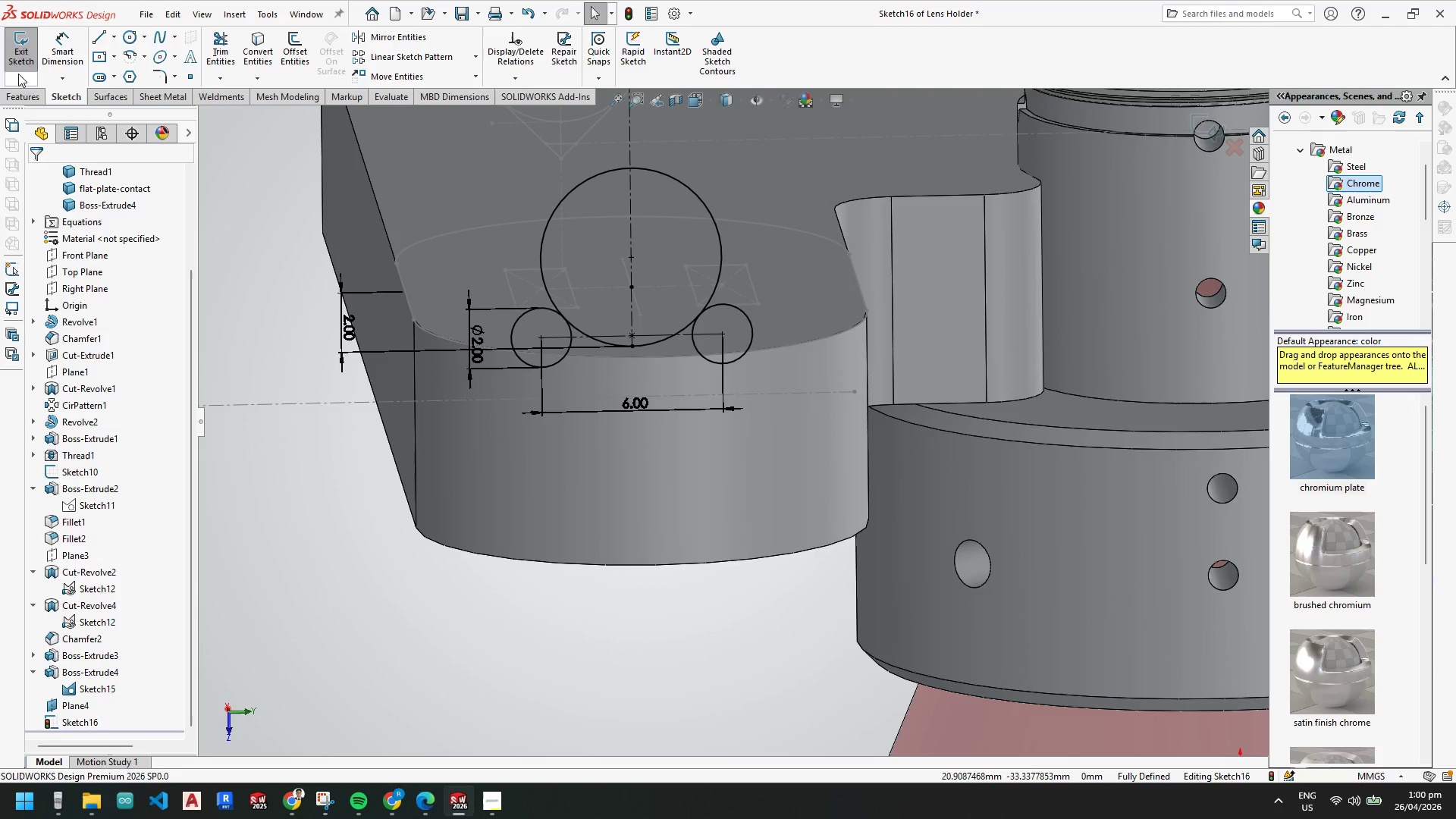 
left_click([18, 61])
 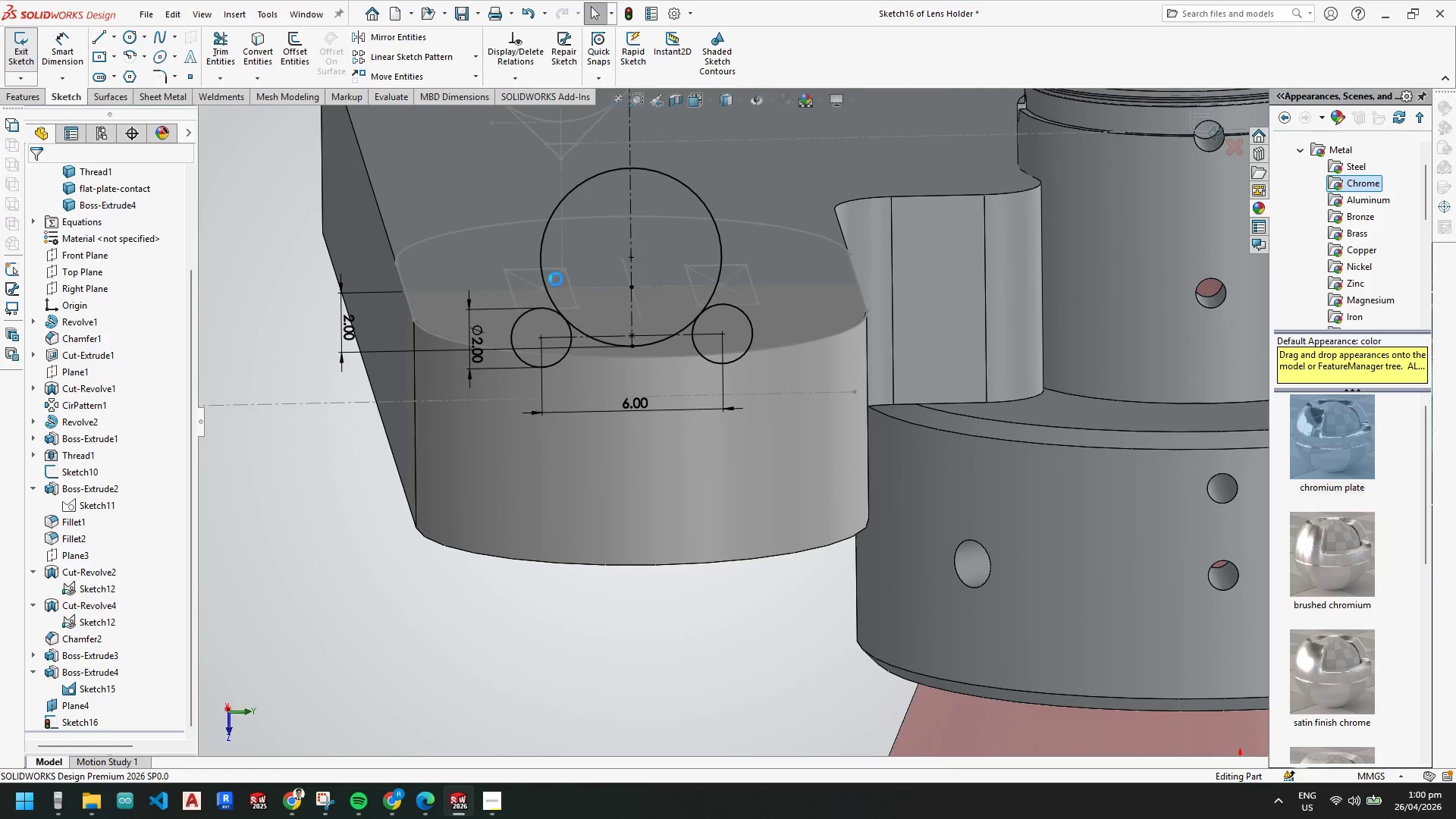 
scroll: coordinate [557, 277], scroll_direction: up, amount: 2.0
 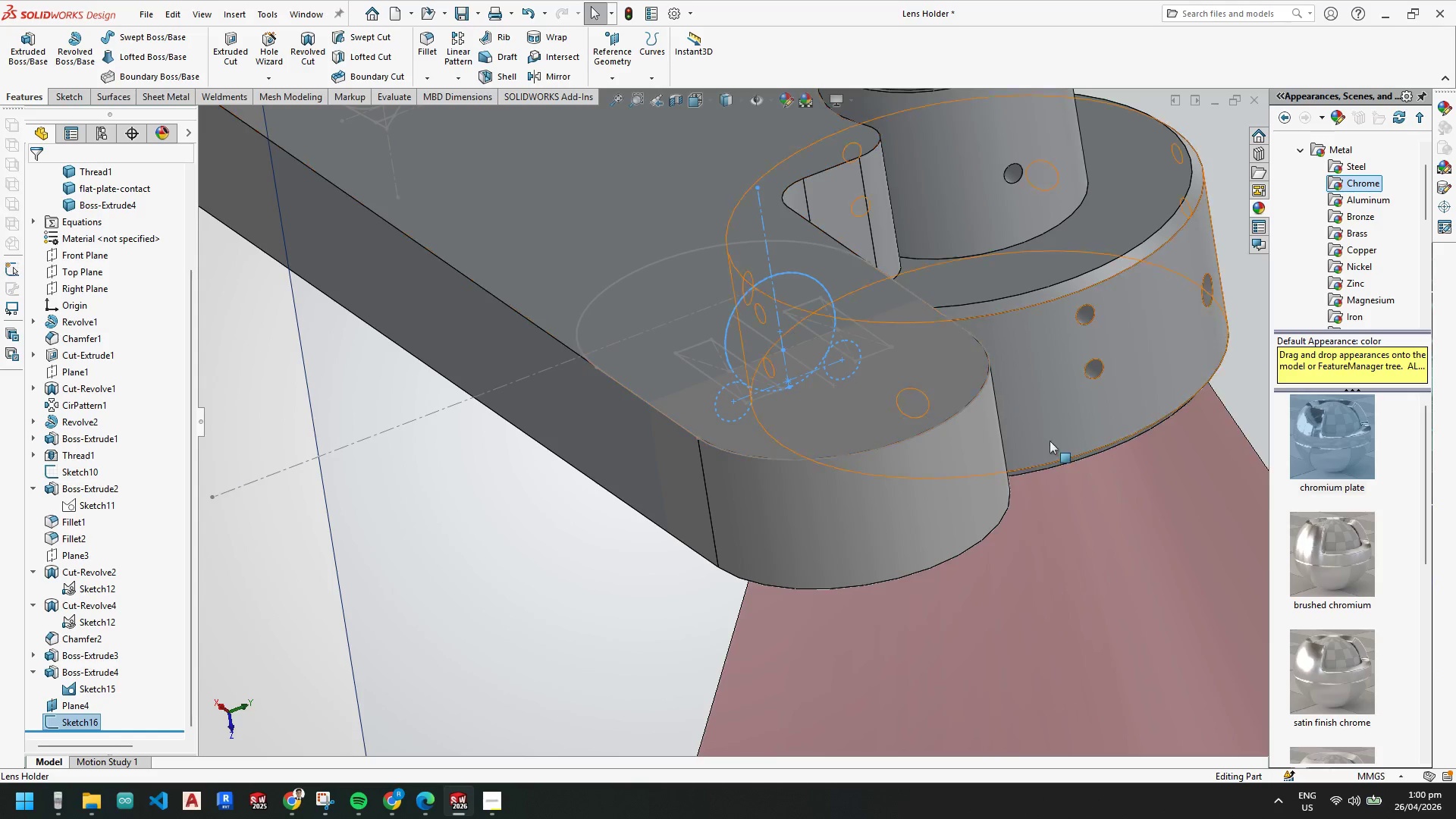 
left_click([563, 542])
 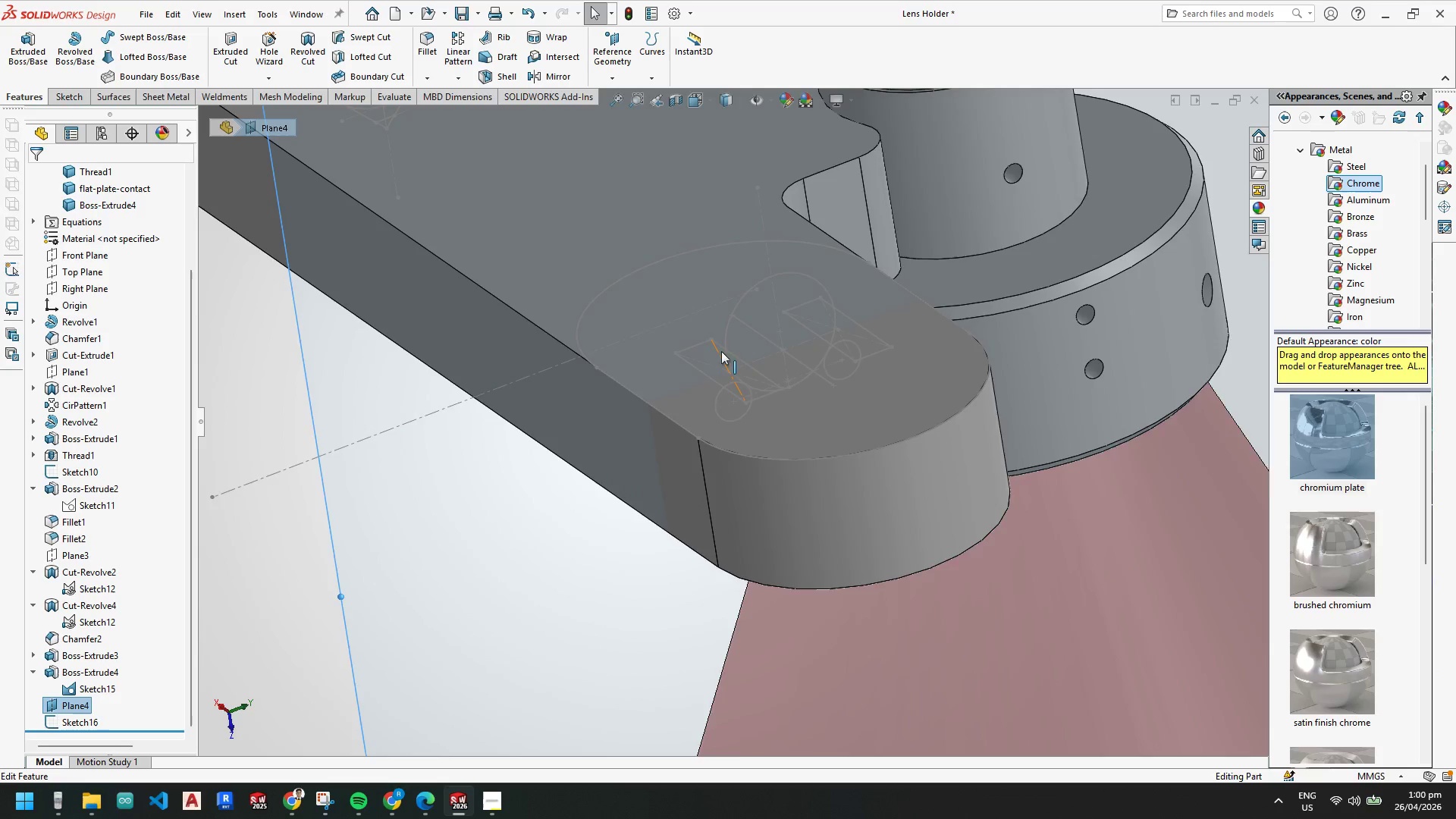 
scroll: coordinate [717, 350], scroll_direction: down, amount: 2.0
 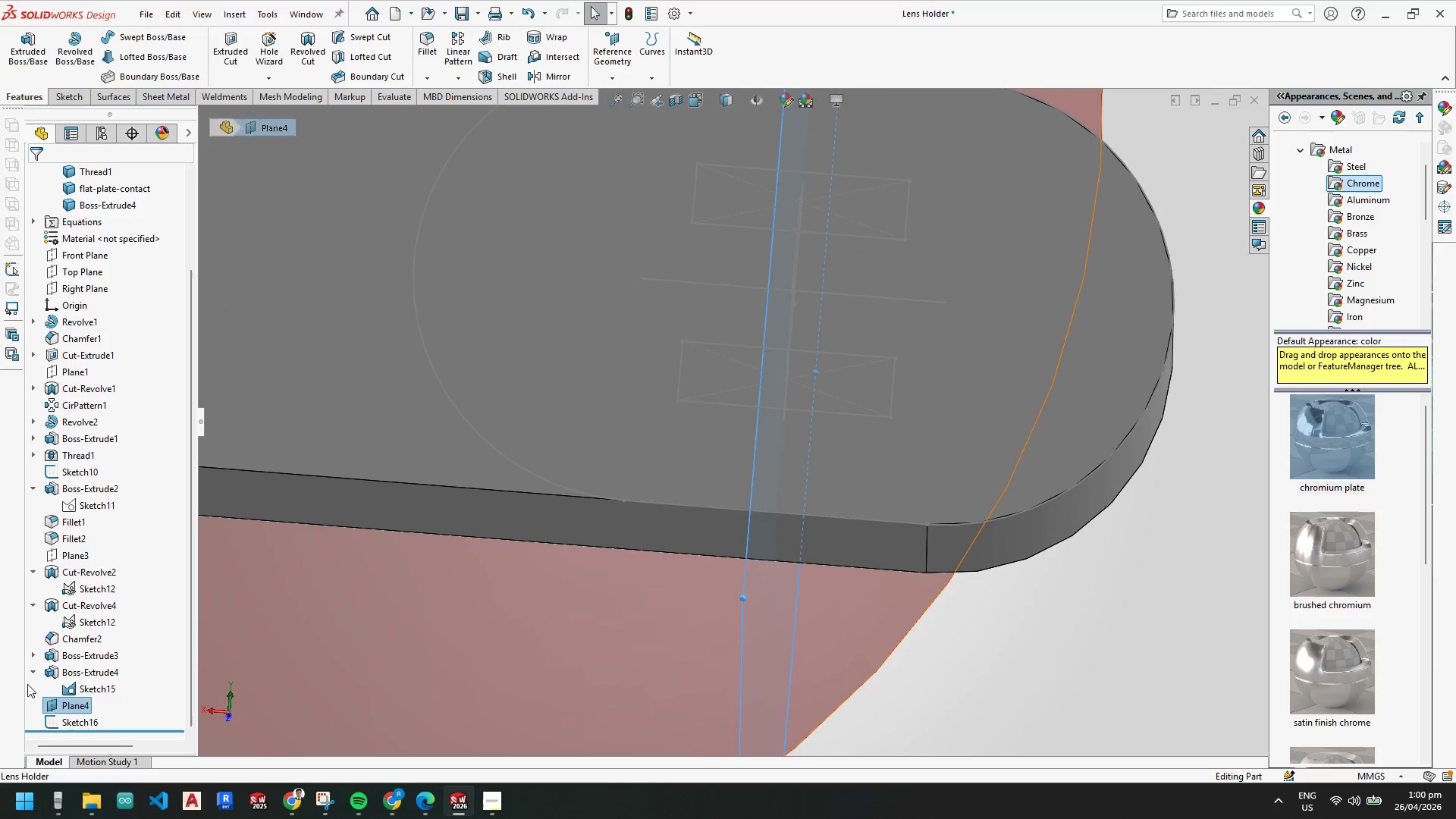 
left_click([86, 685])
 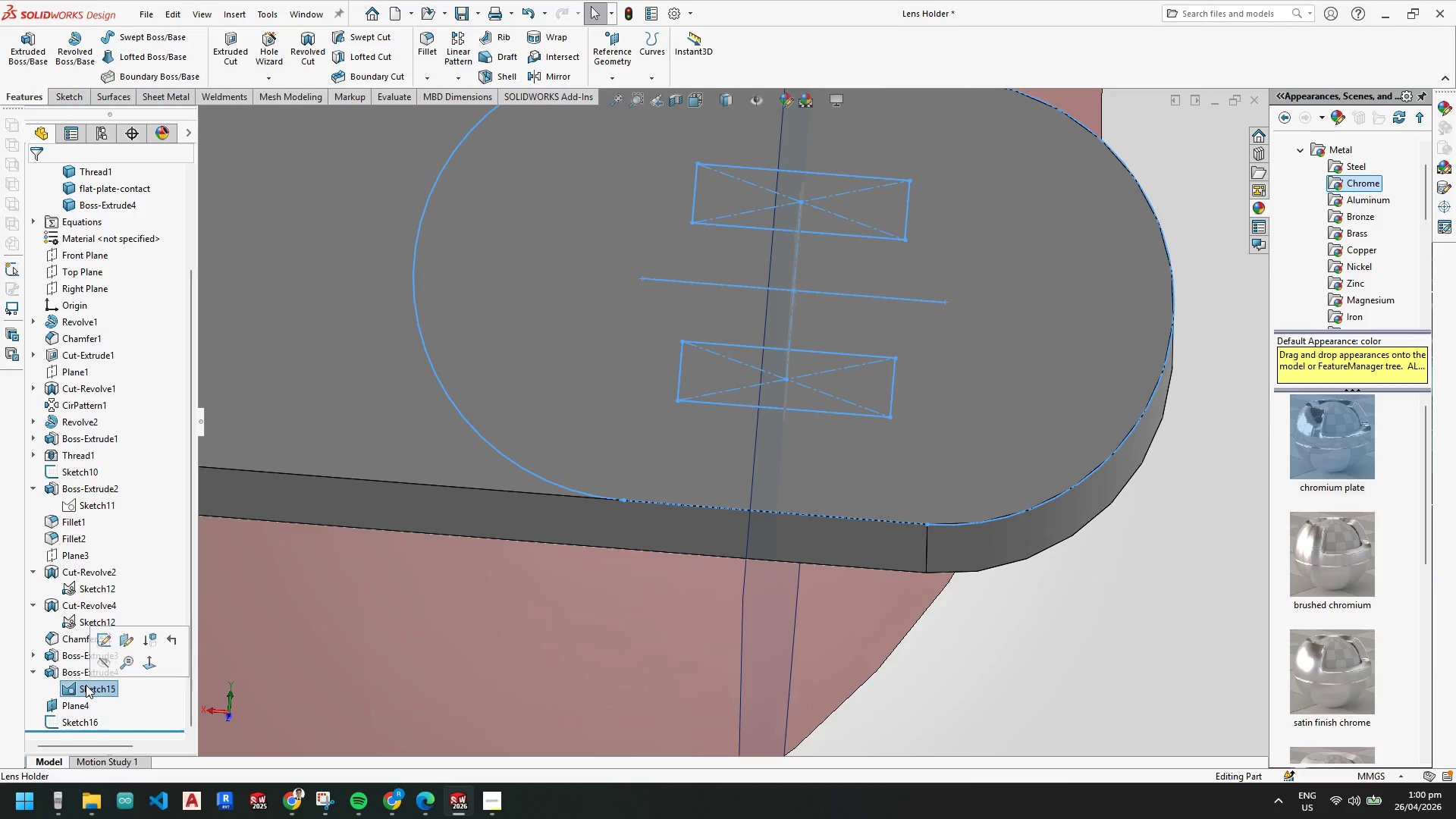 
right_click([86, 685])
 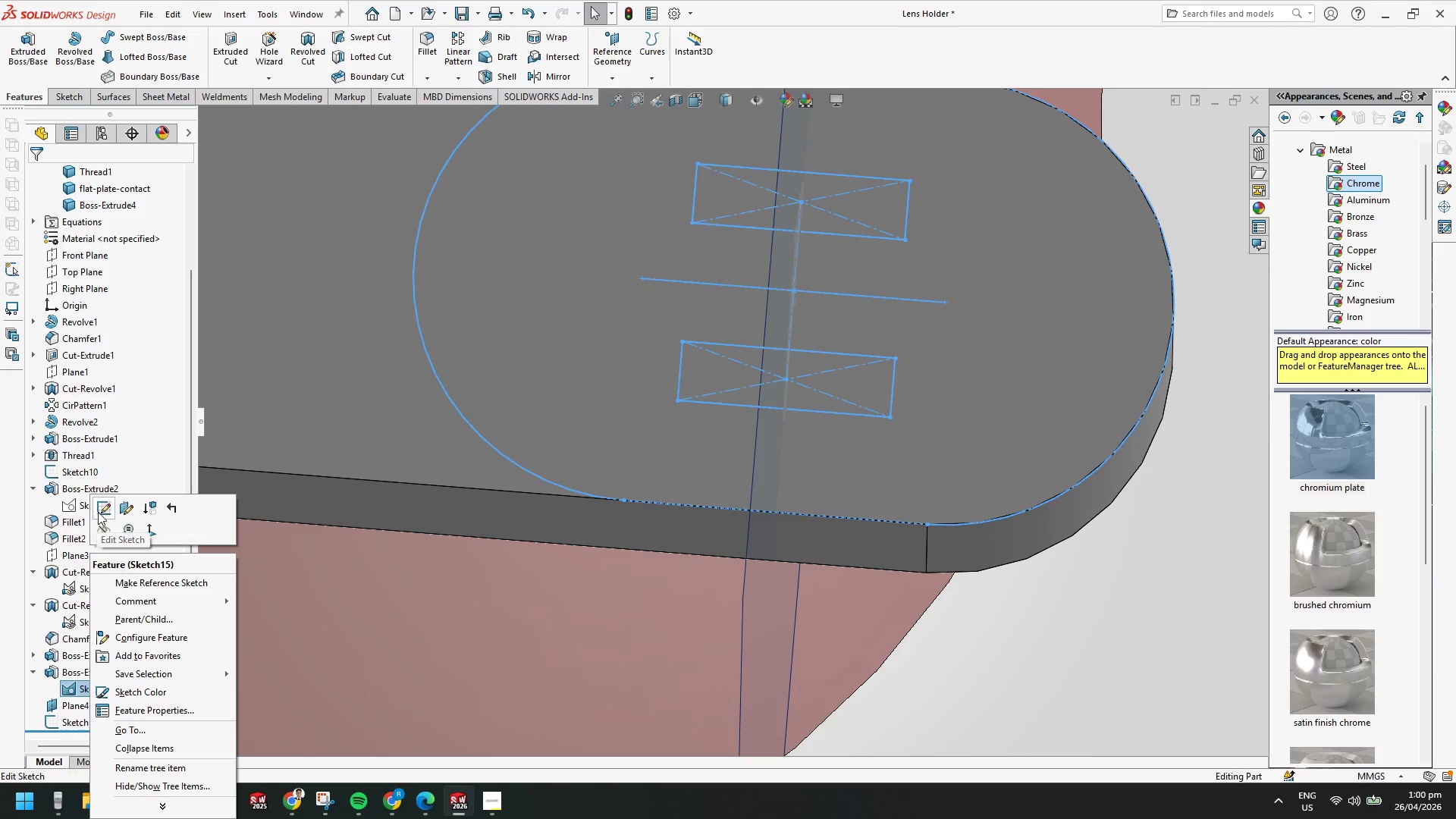 
left_click([102, 507])
 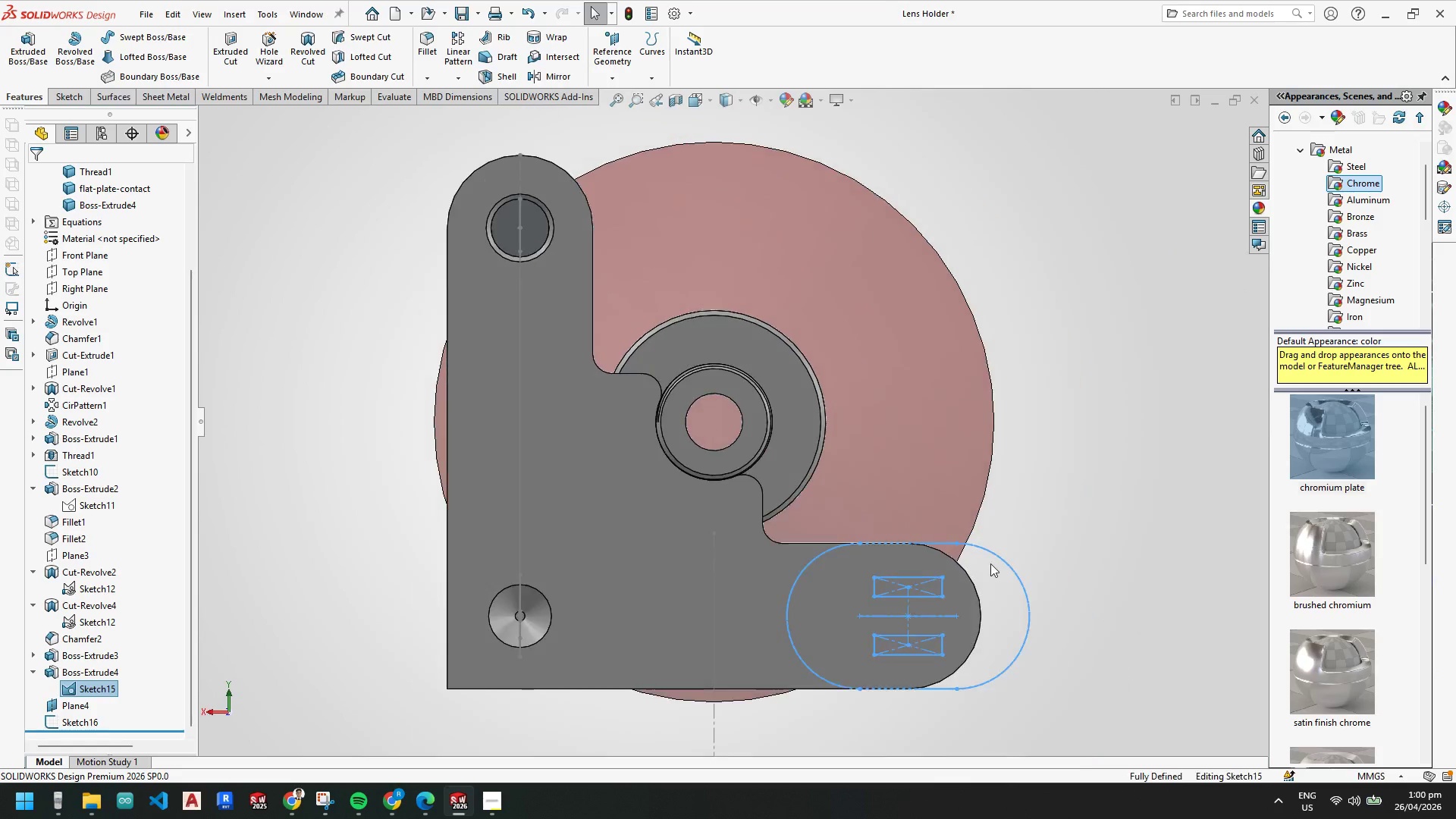 
scroll: coordinate [751, 492], scroll_direction: down, amount: 7.0
 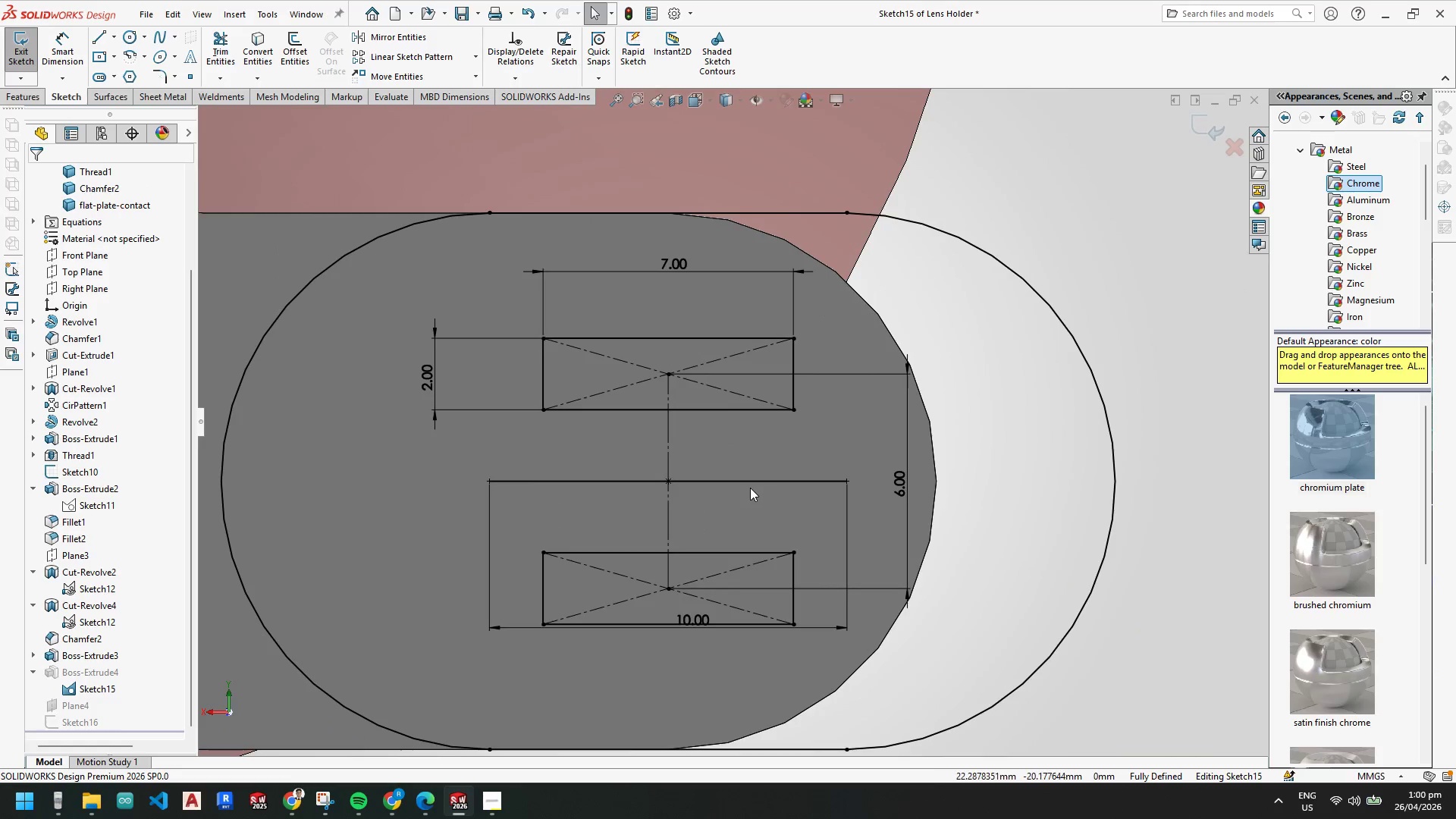 
mouse_move([767, 476])
 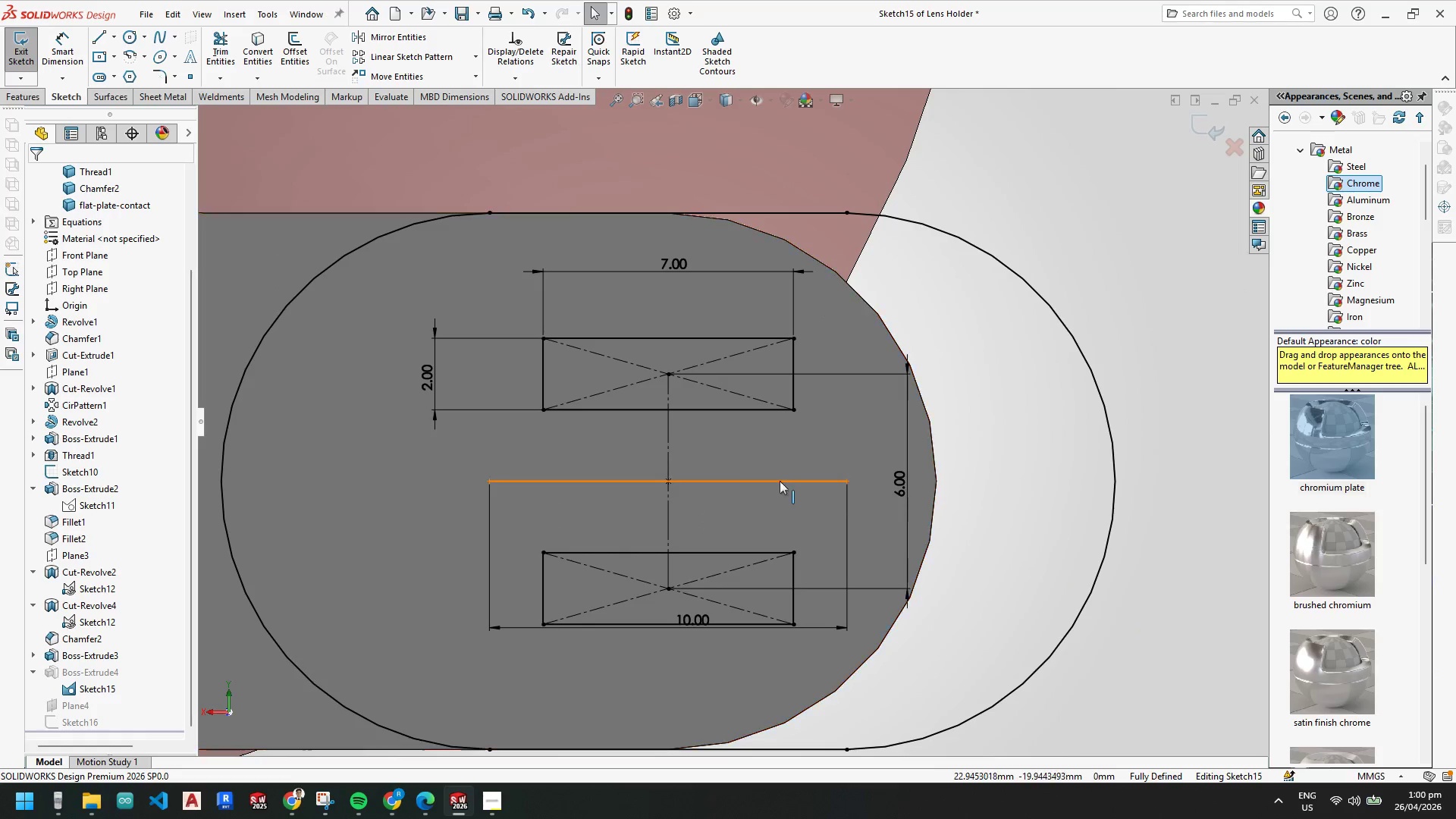 
key(Escape)
 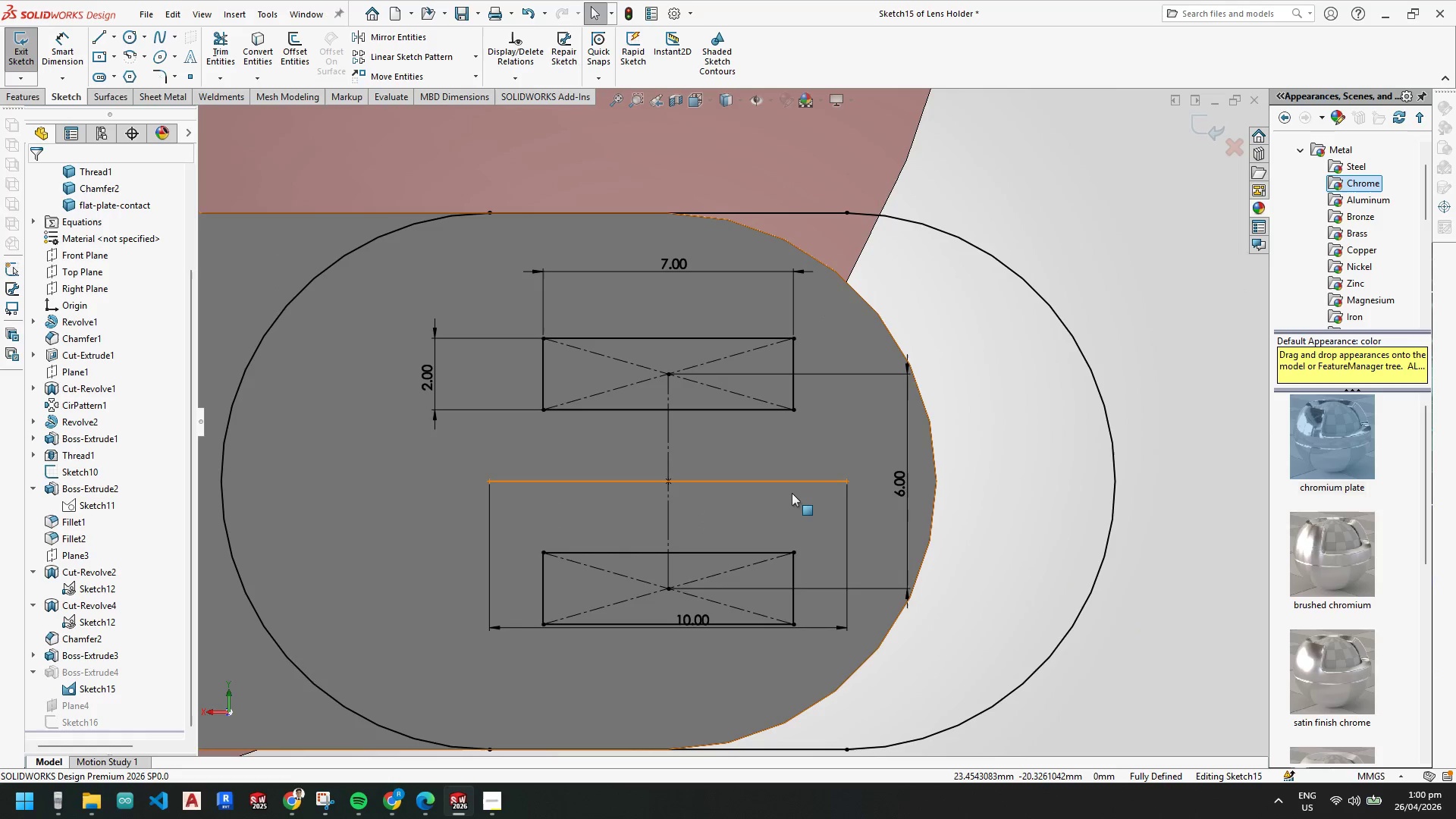 
key(Escape)
 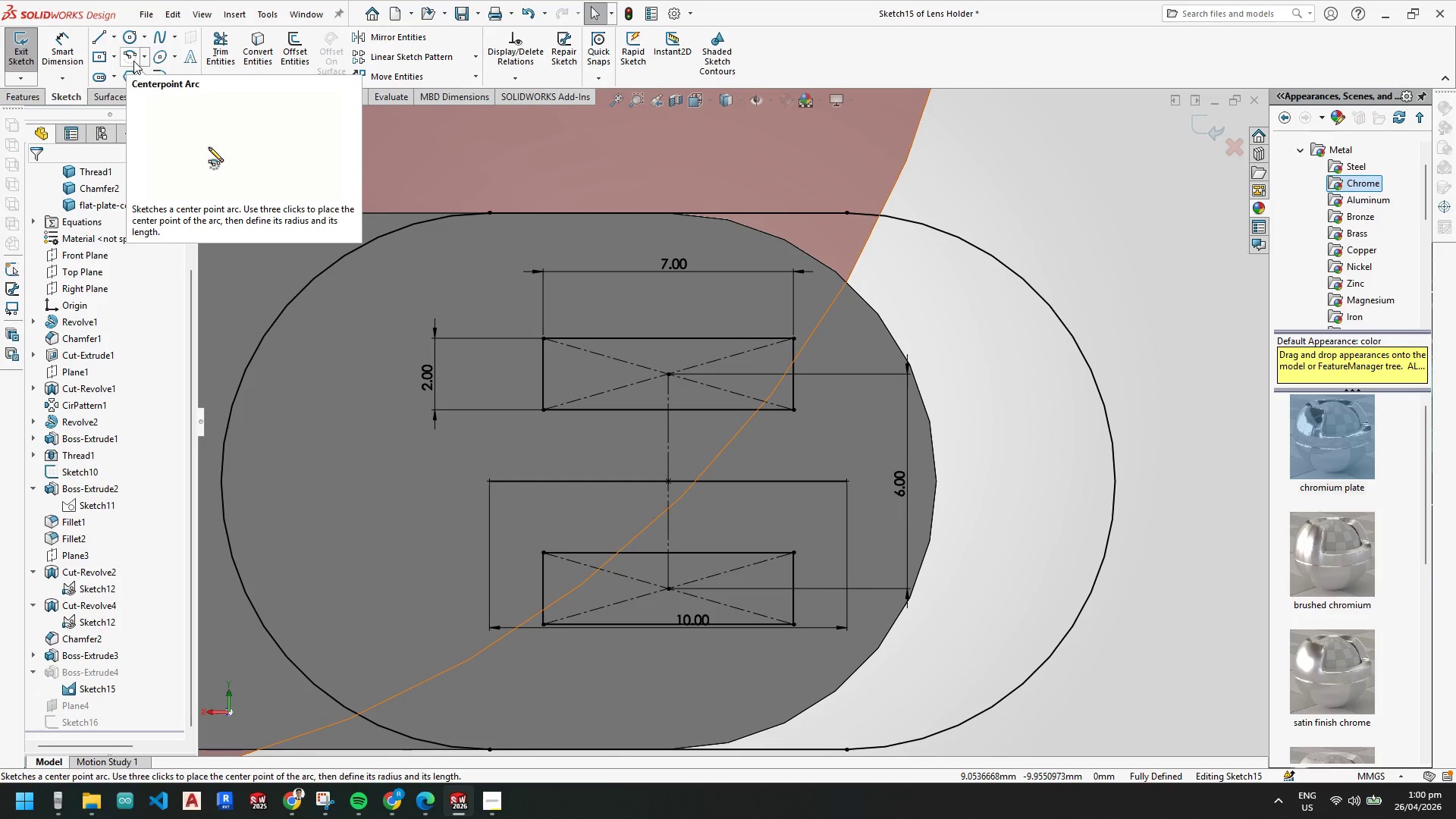 
wait(7.53)
 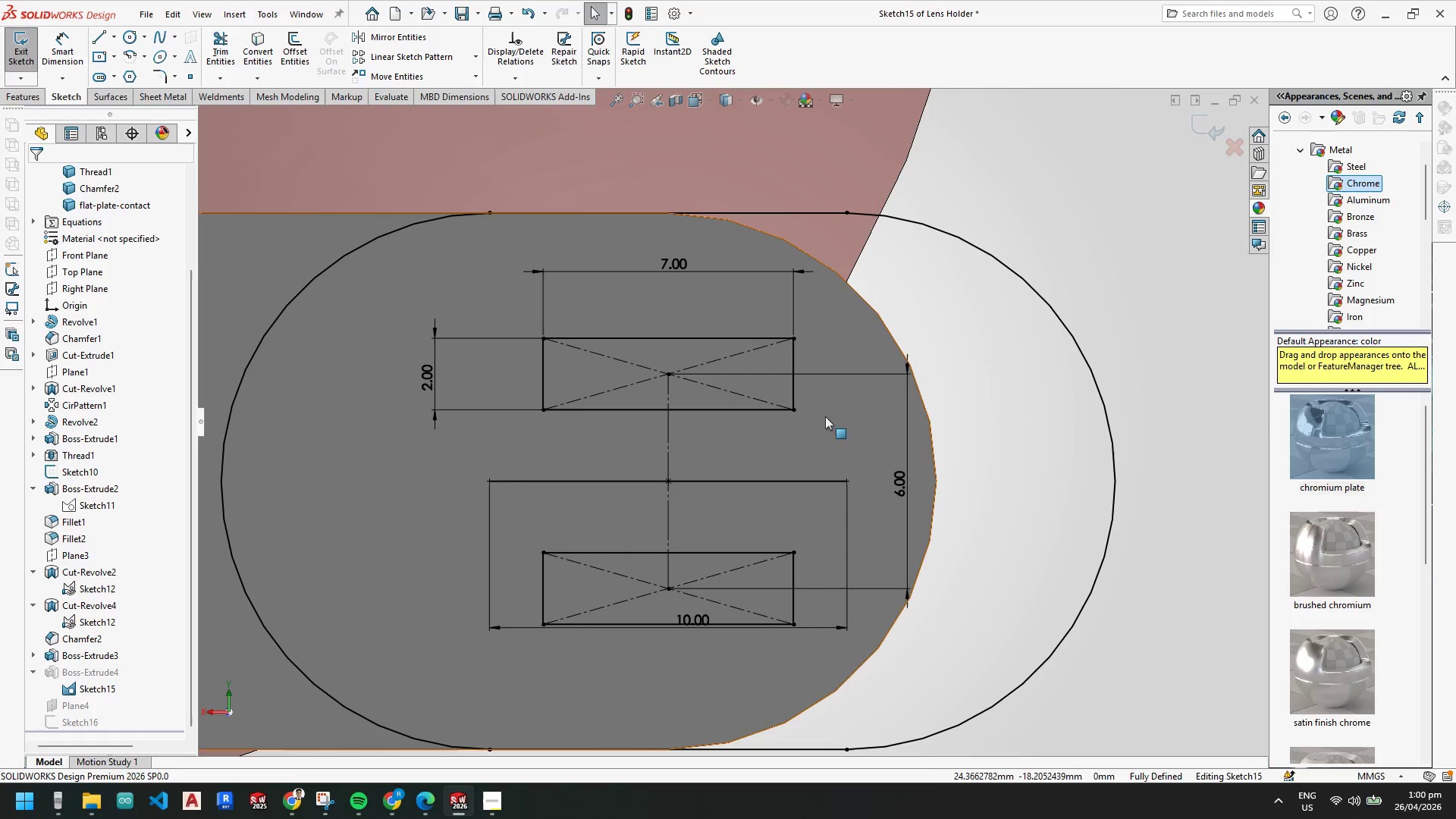 
left_click([27, 52])
 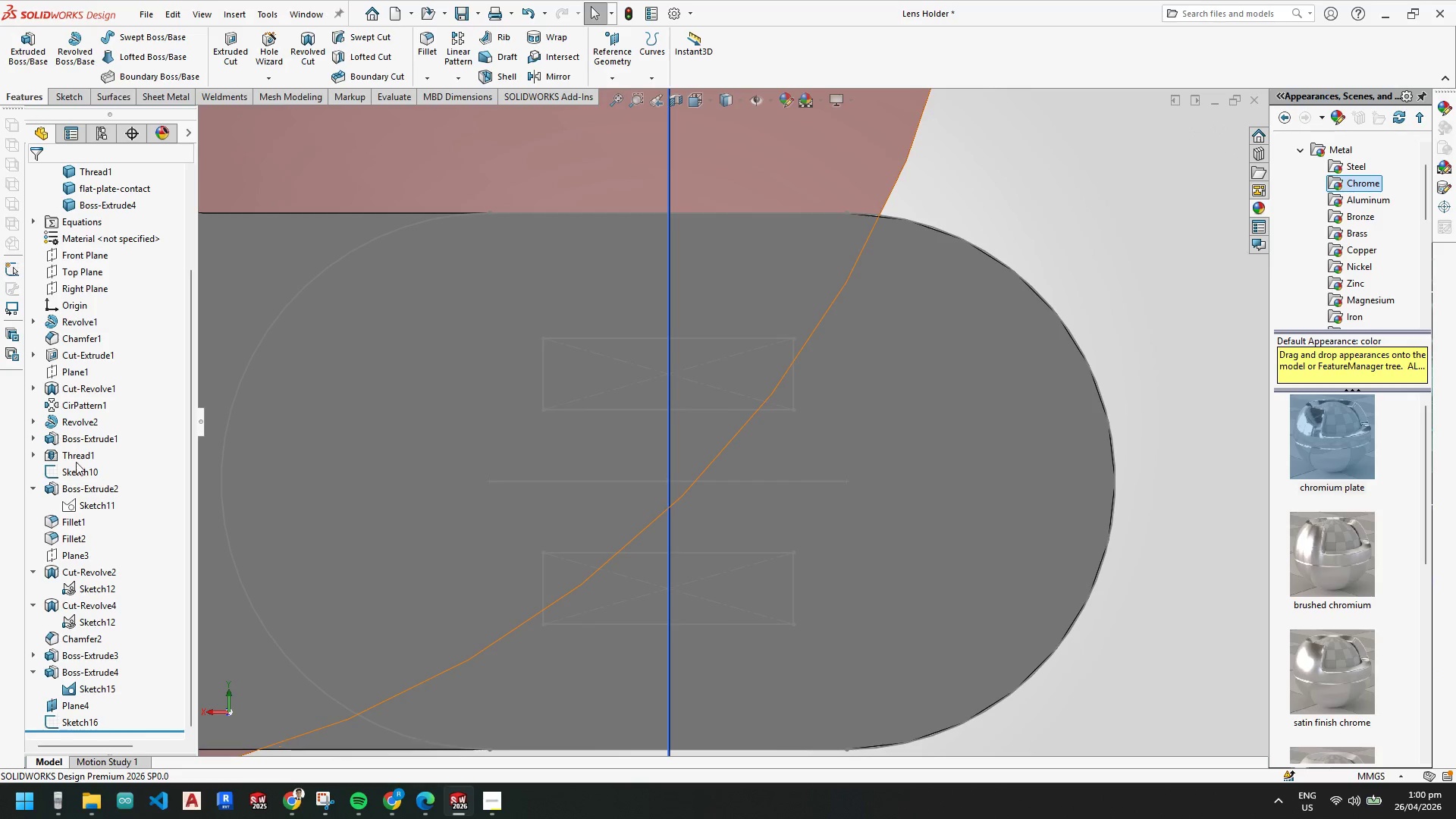 
right_click([80, 683])
 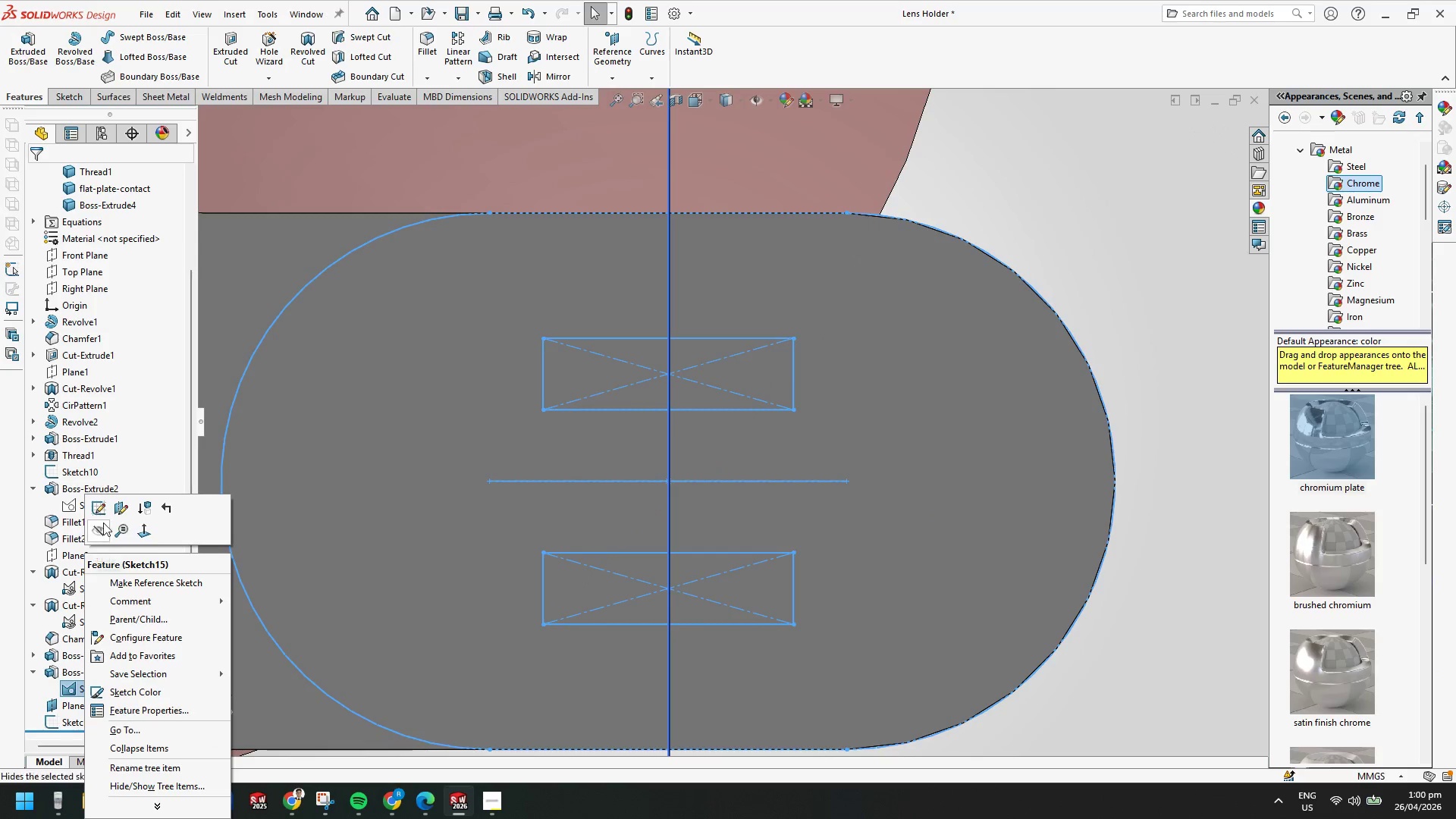 
left_click([96, 507])
 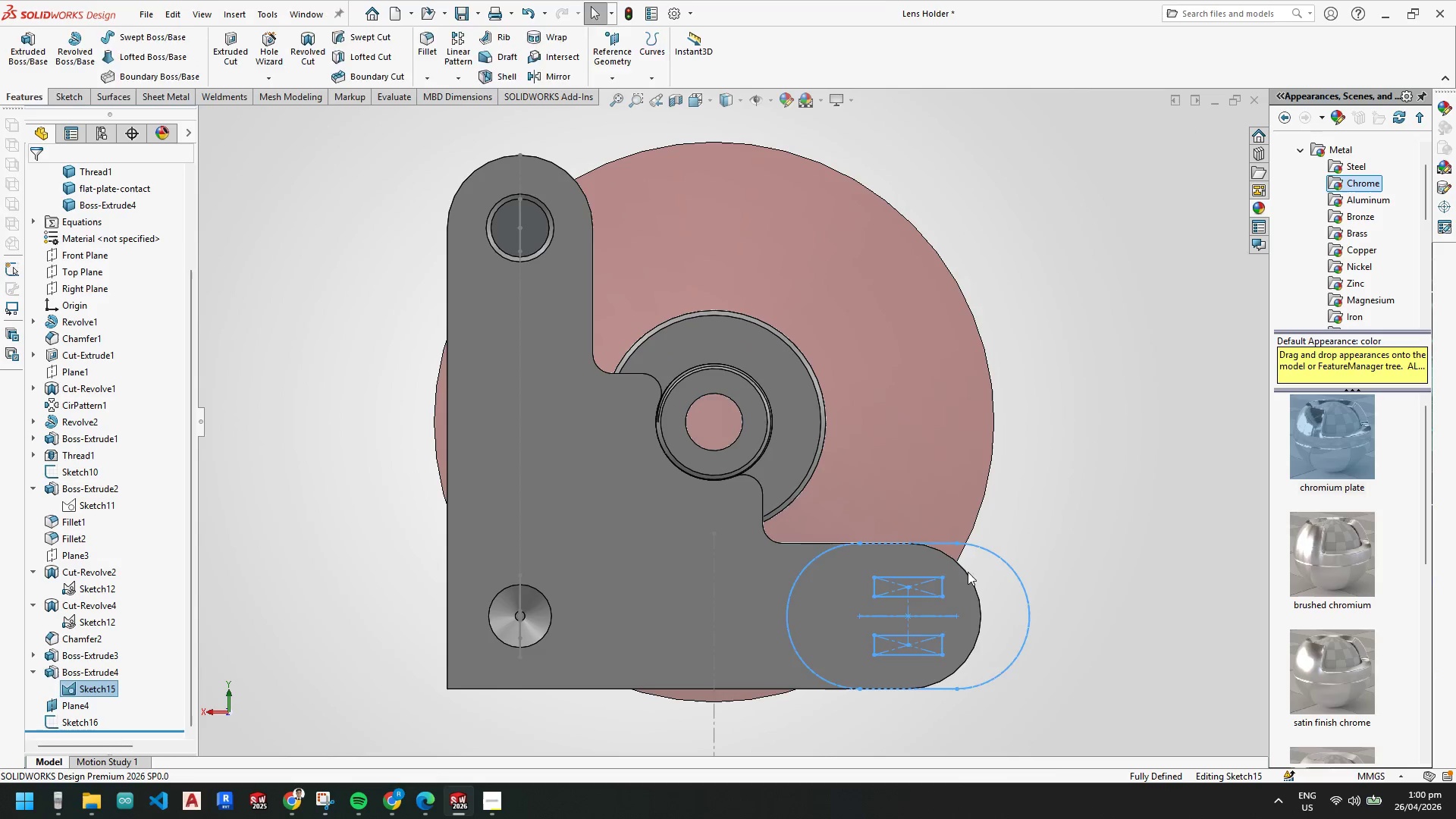 
scroll: coordinate [792, 579], scroll_direction: down, amount: 8.0
 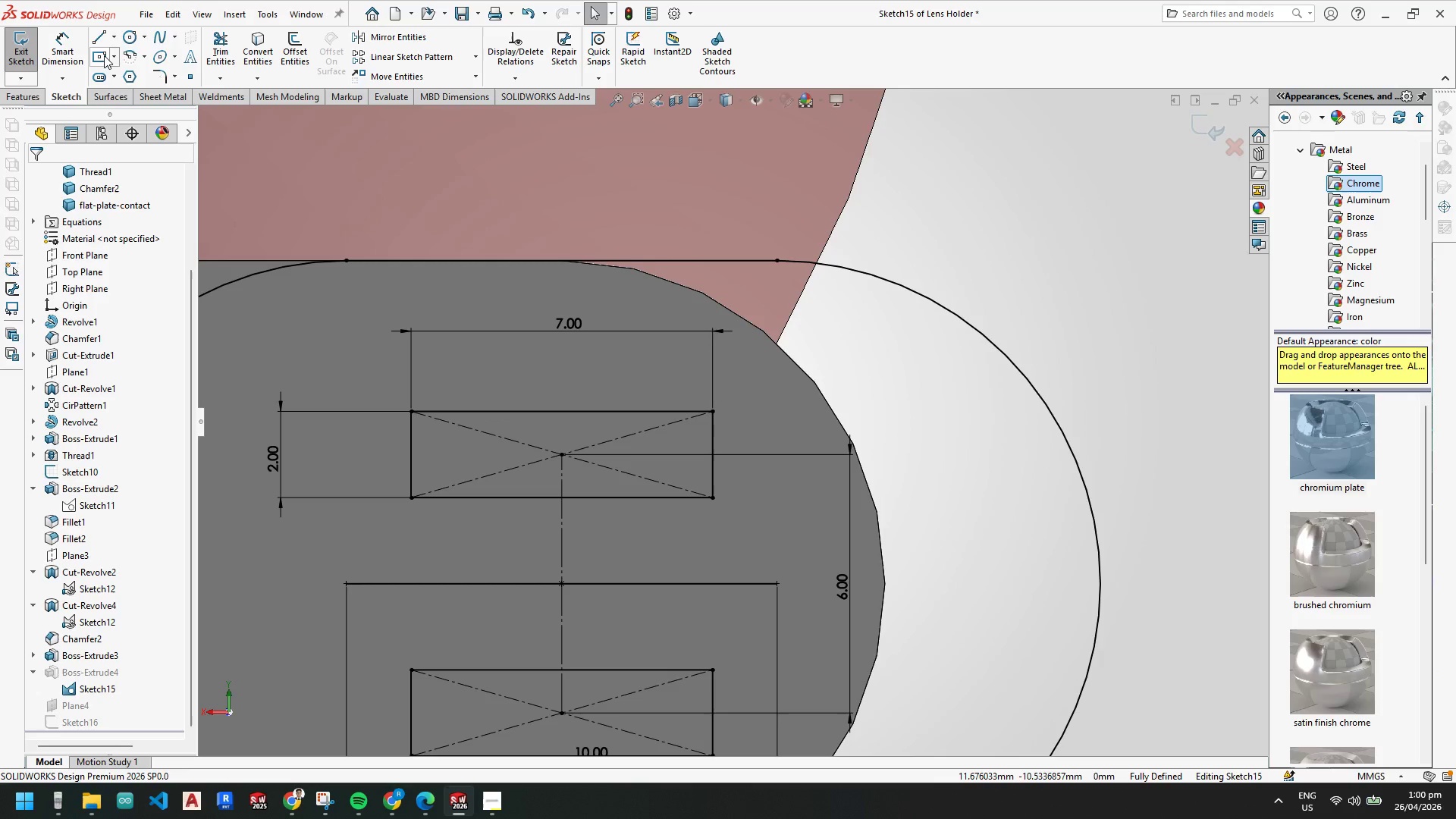 
mouse_move([150, 67])
 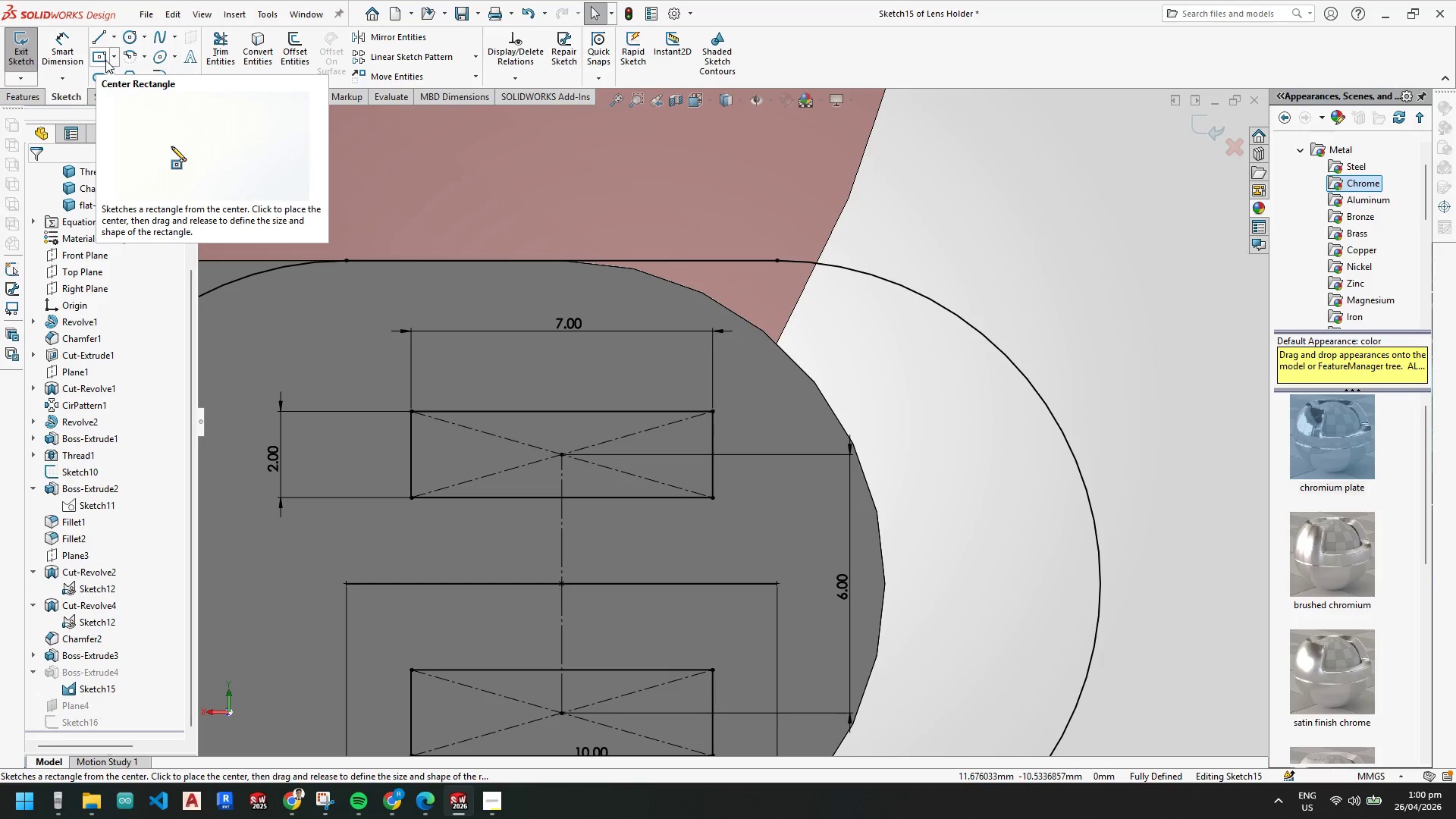 
left_click([102, 59])
 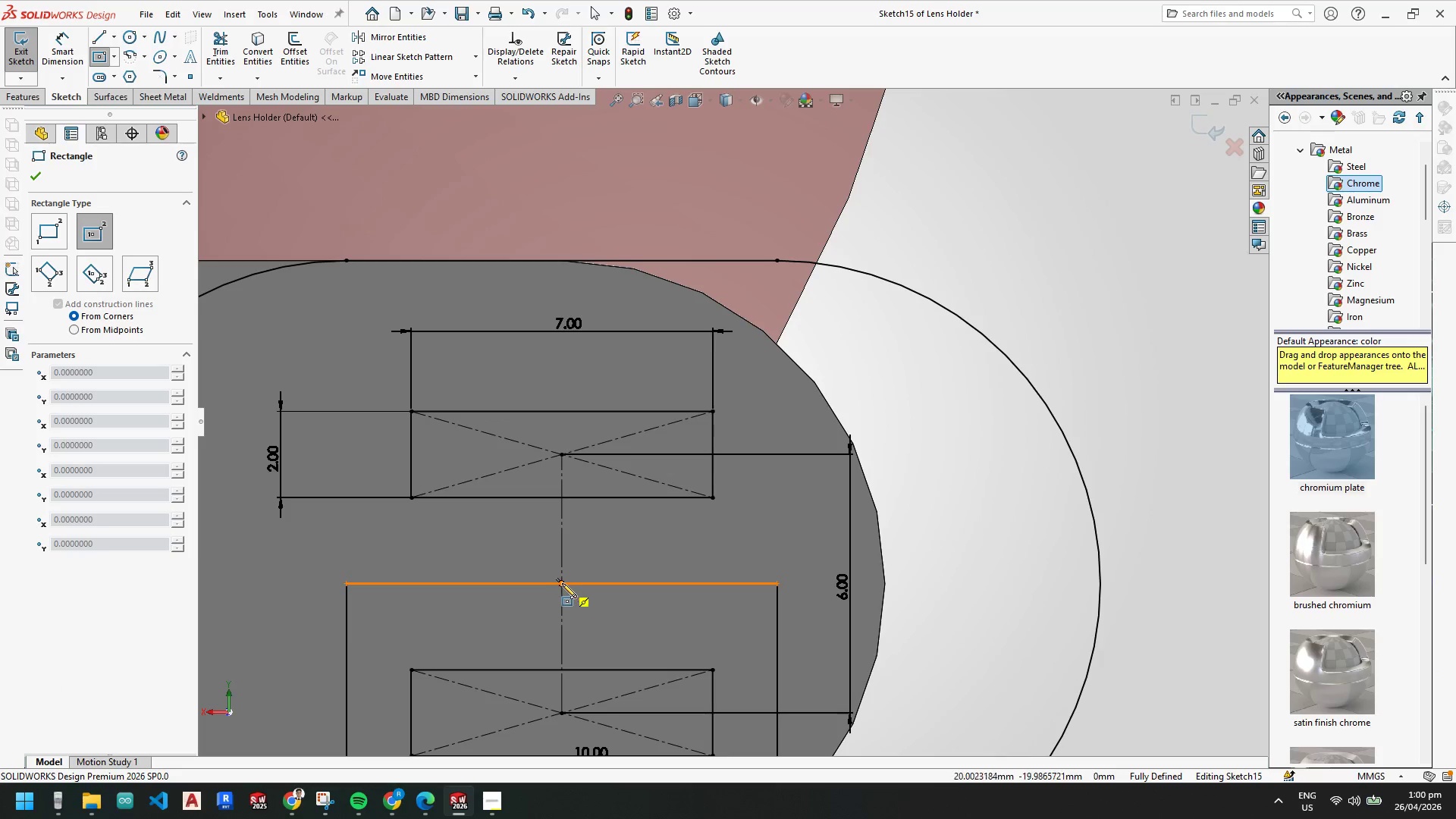 
left_click([561, 582])
 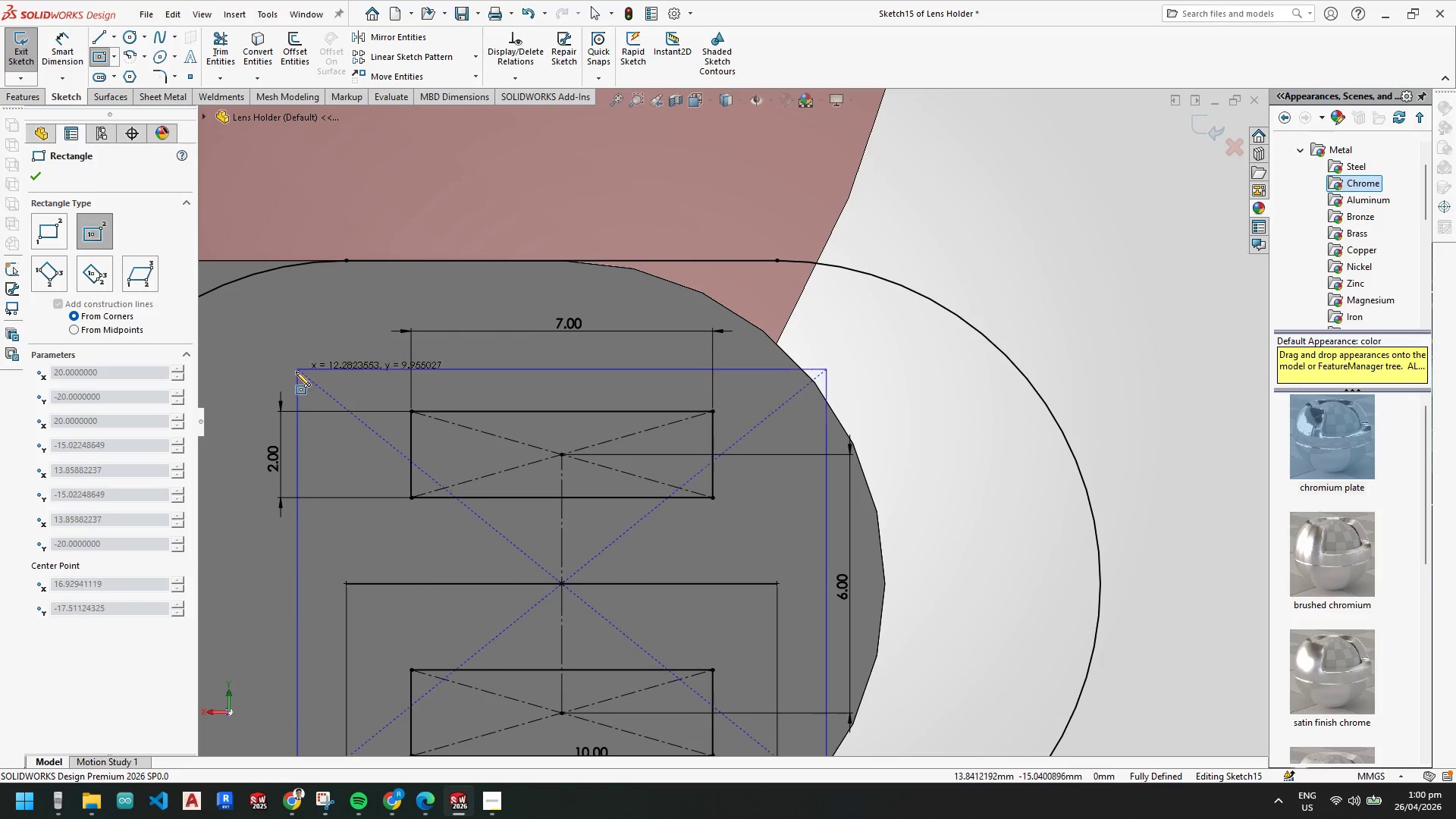 
scroll: coordinate [411, 420], scroll_direction: down, amount: 3.0
 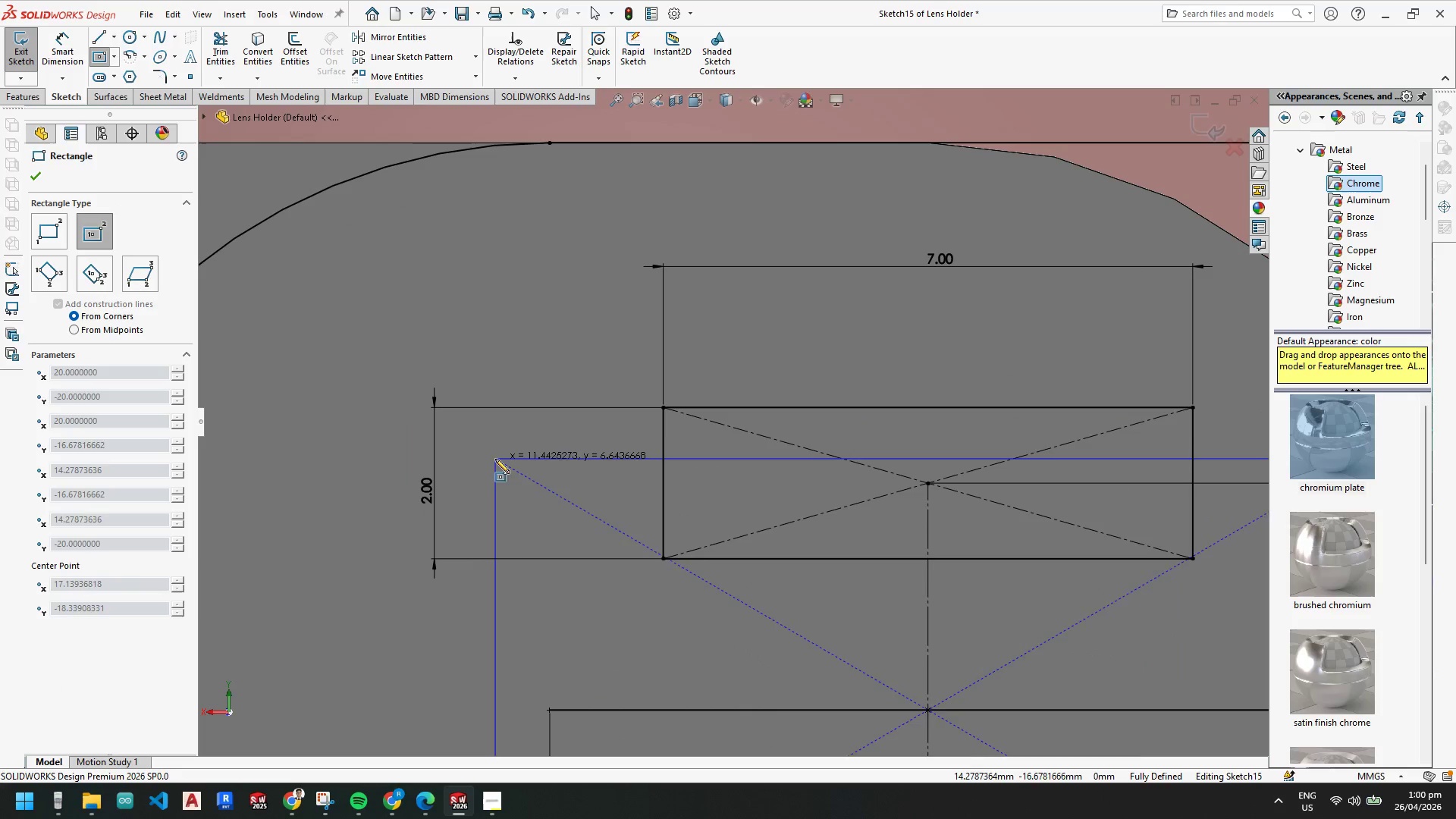 
scroll: coordinate [500, 461], scroll_direction: up, amount: 4.0
 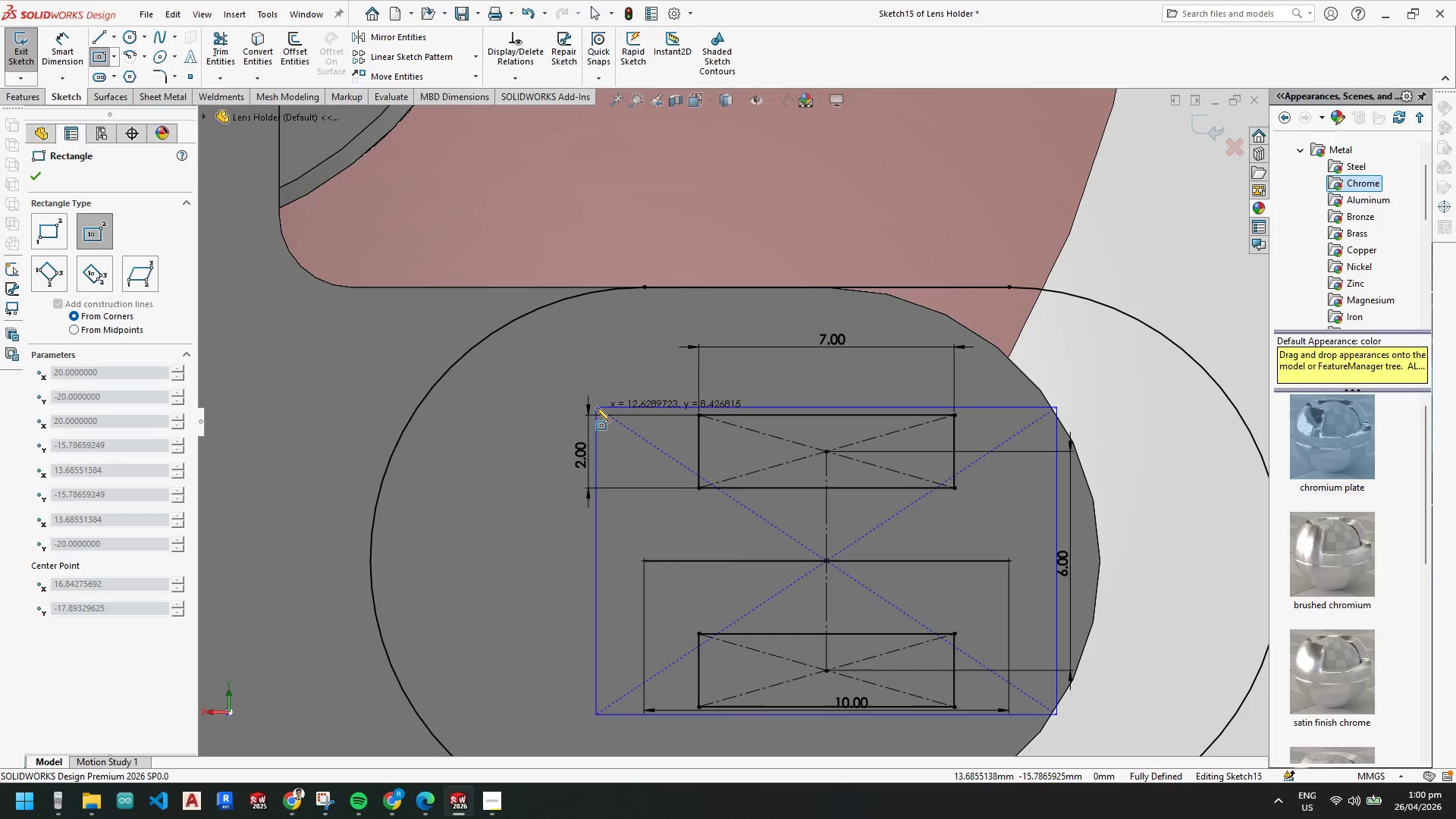 
left_click([596, 403])
 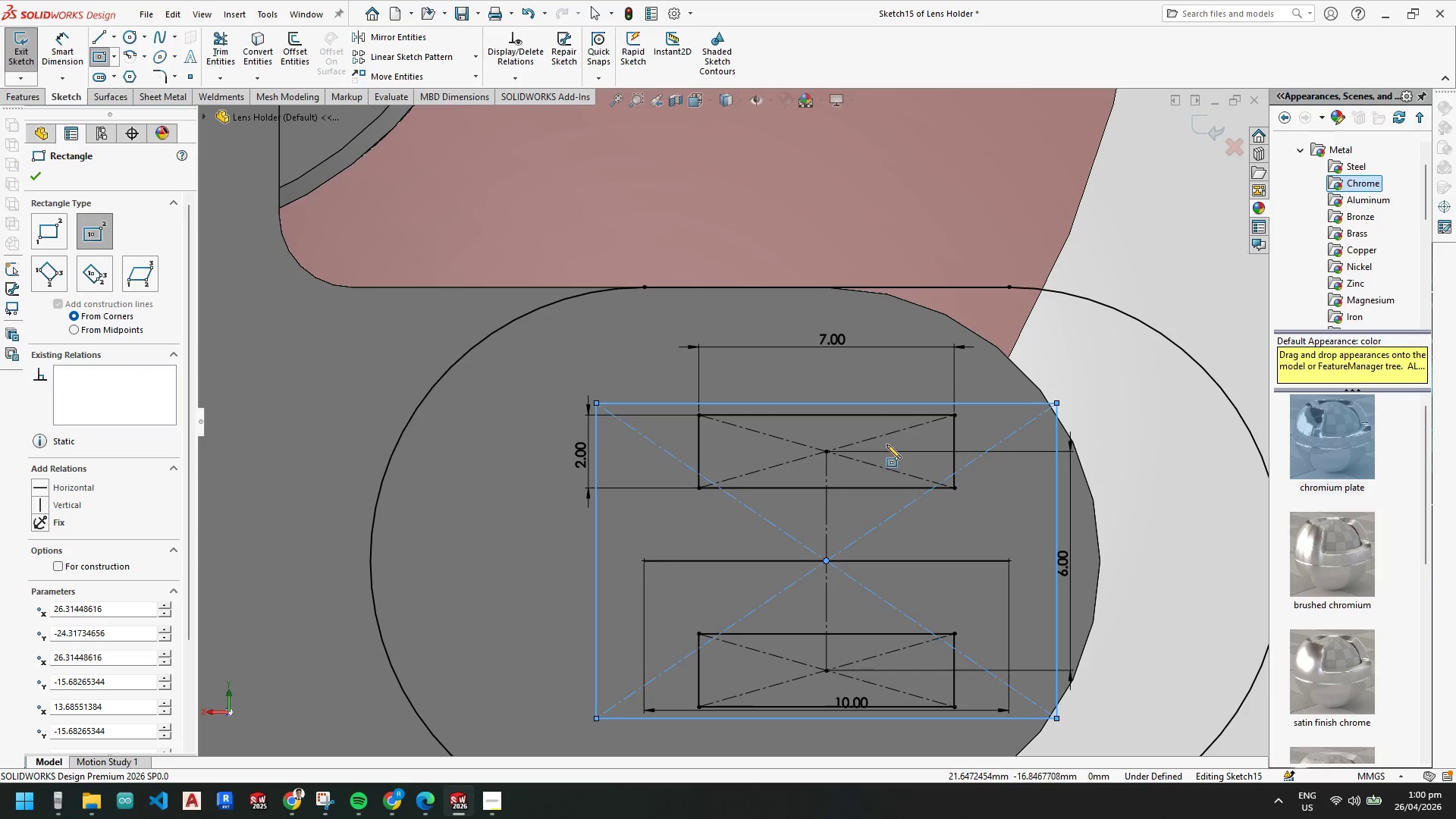 
key(Escape)
 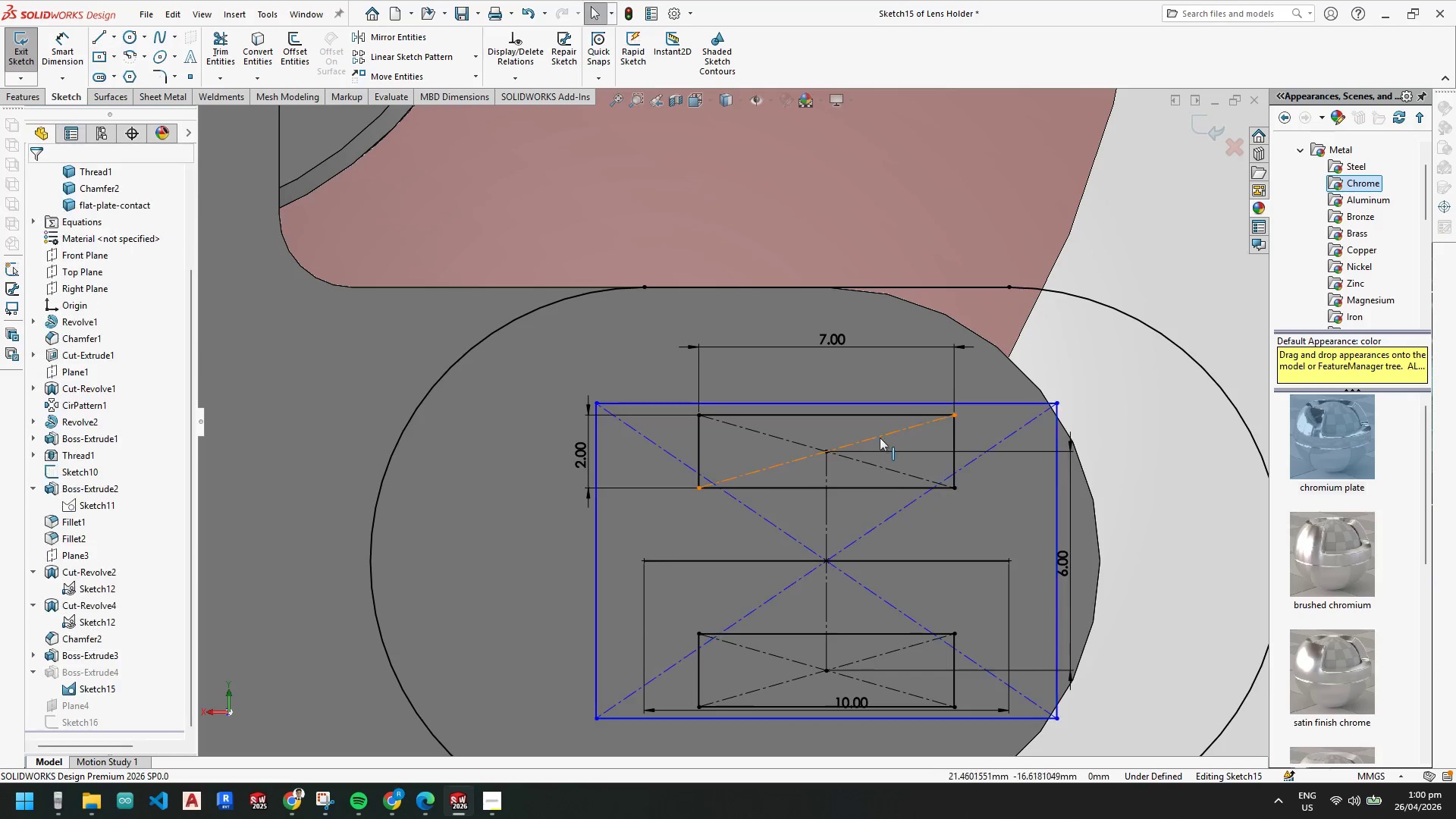 
key(Escape)
 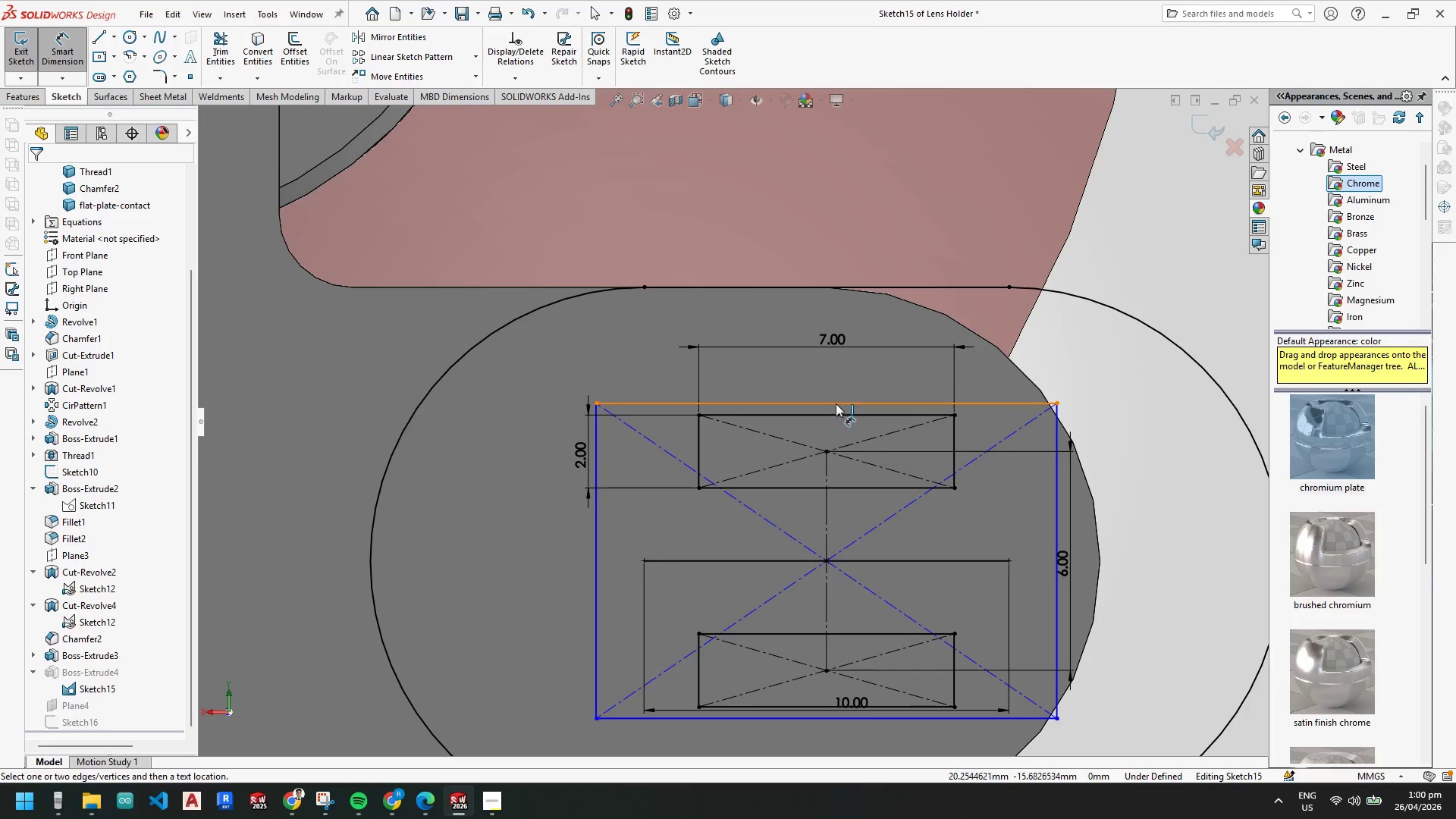 
left_click([836, 402])
 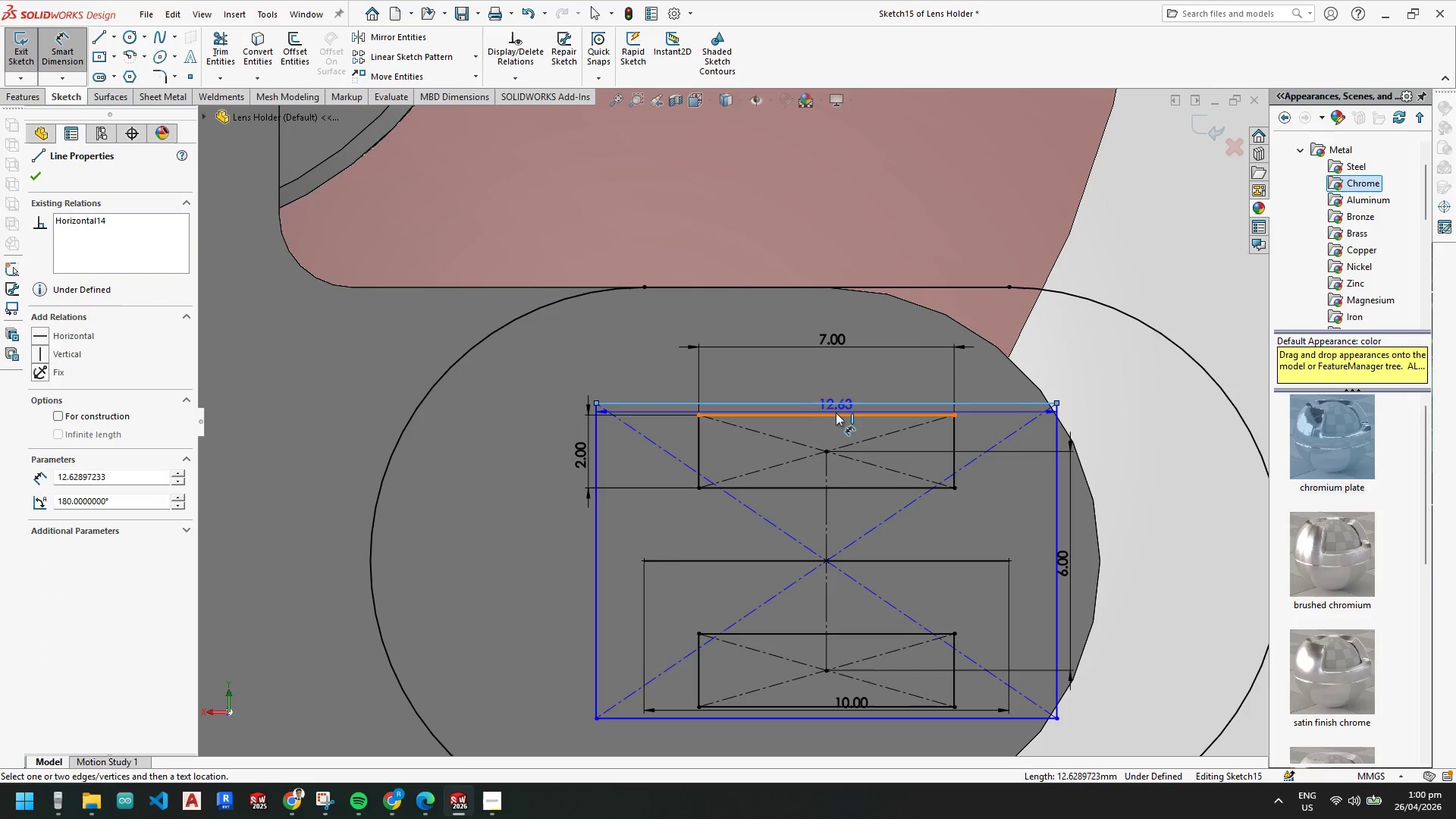 
left_click([836, 413])
 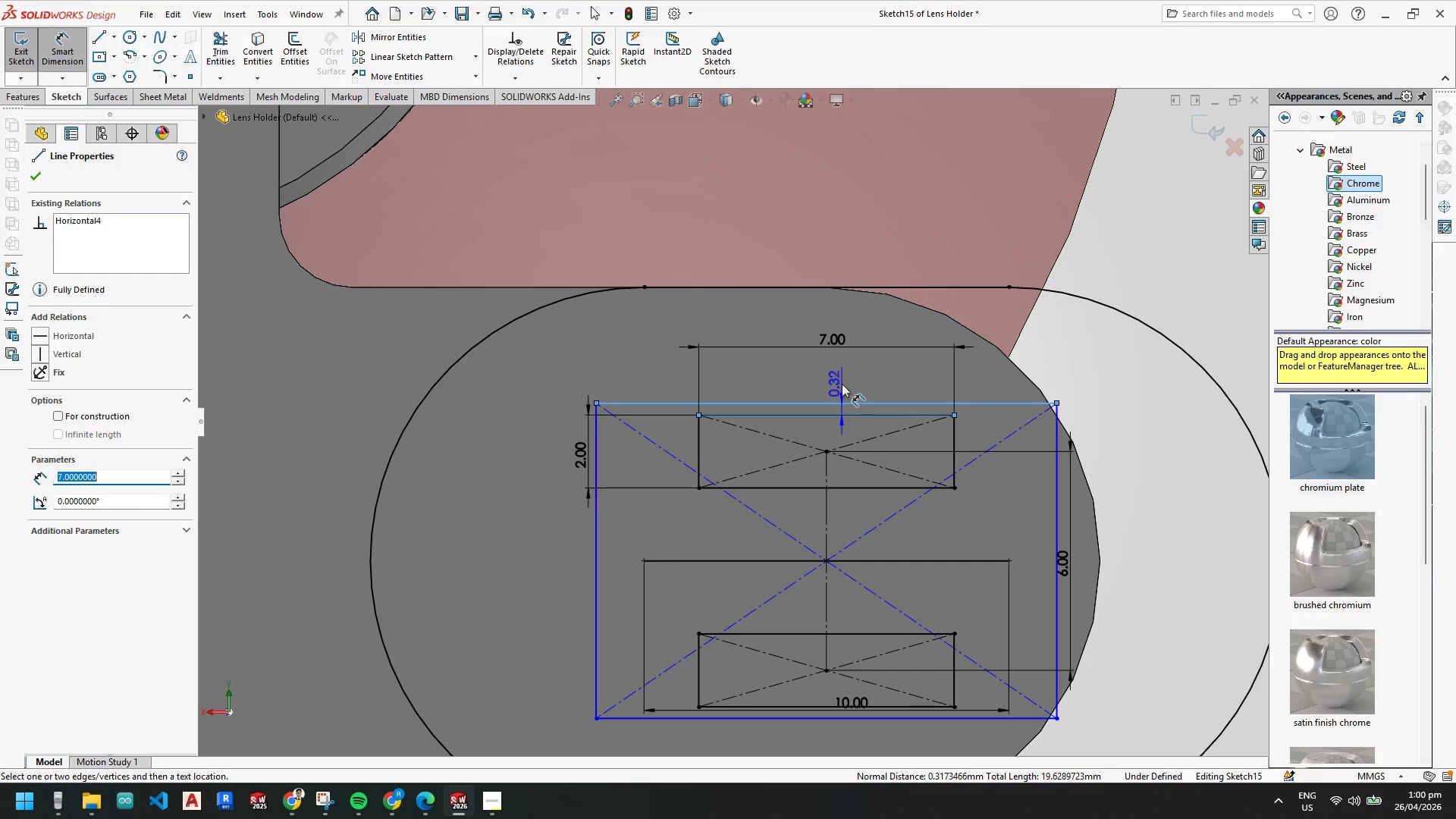 
left_click([842, 384])
 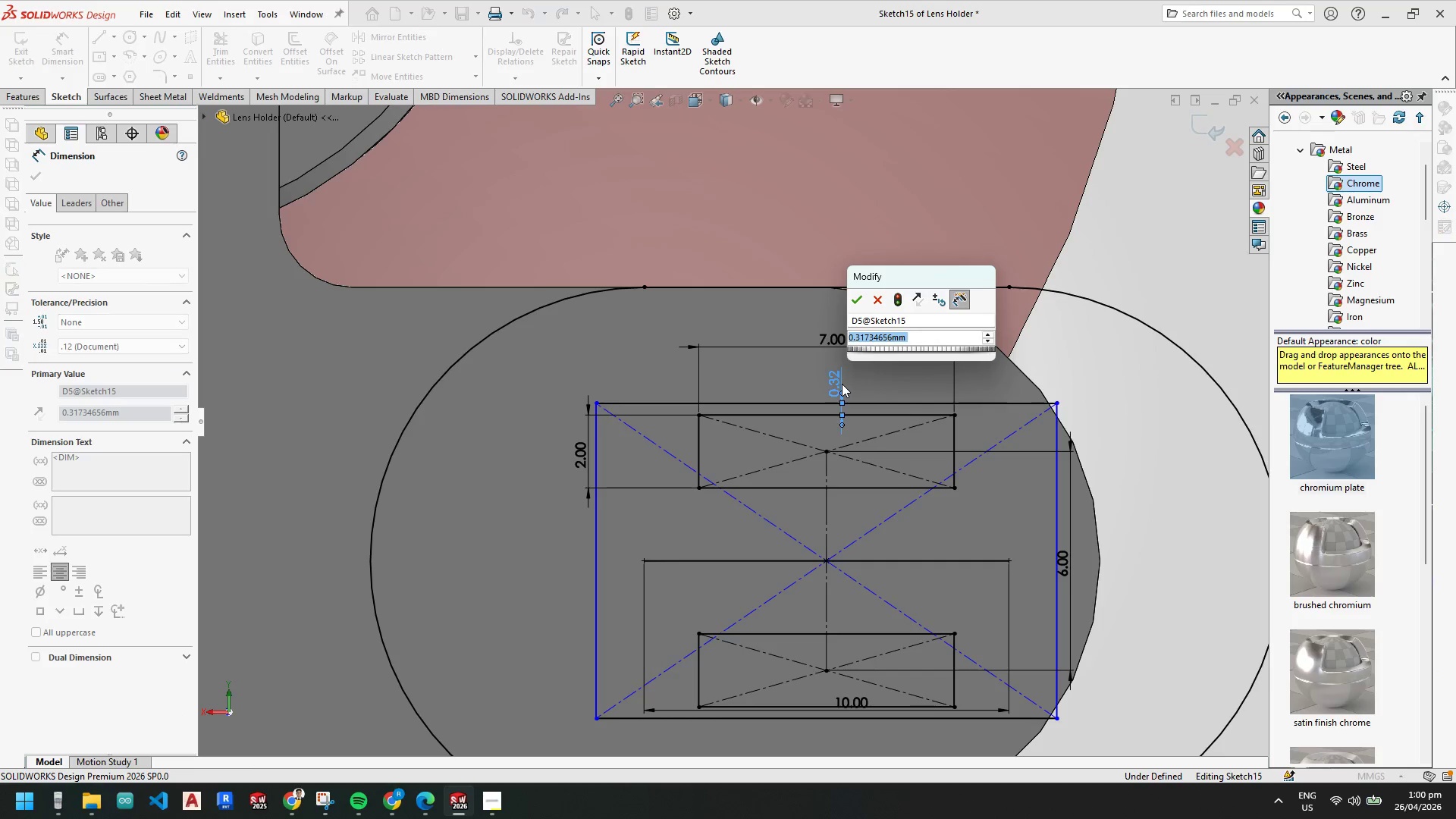 
key(Numpad0)
 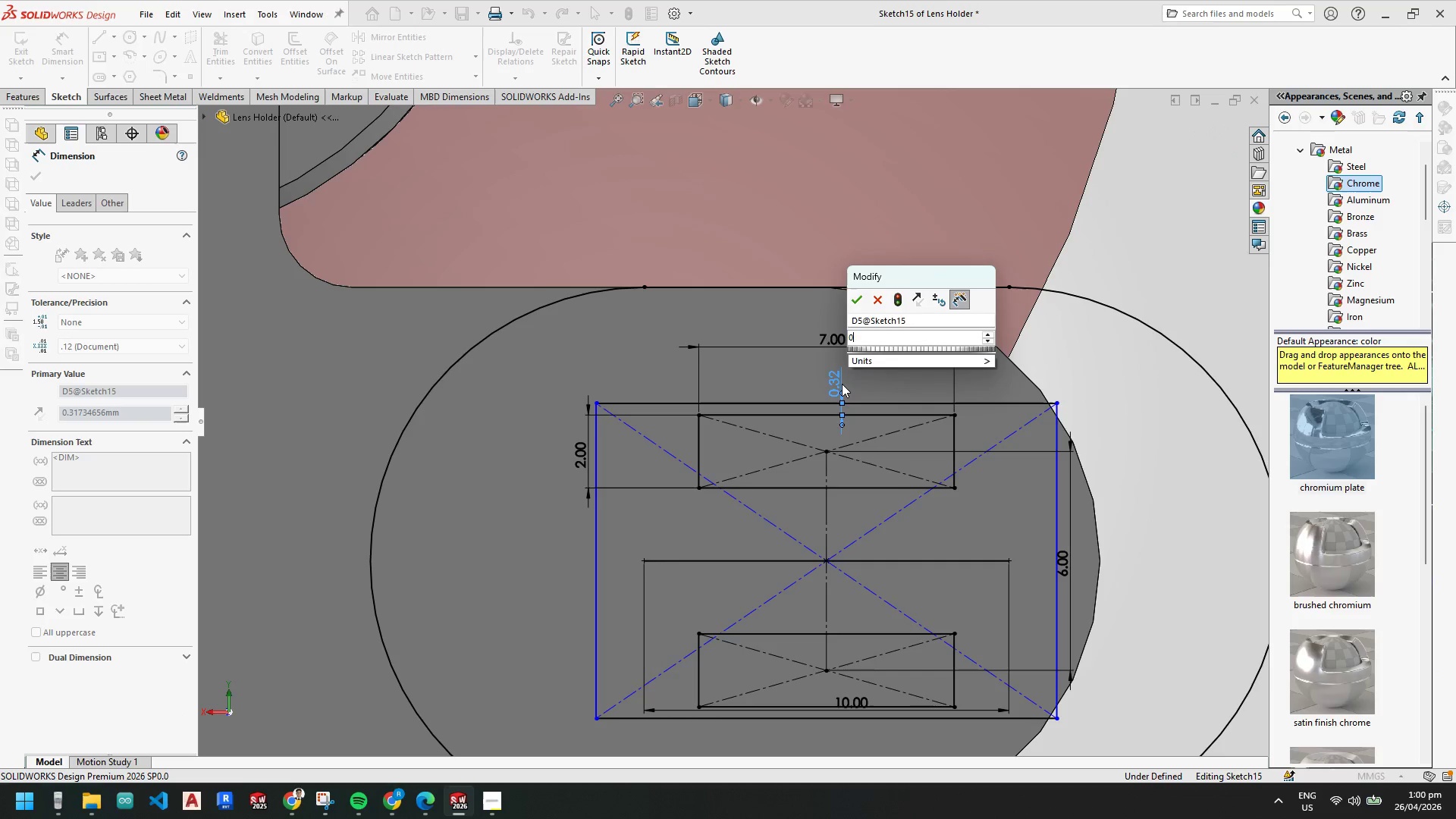 
key(NumpadDecimal)
 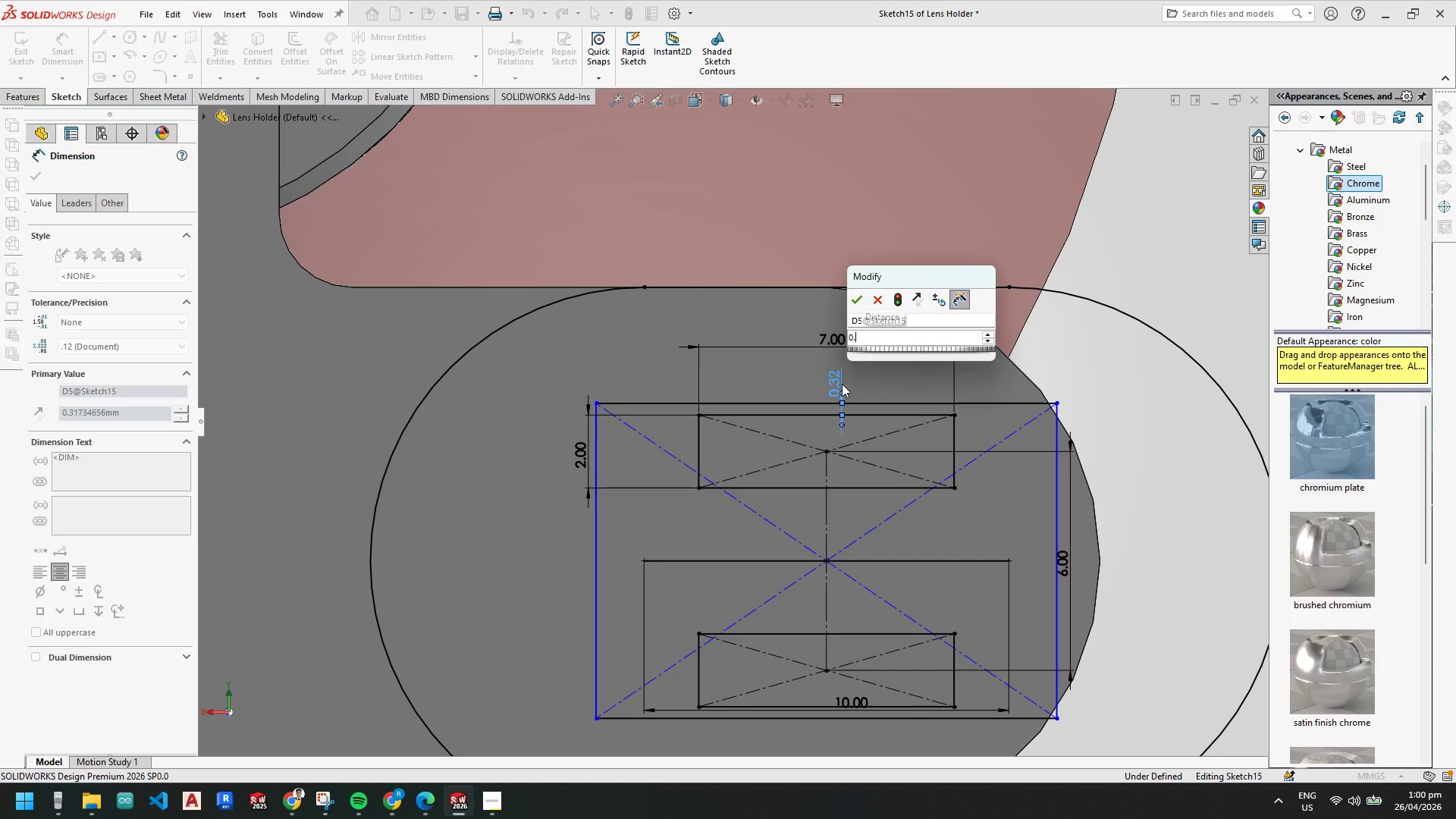 
key(Numpad5)
 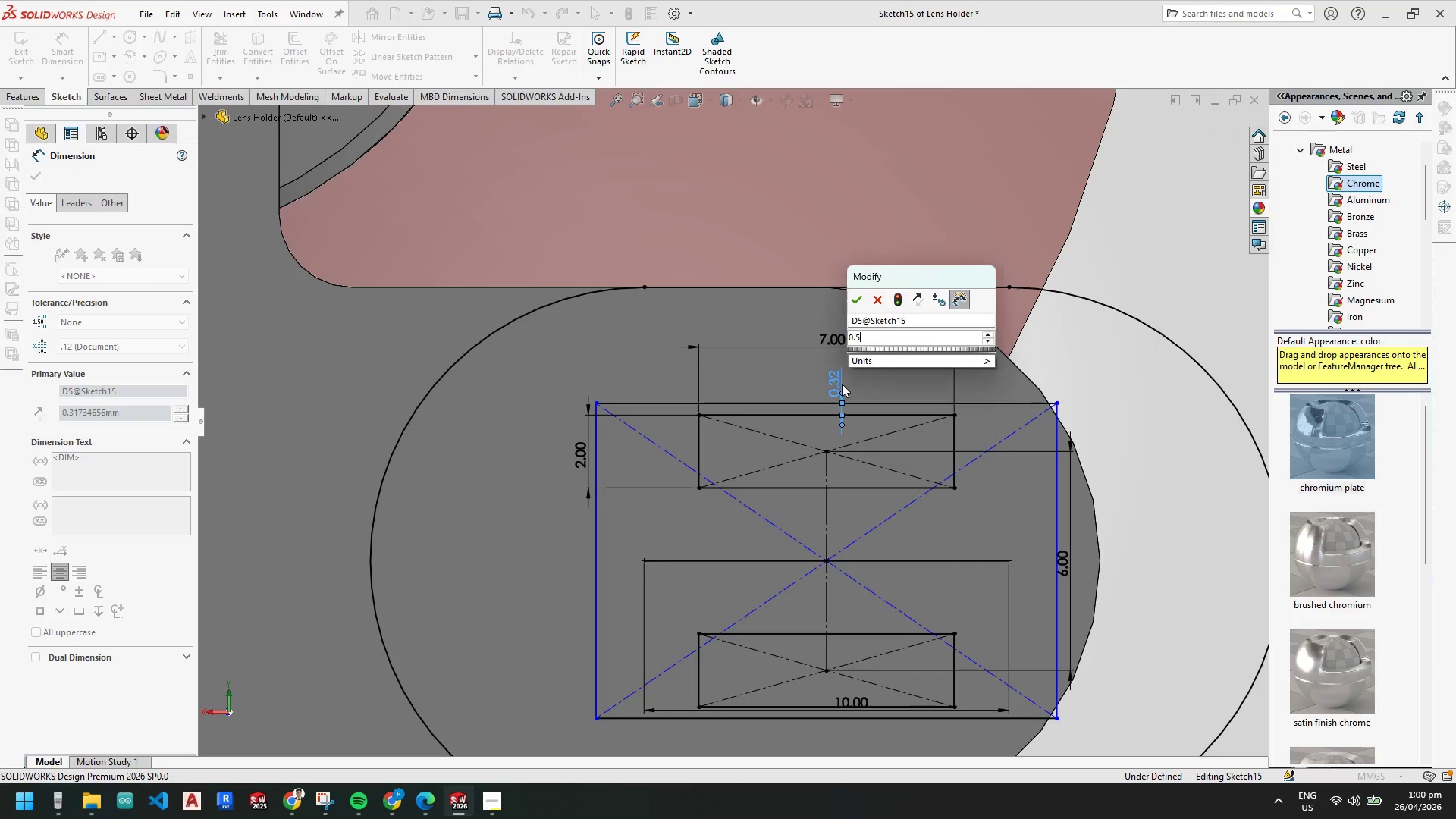 
key(NumpadEnter)
 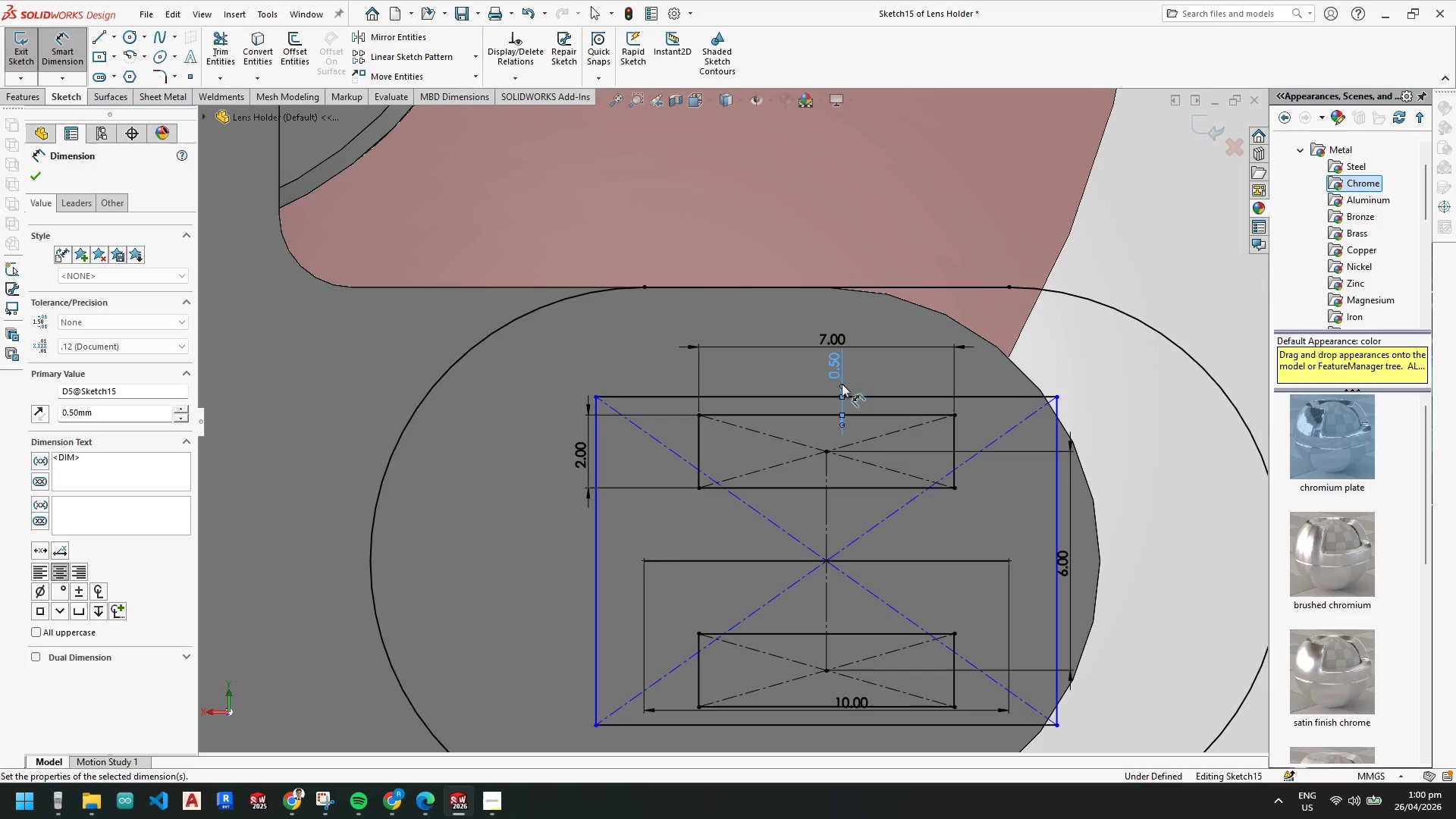 
key(Escape)
 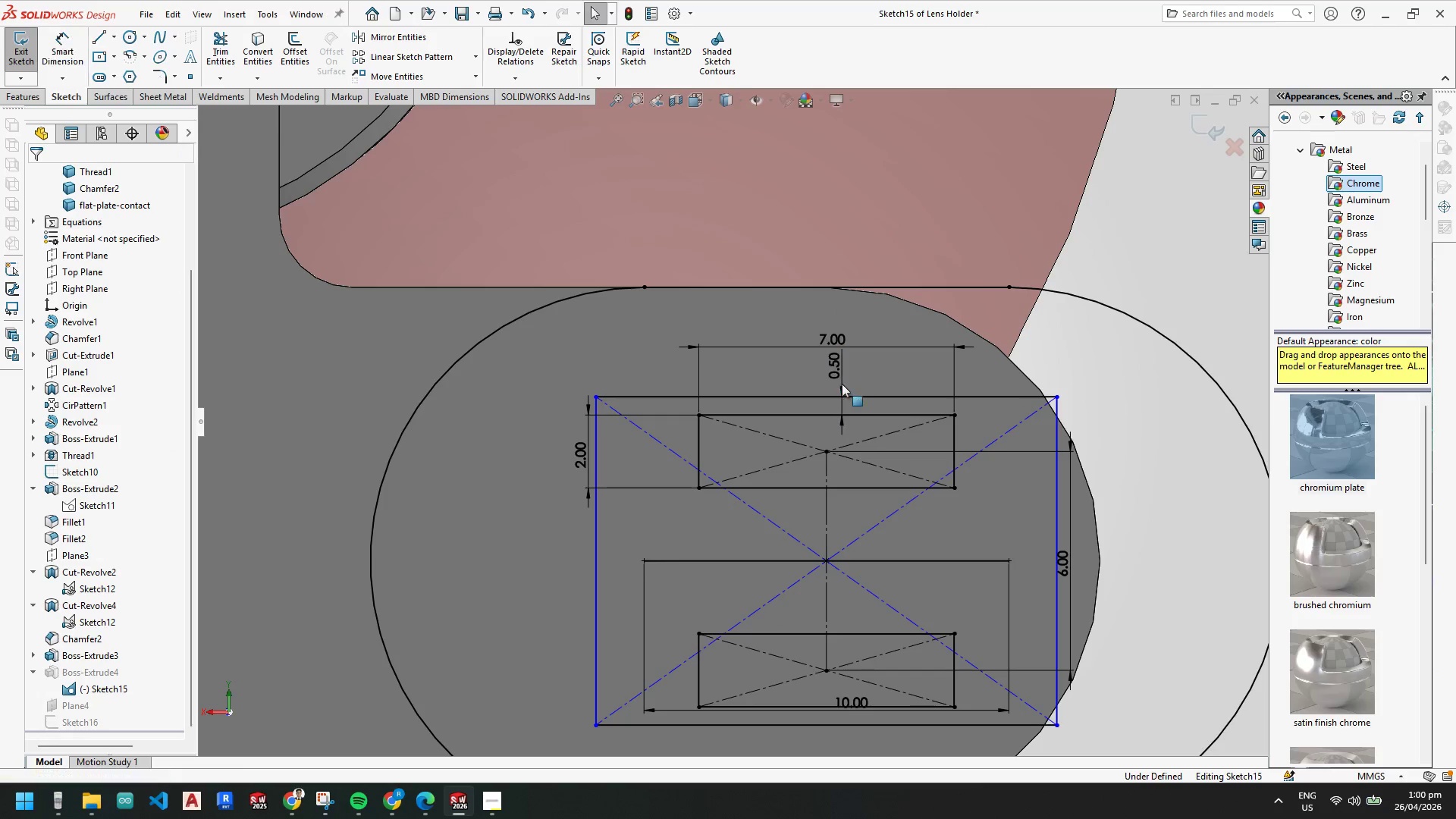 
key(Escape)
 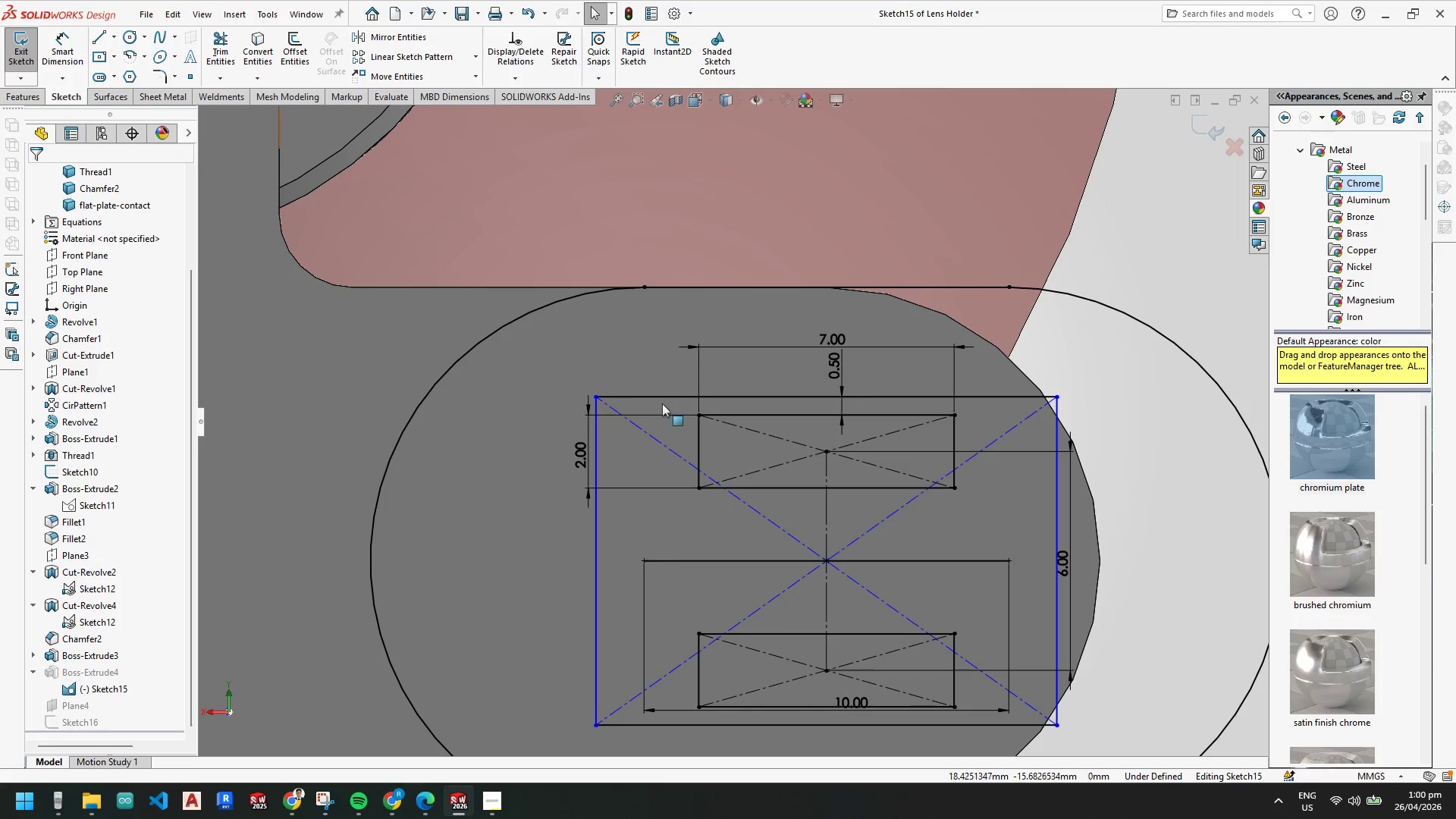 
key(Escape)
 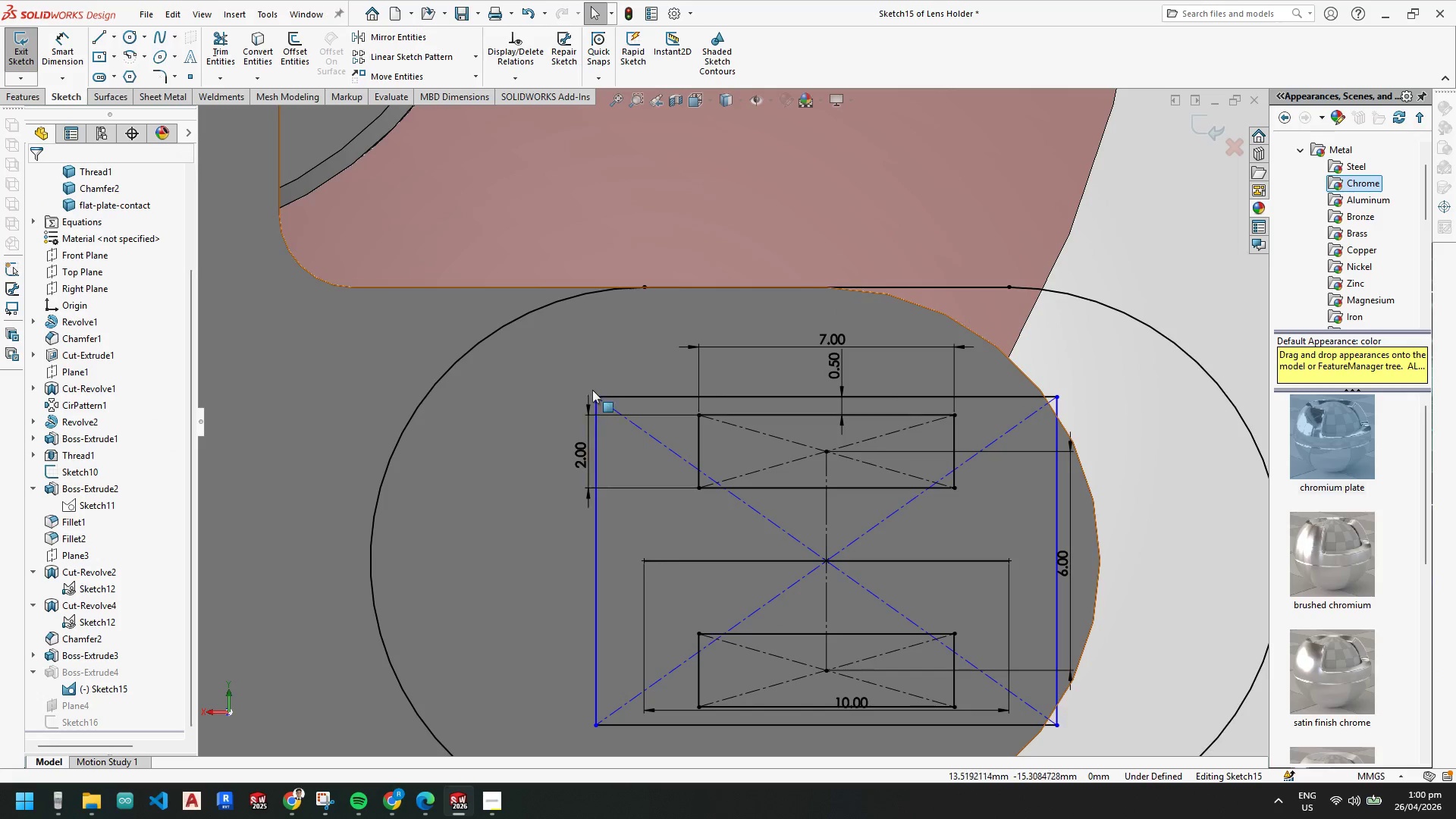 
key(Escape)
 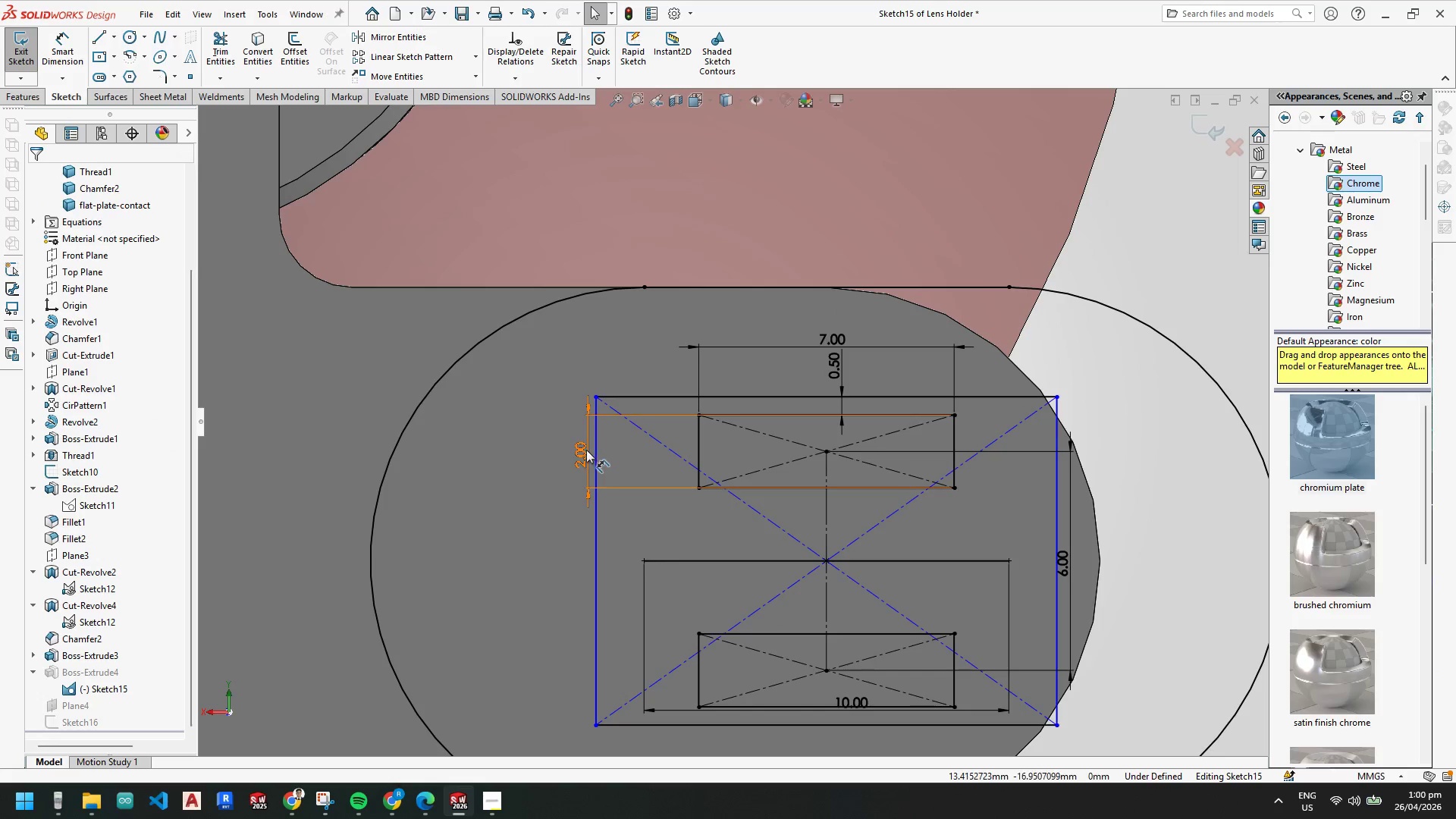 
left_click_drag(start_coordinate=[586, 450], to_coordinate=[640, 453])
 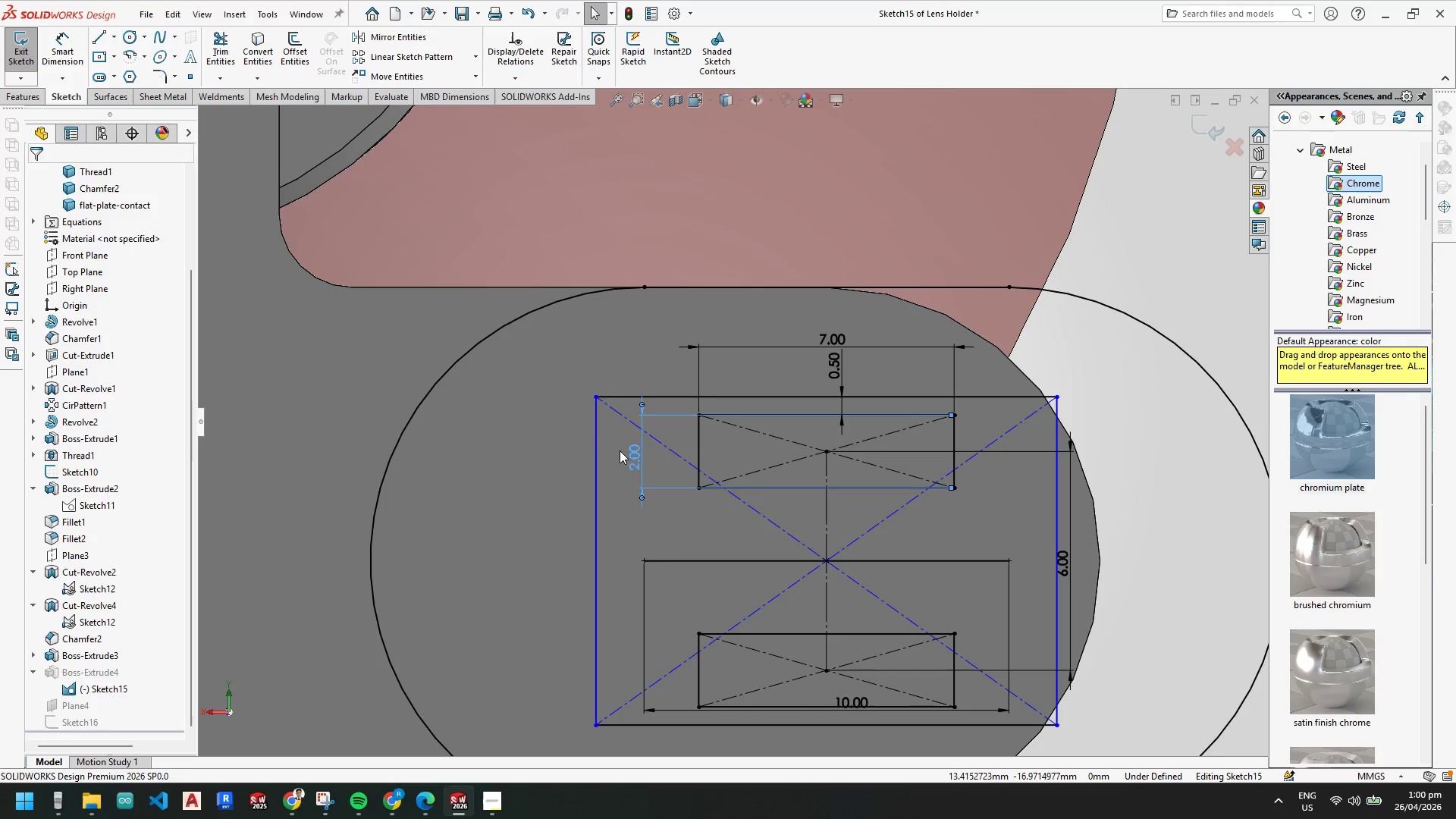 
key(Escape)
 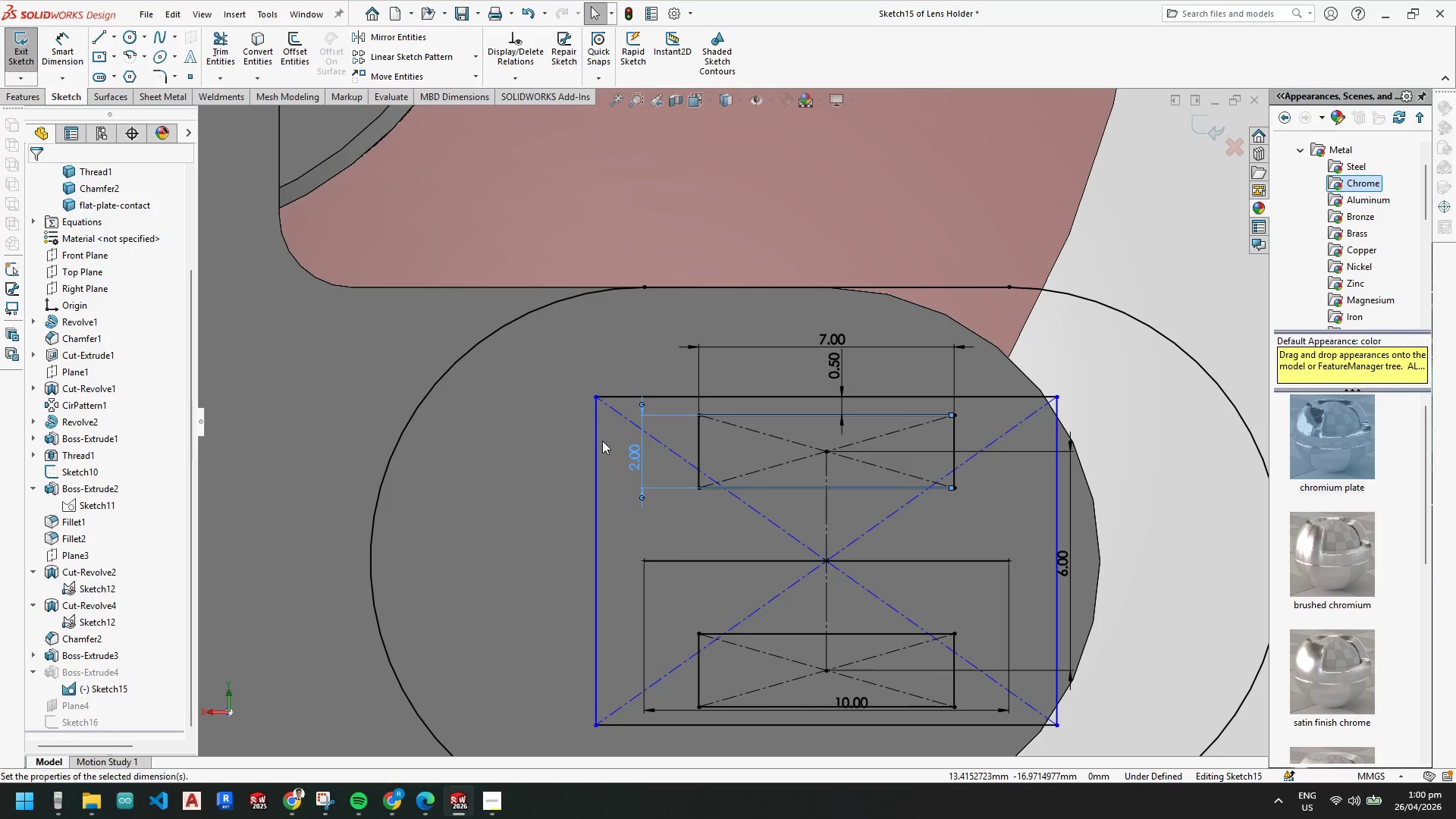 
key(Escape)
 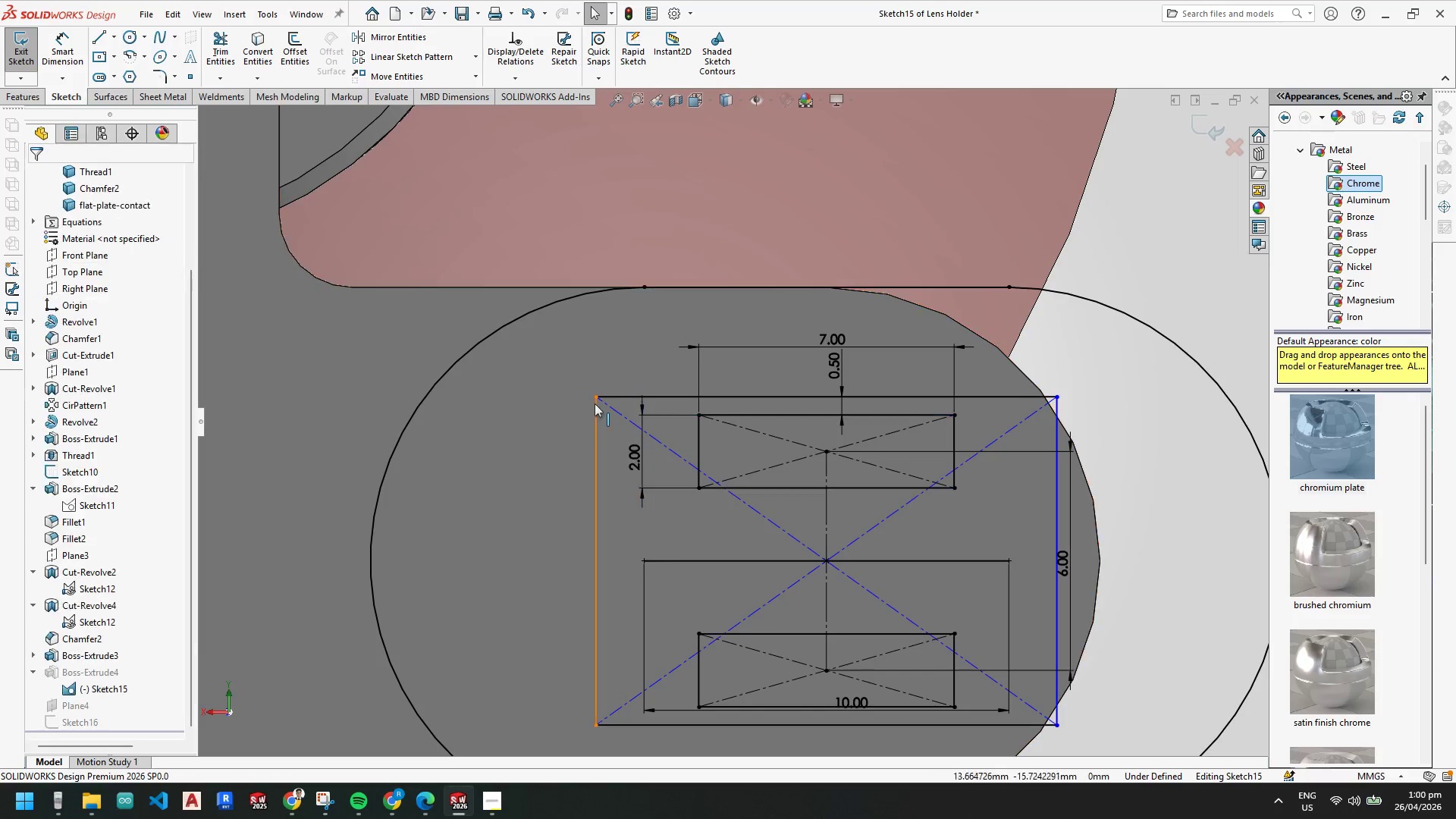 
key(Escape)
 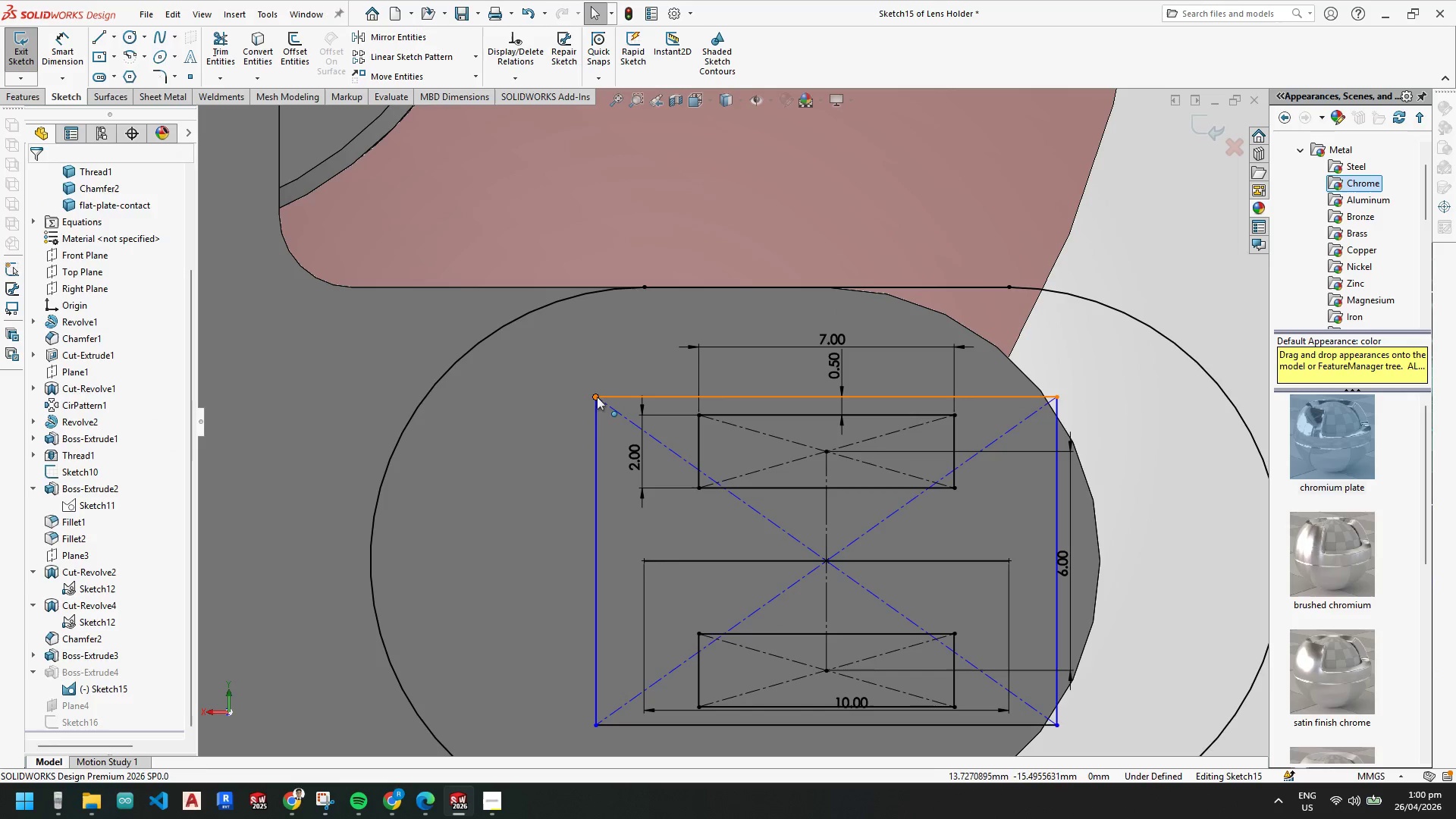 
left_click_drag(start_coordinate=[596, 397], to_coordinate=[577, 397])
 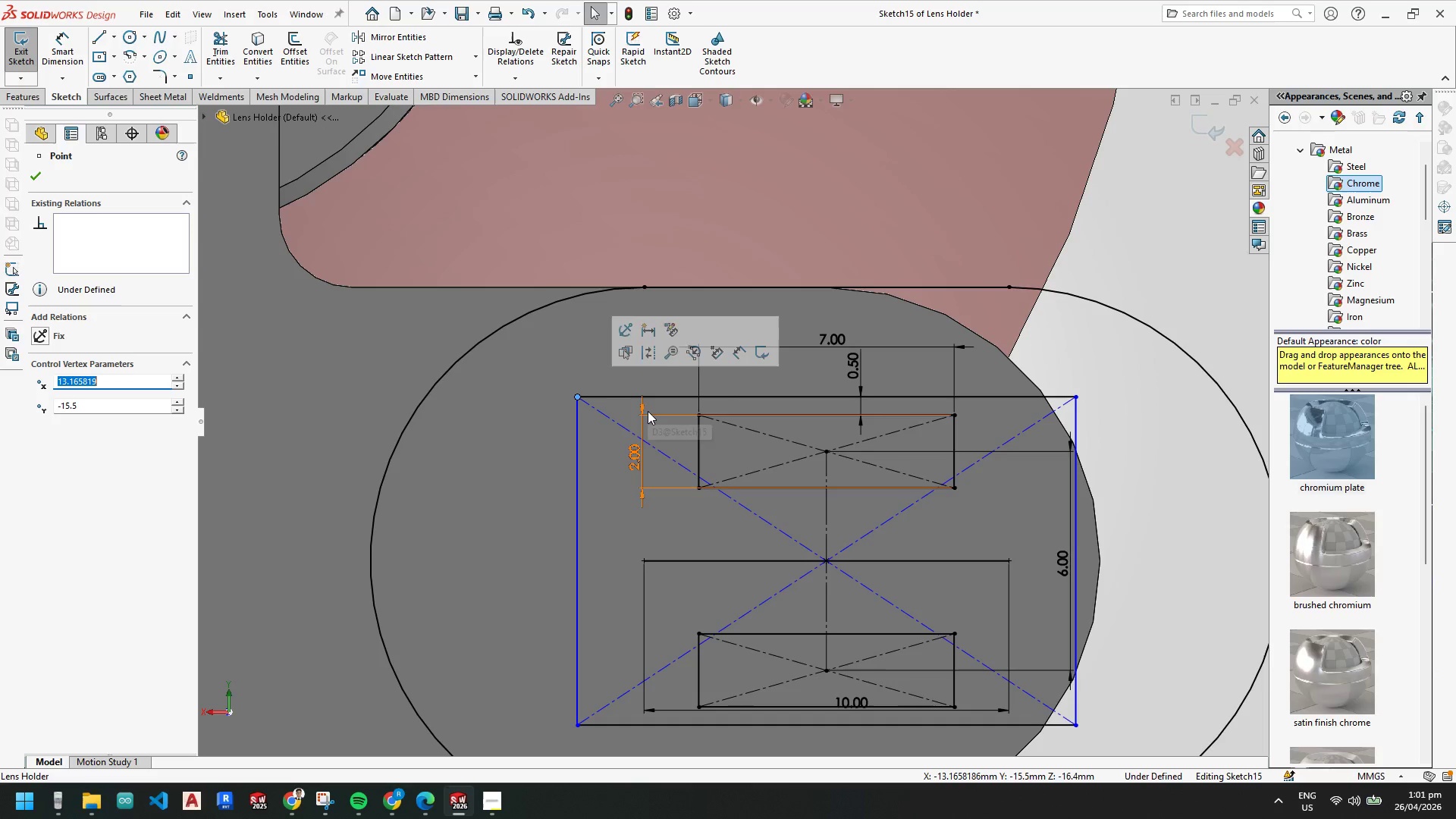 
key(Control+Z)
 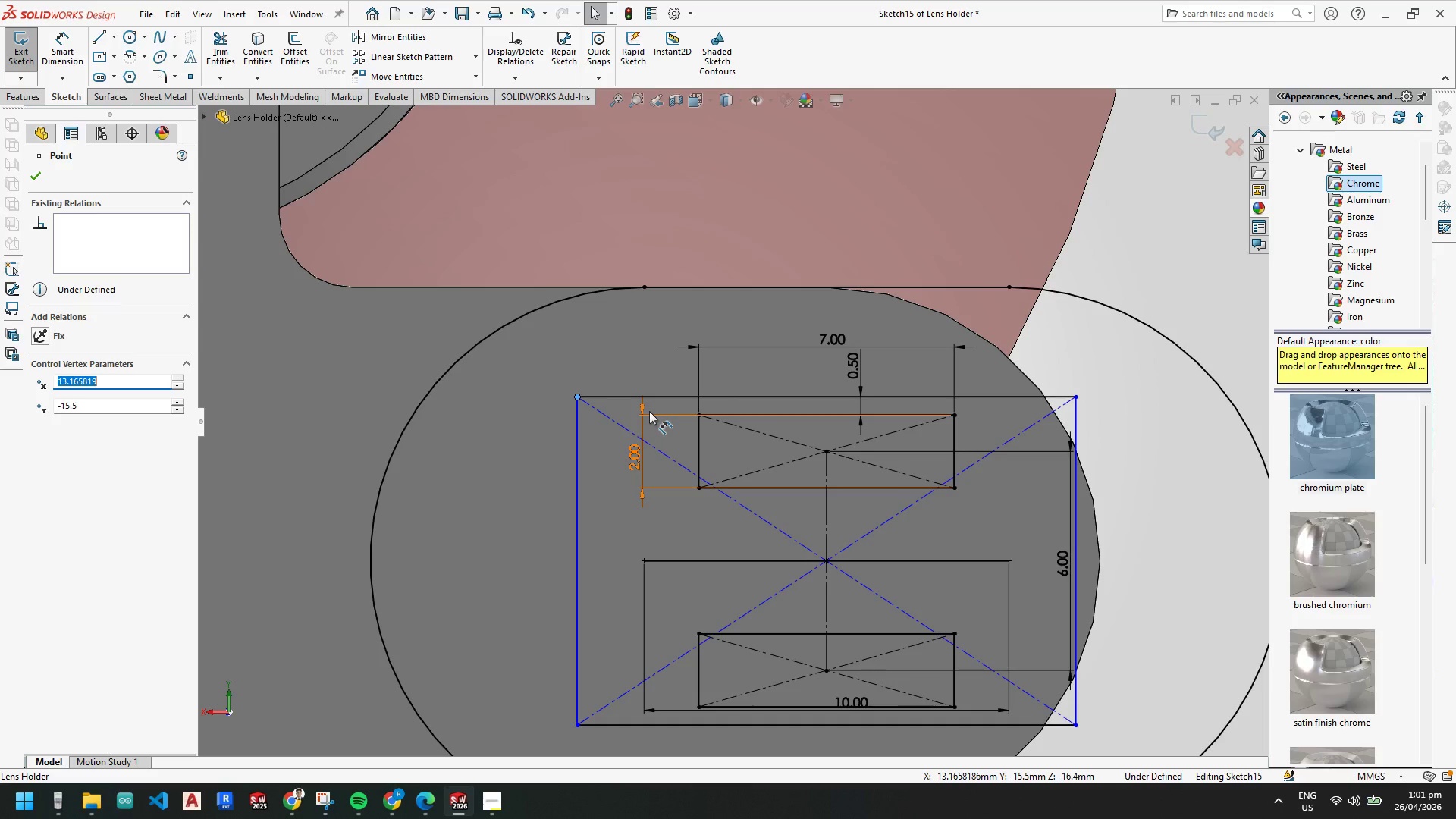 
key(Control+Z)
 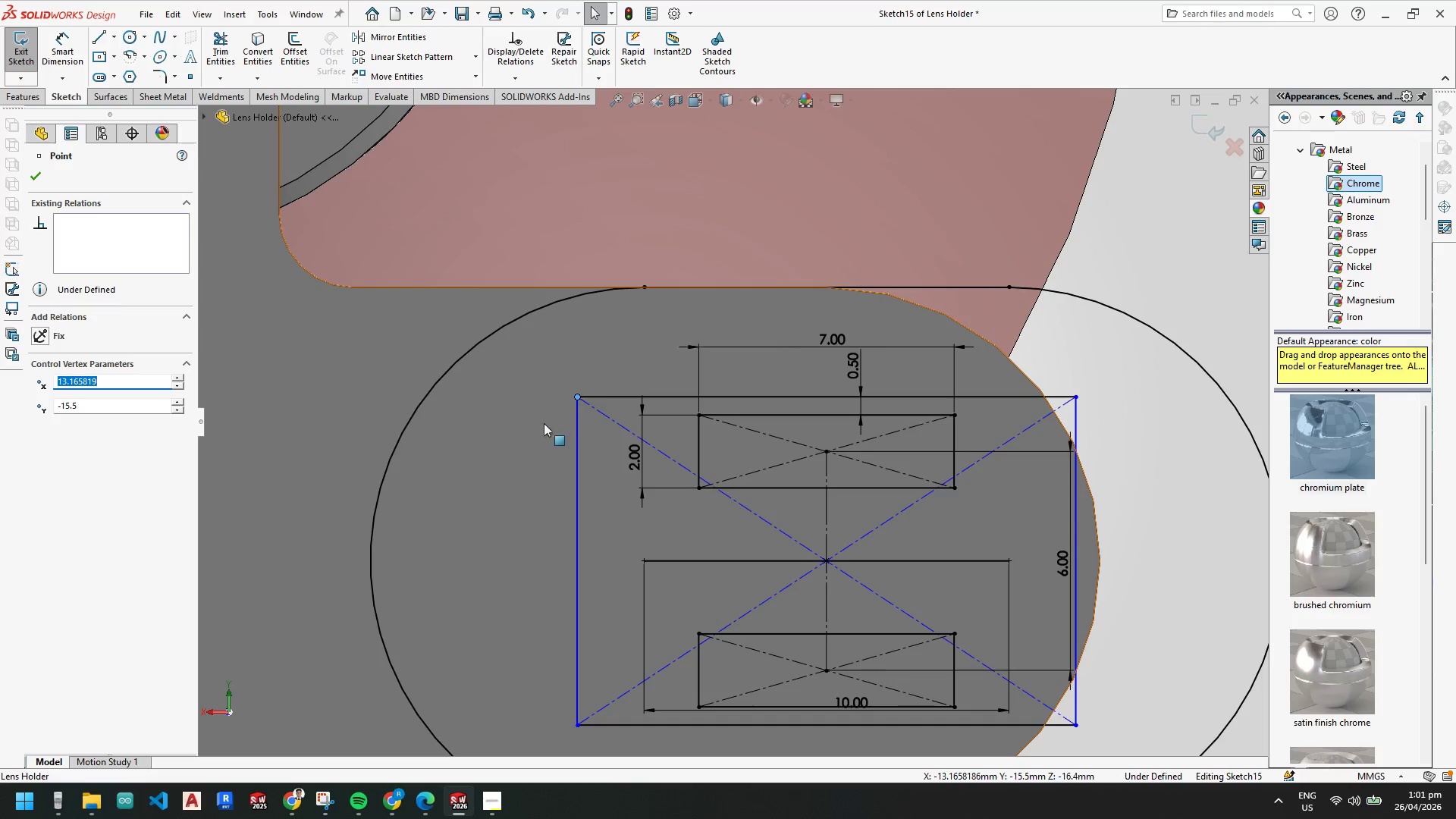 
key(Escape)
 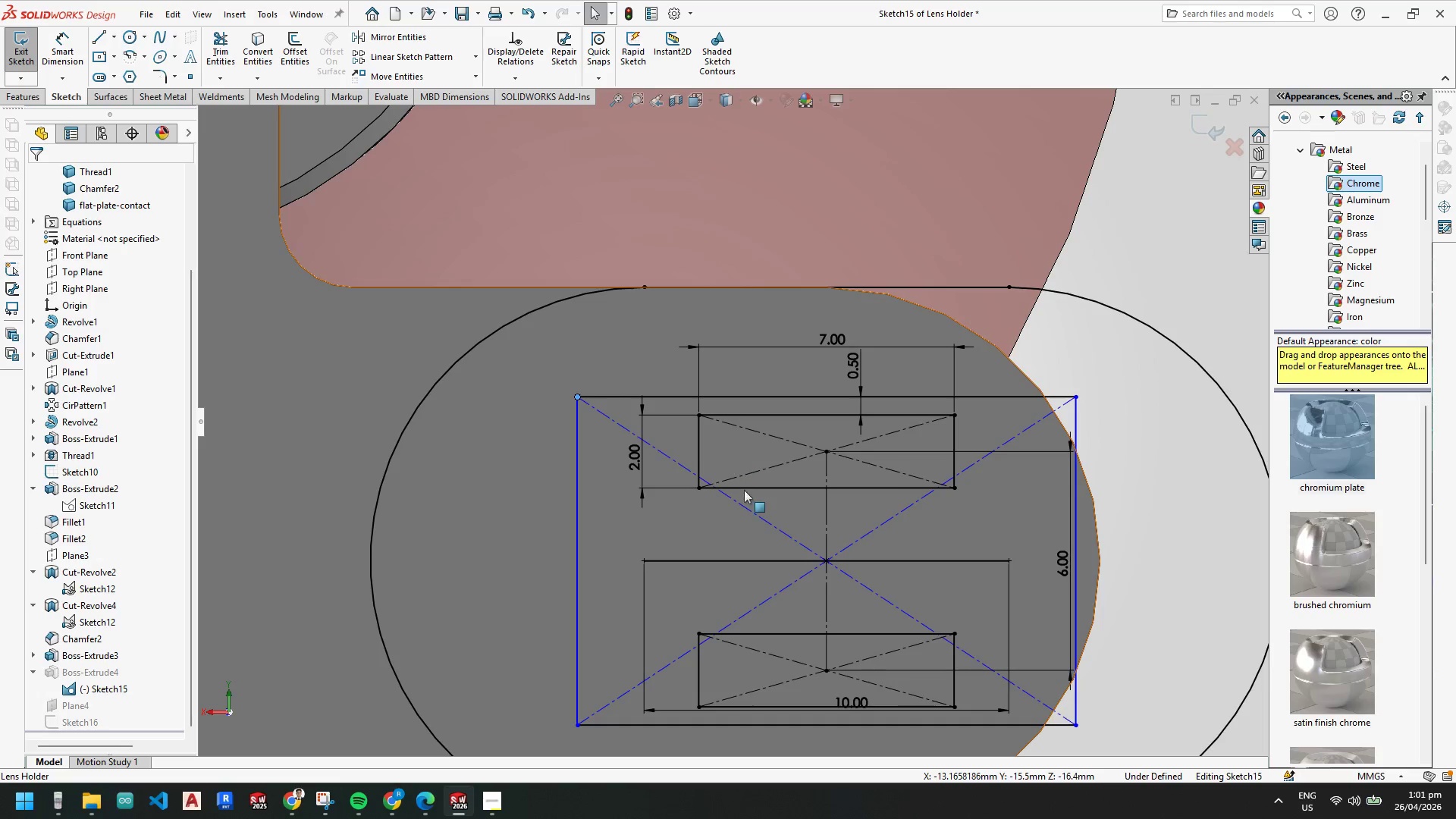 
key(Escape)
 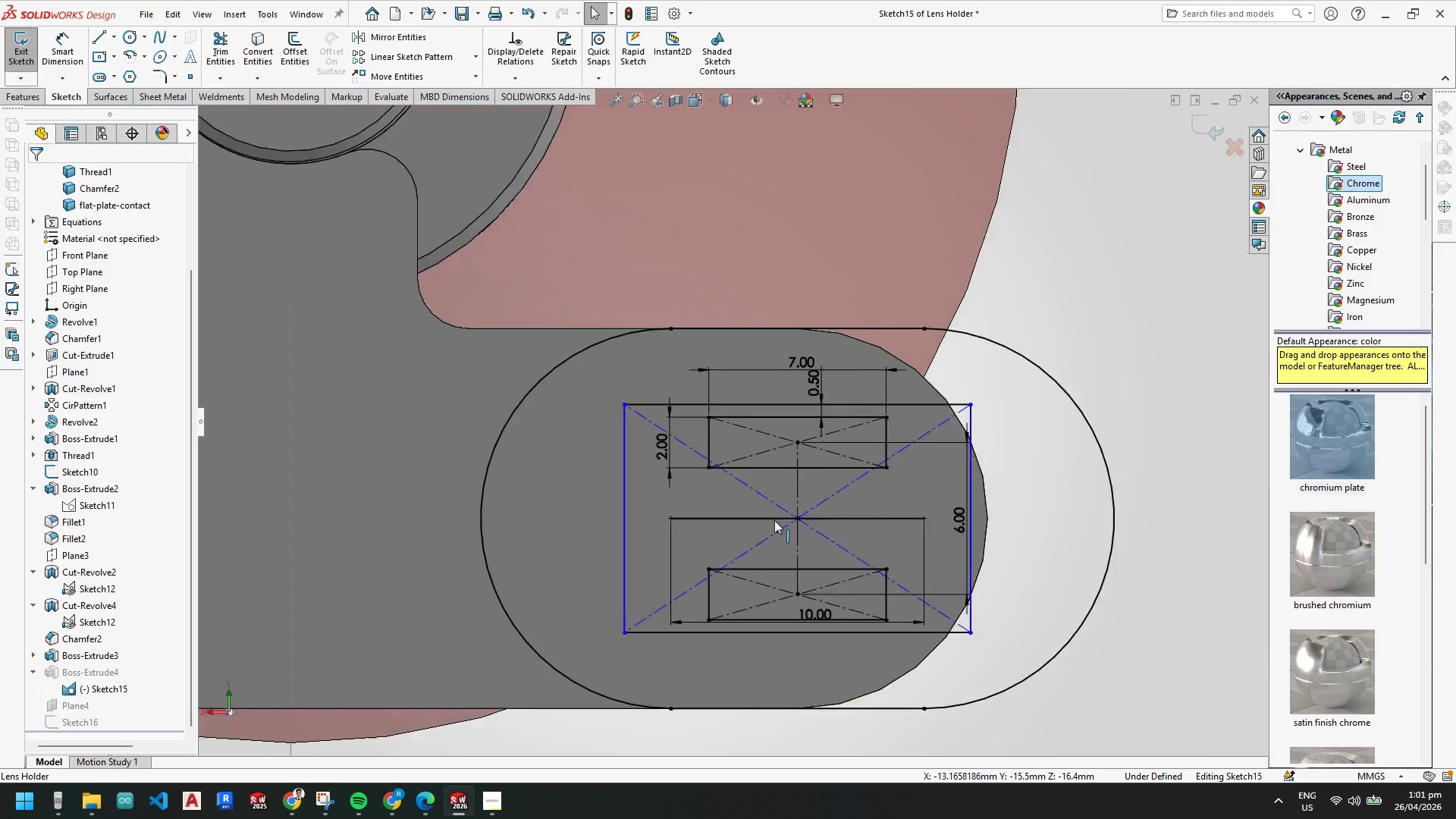 
scroll: coordinate [774, 521], scroll_direction: up, amount: 3.0
 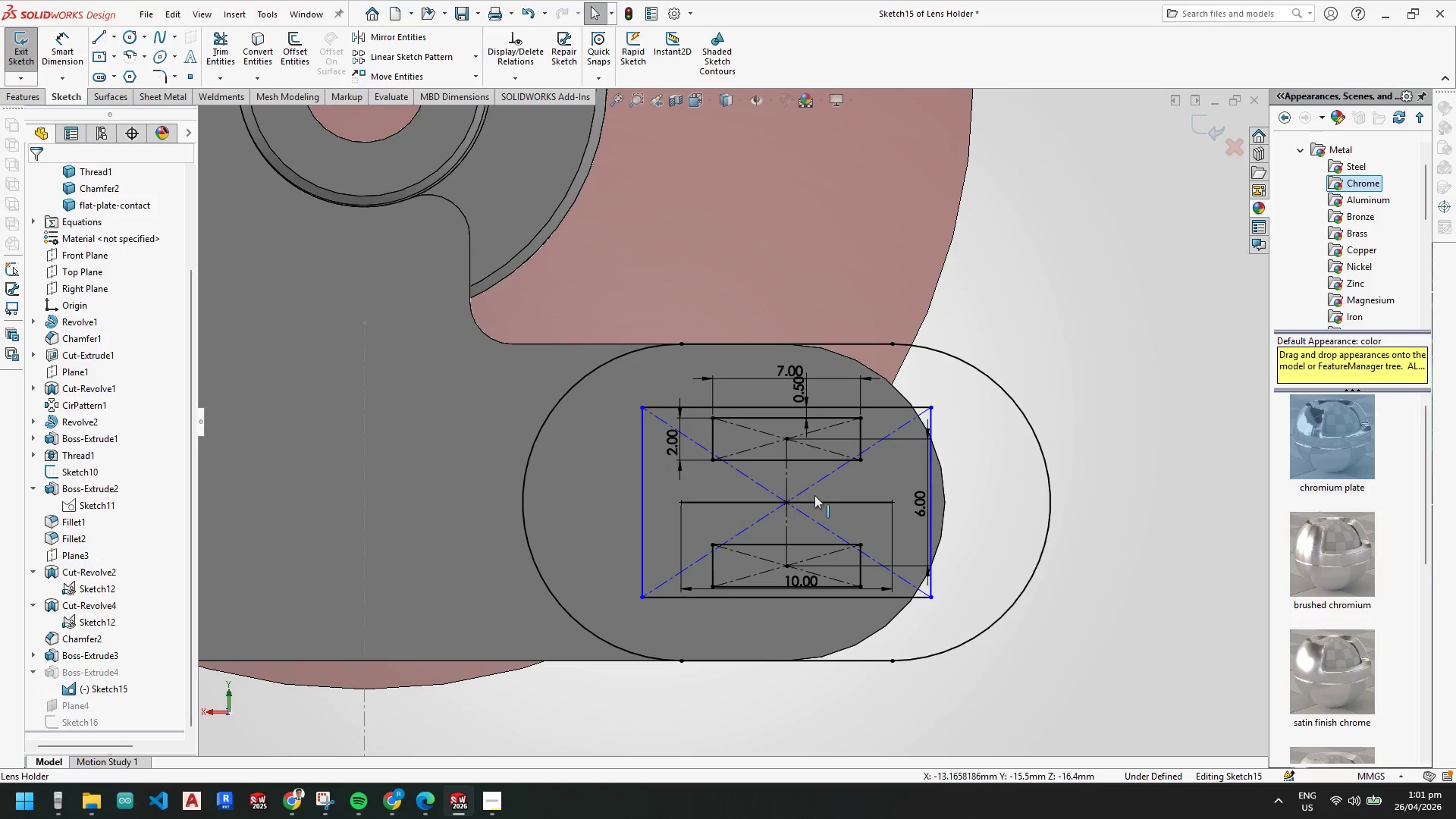 
key(Control+Z)
 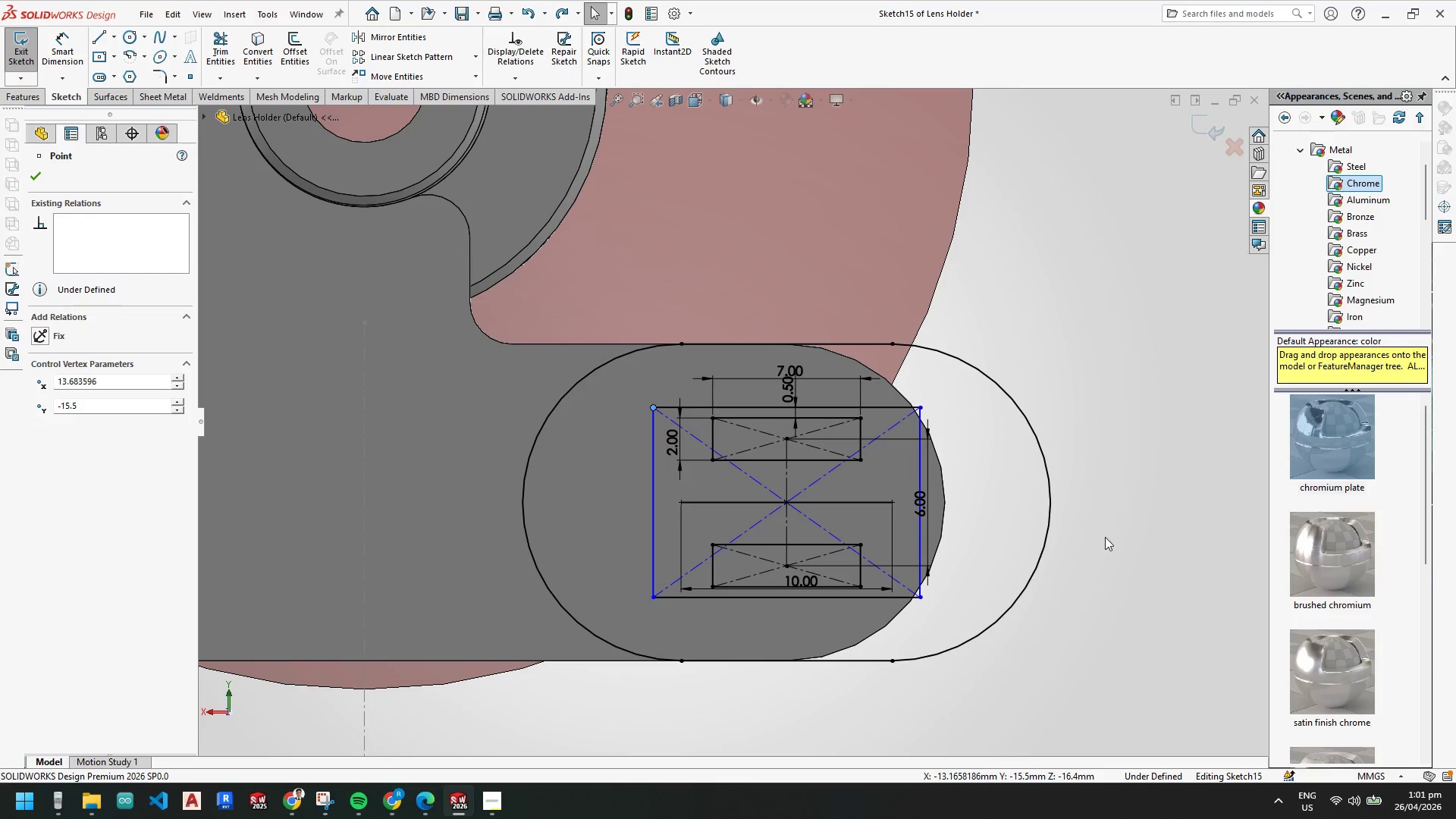 
key(Control+Z)
 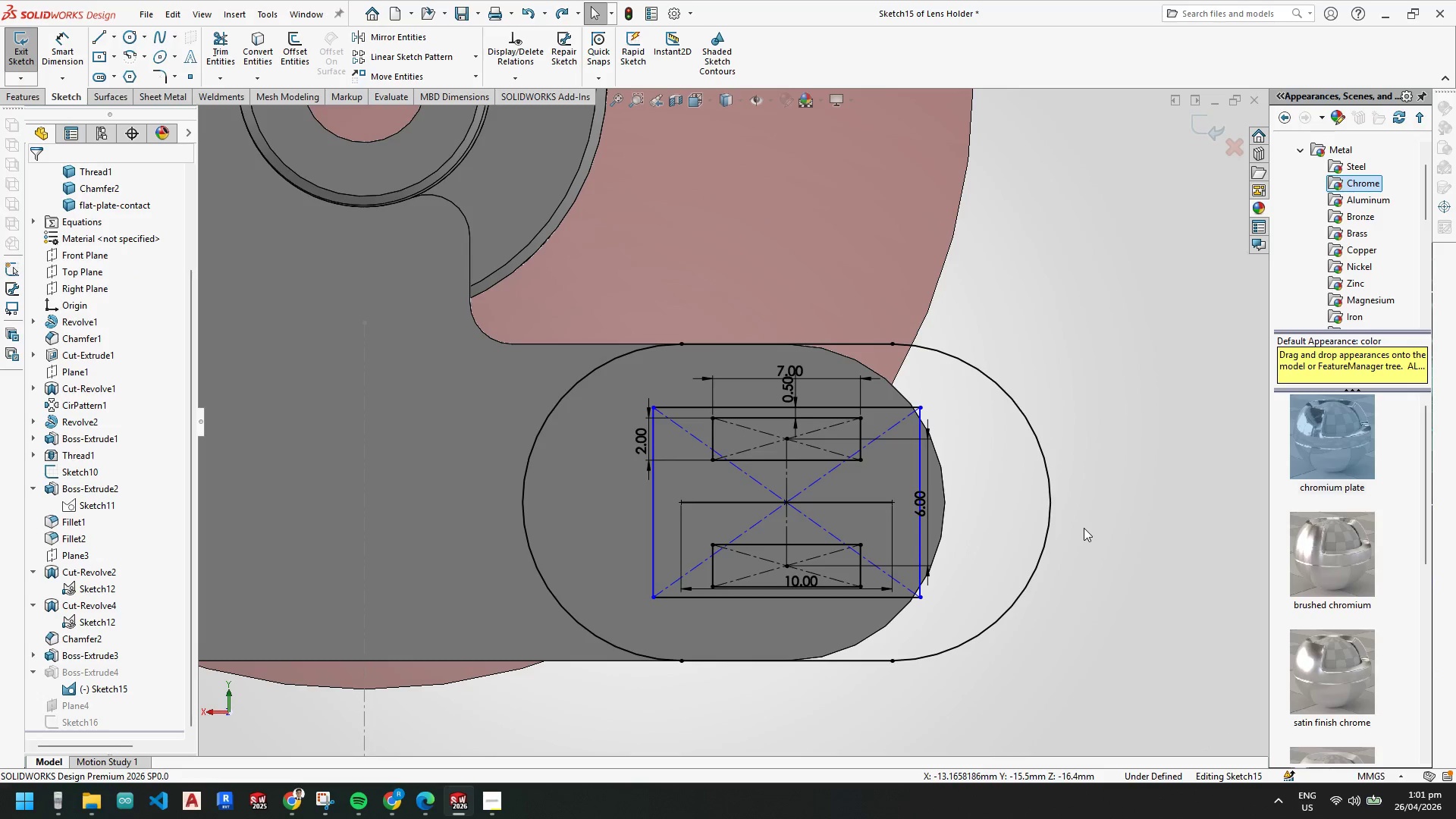 
key(Control+Z)
 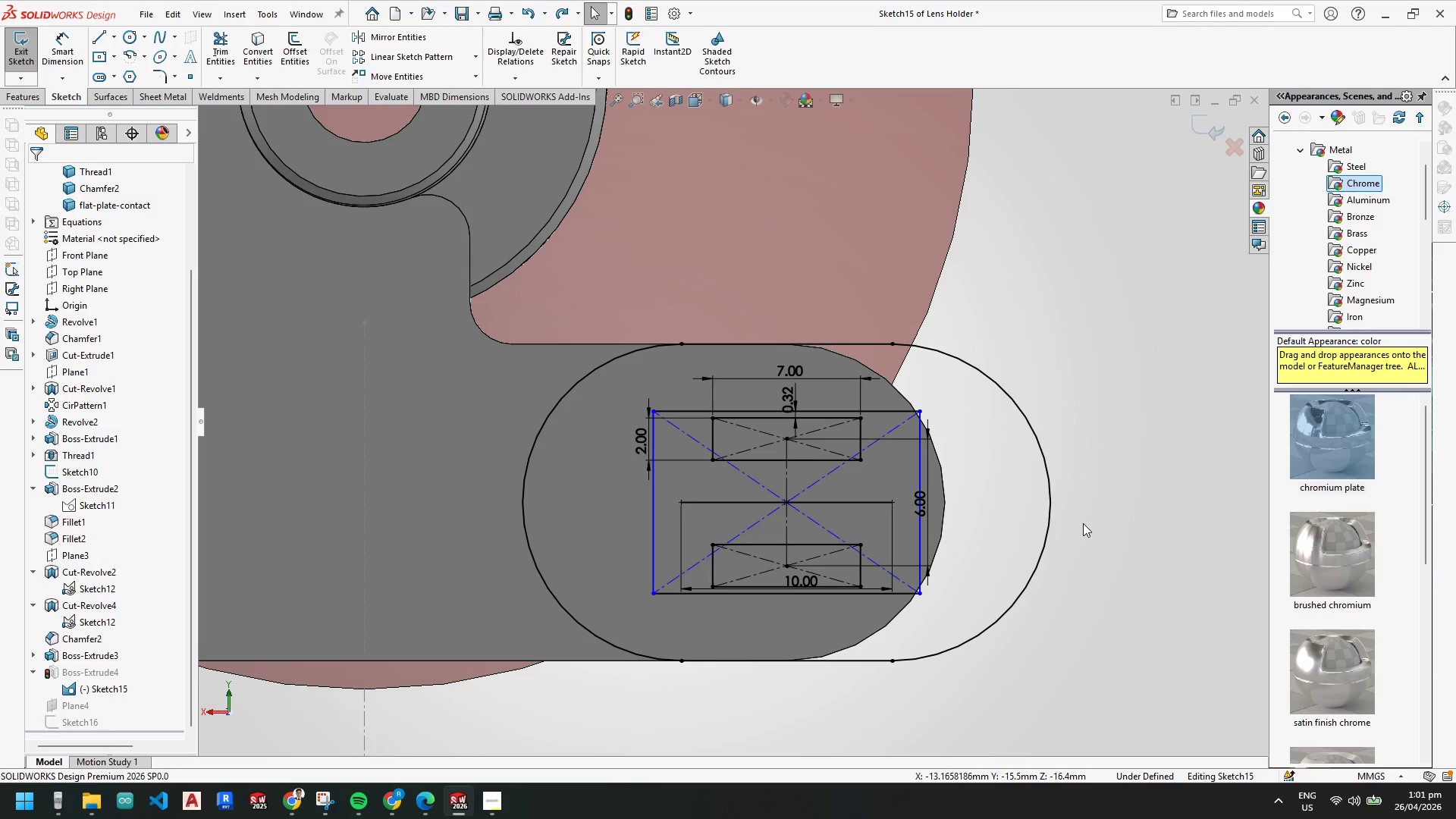 
key(Control+Z)
 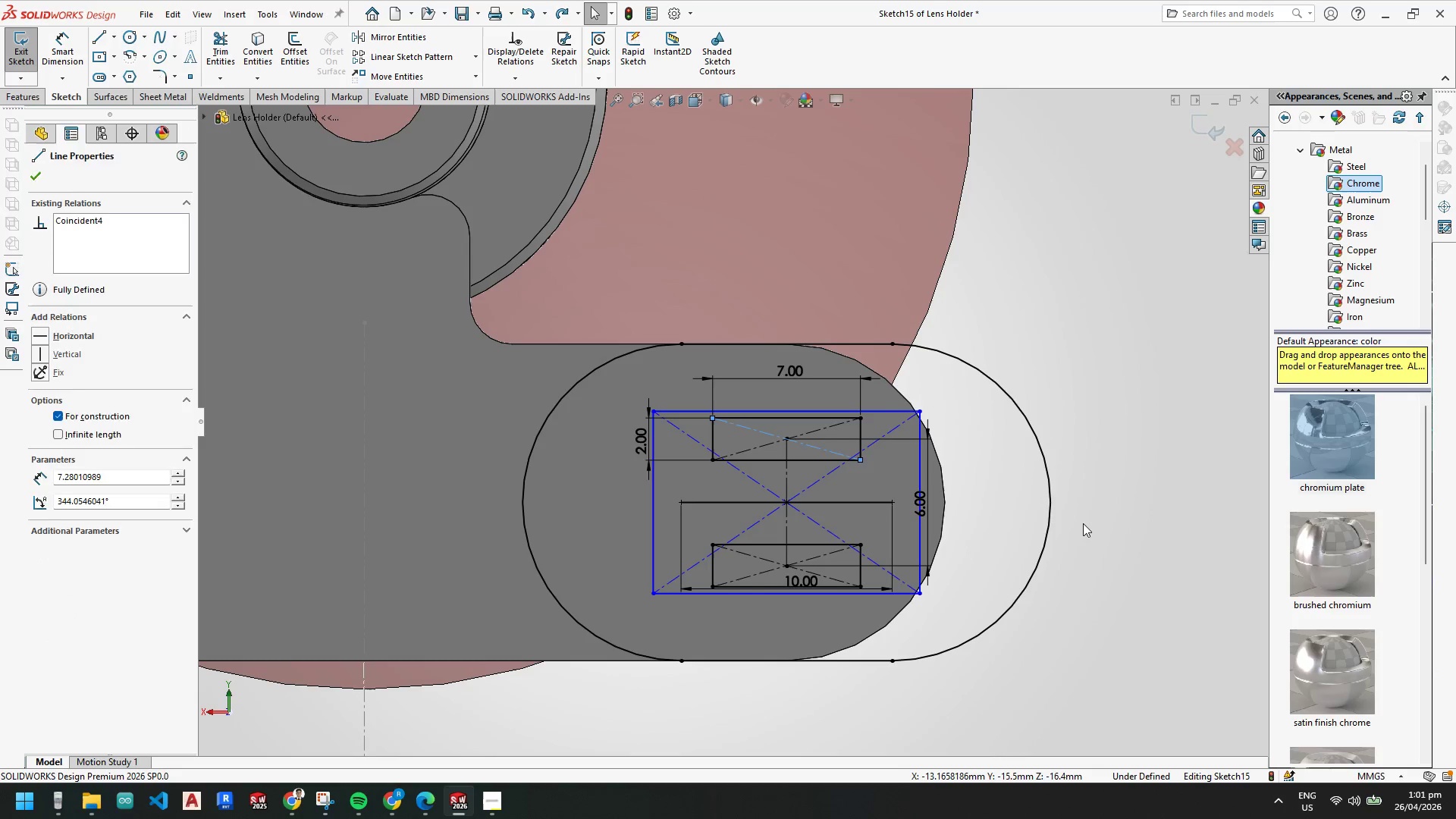 
key(Control+Z)
 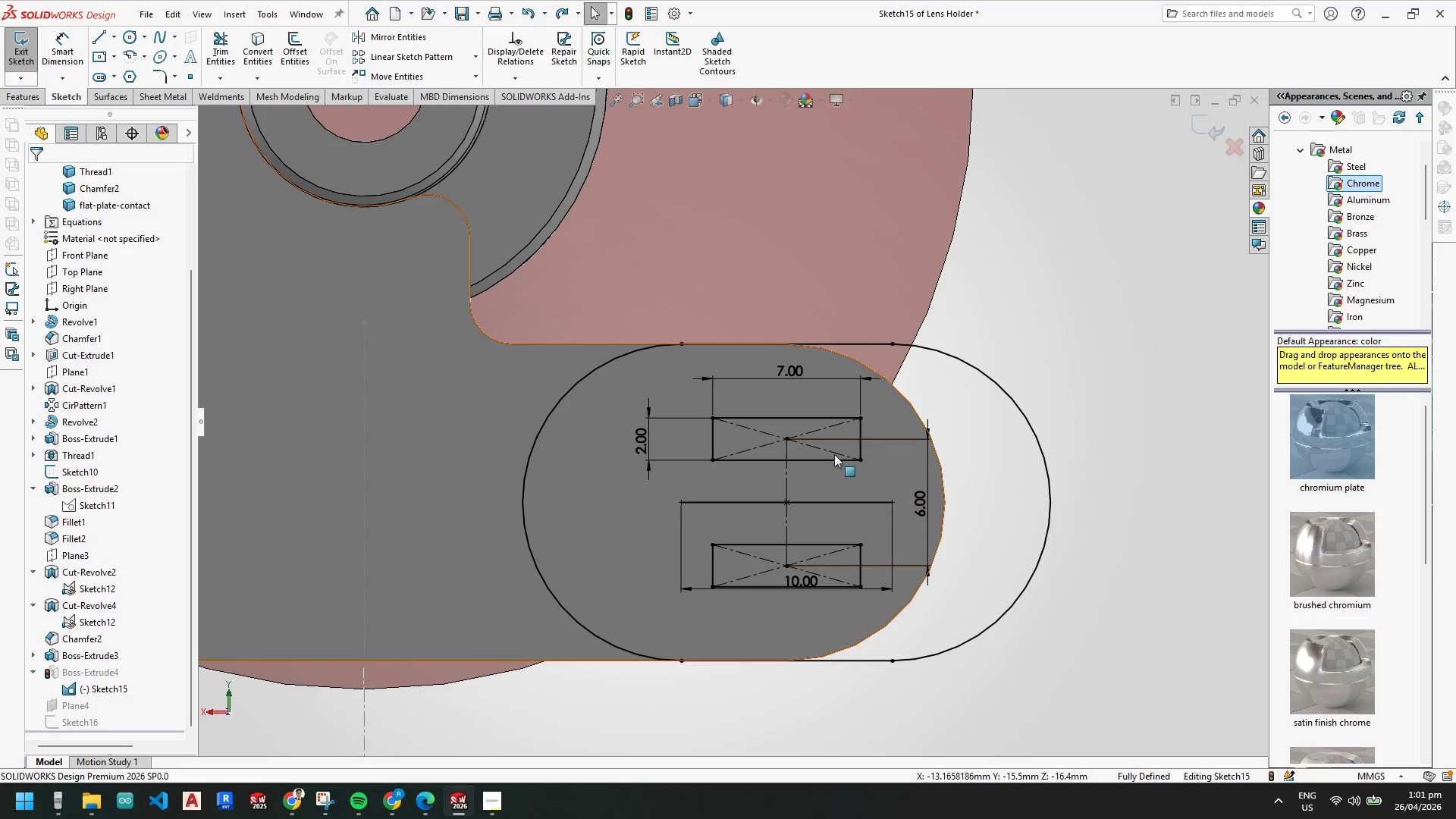 
key(Escape)
 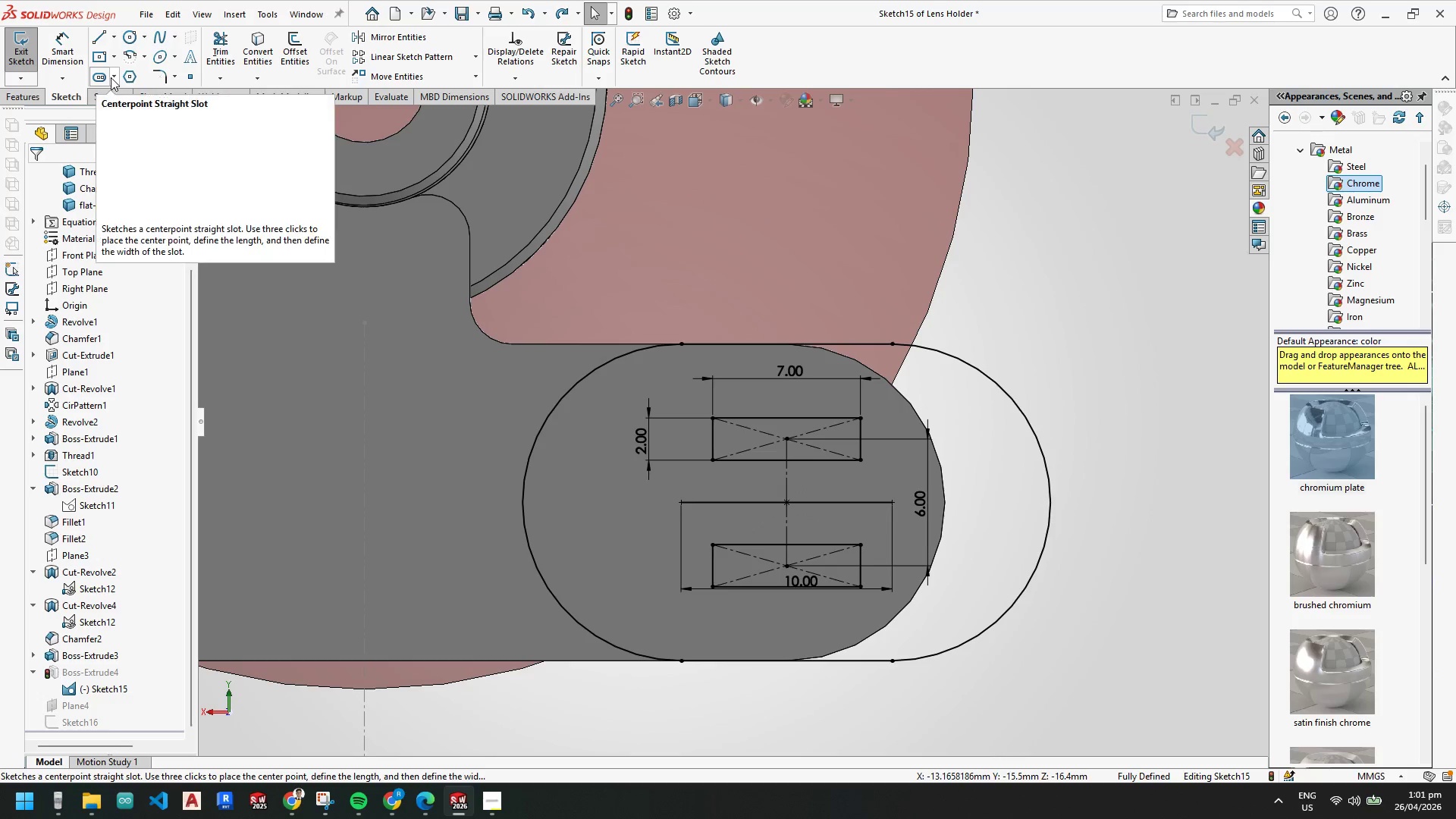 
left_click([102, 77])
 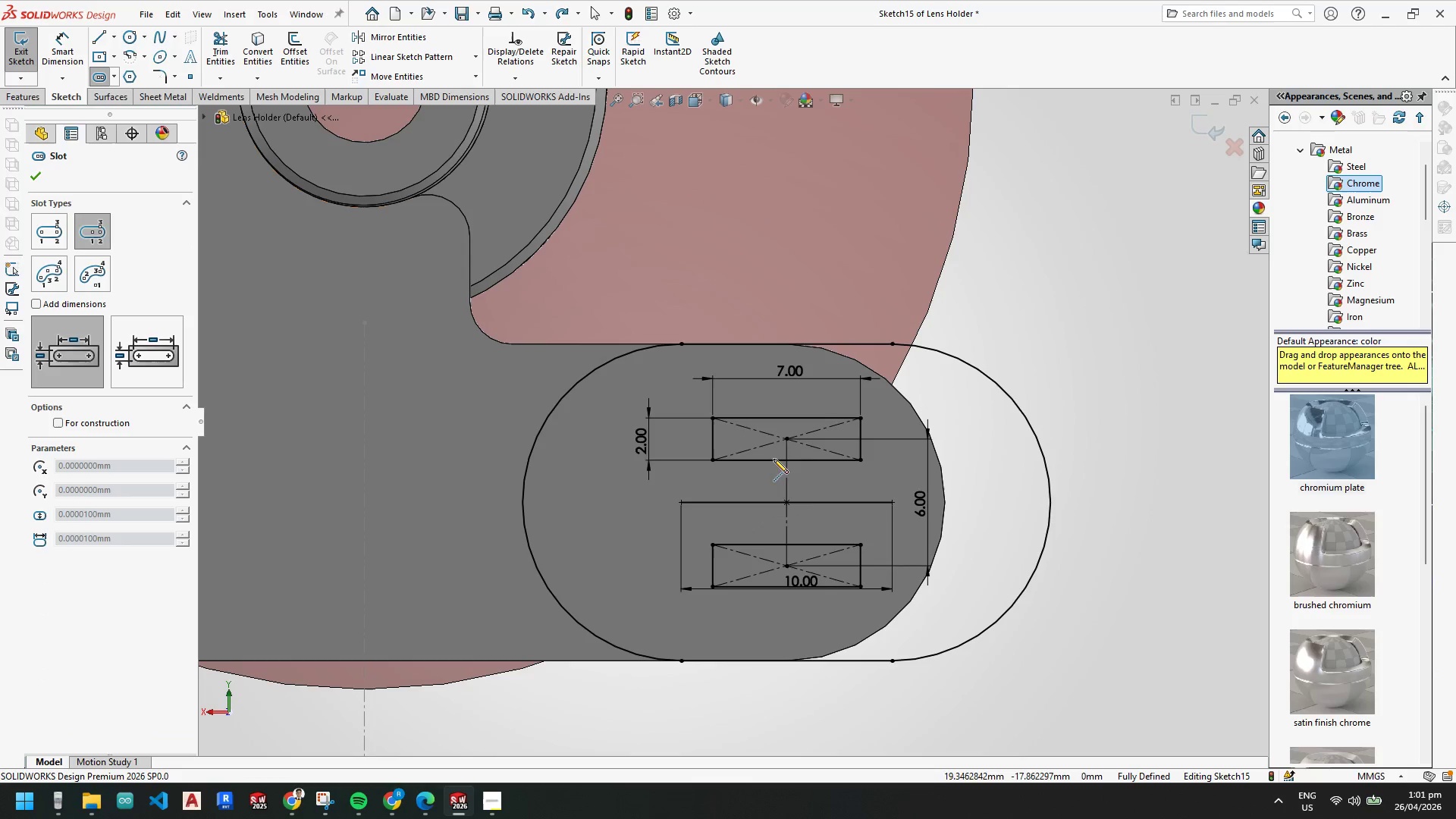 
scroll: coordinate [805, 494], scroll_direction: down, amount: 2.0
 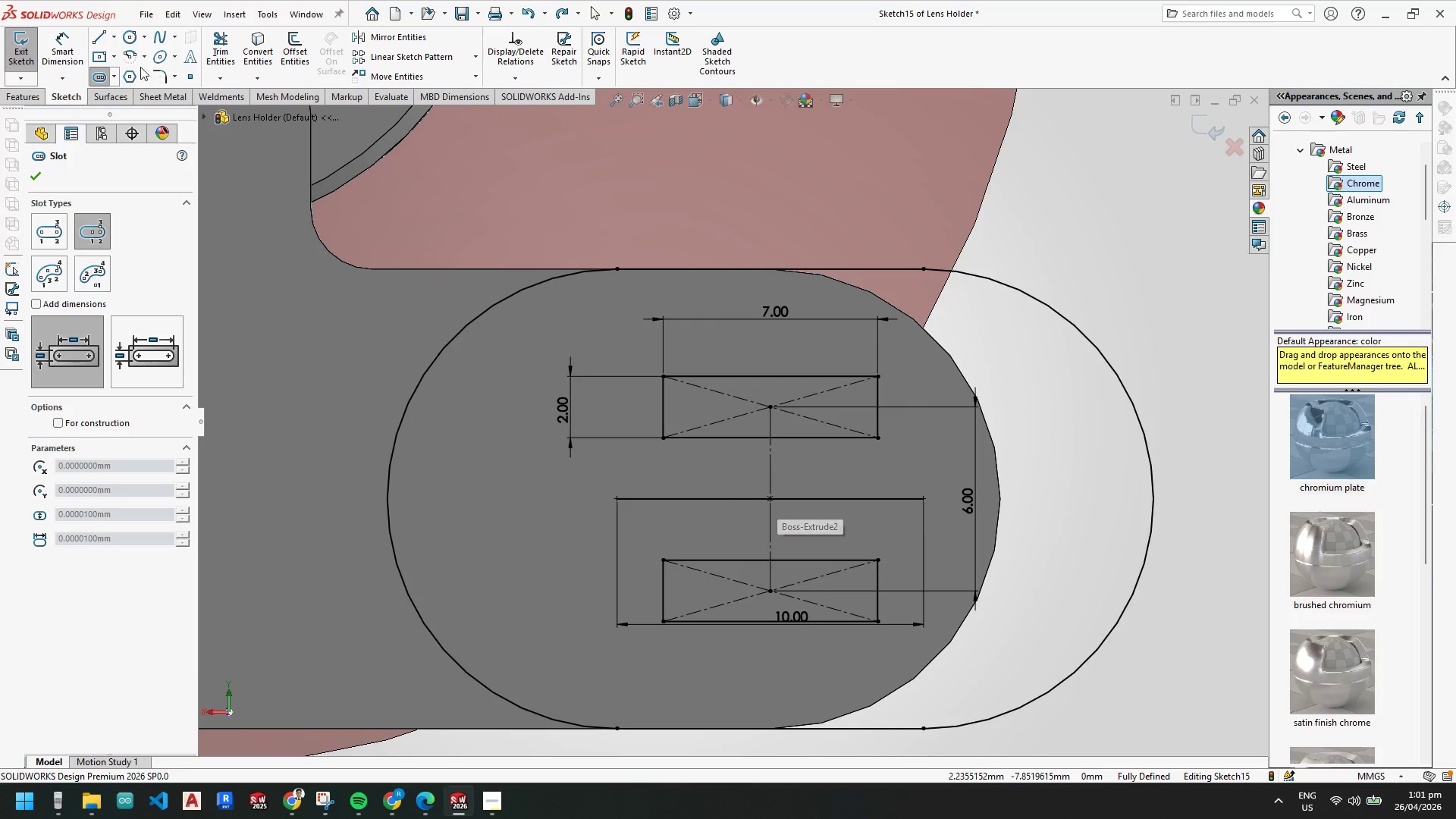 
left_click([115, 76])
 